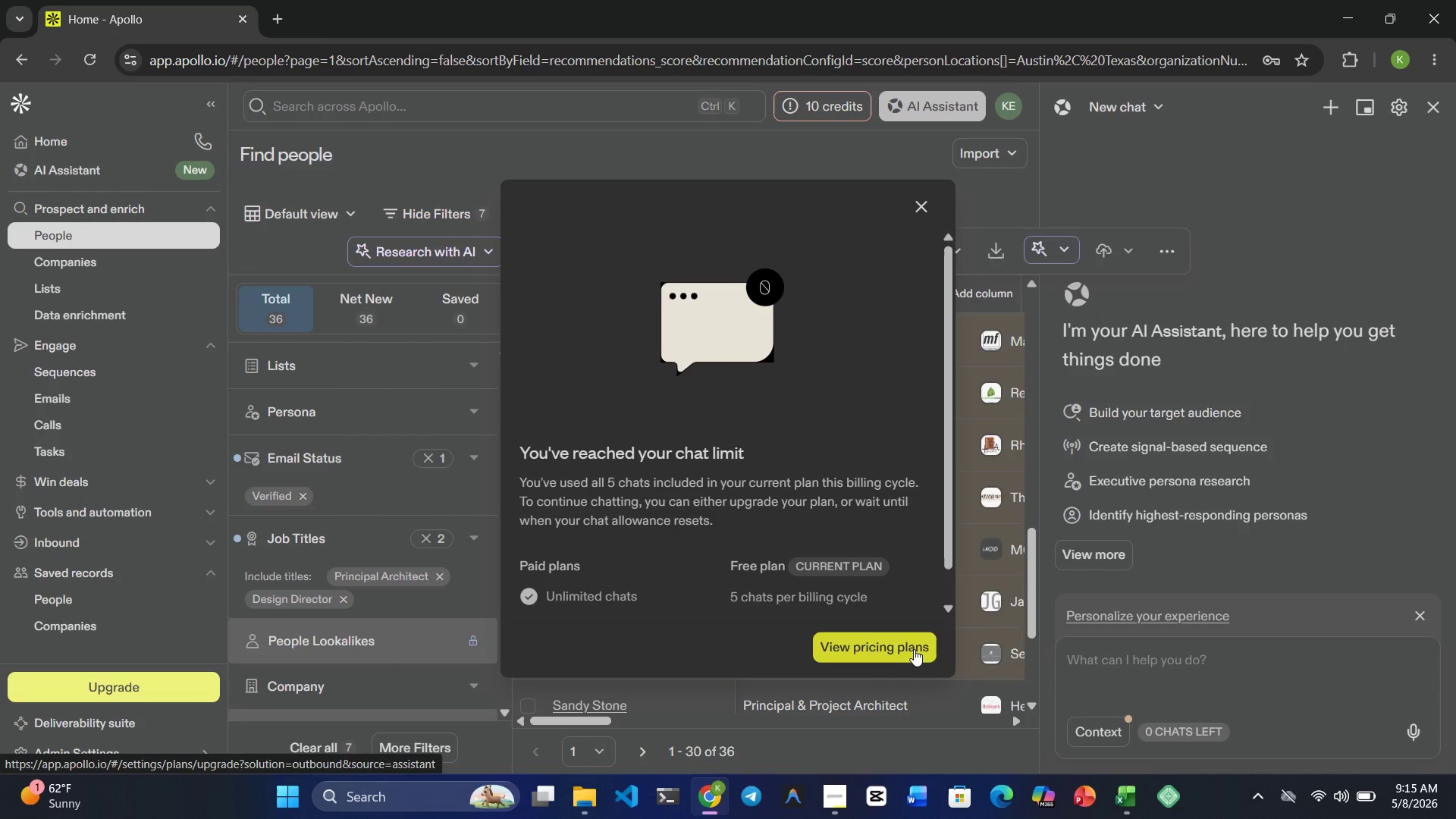 
left_click([926, 212])
 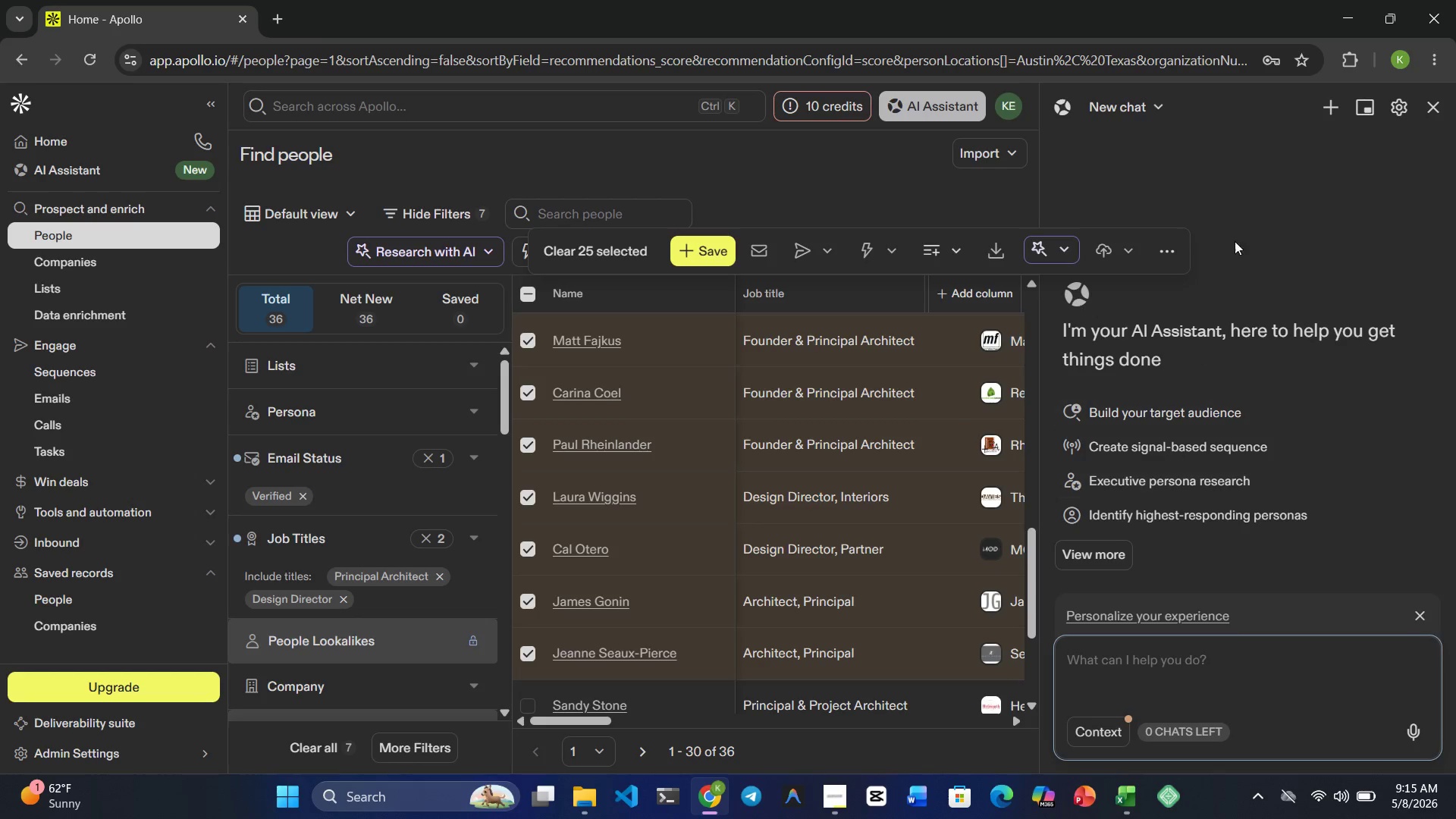 
left_click([1437, 110])
 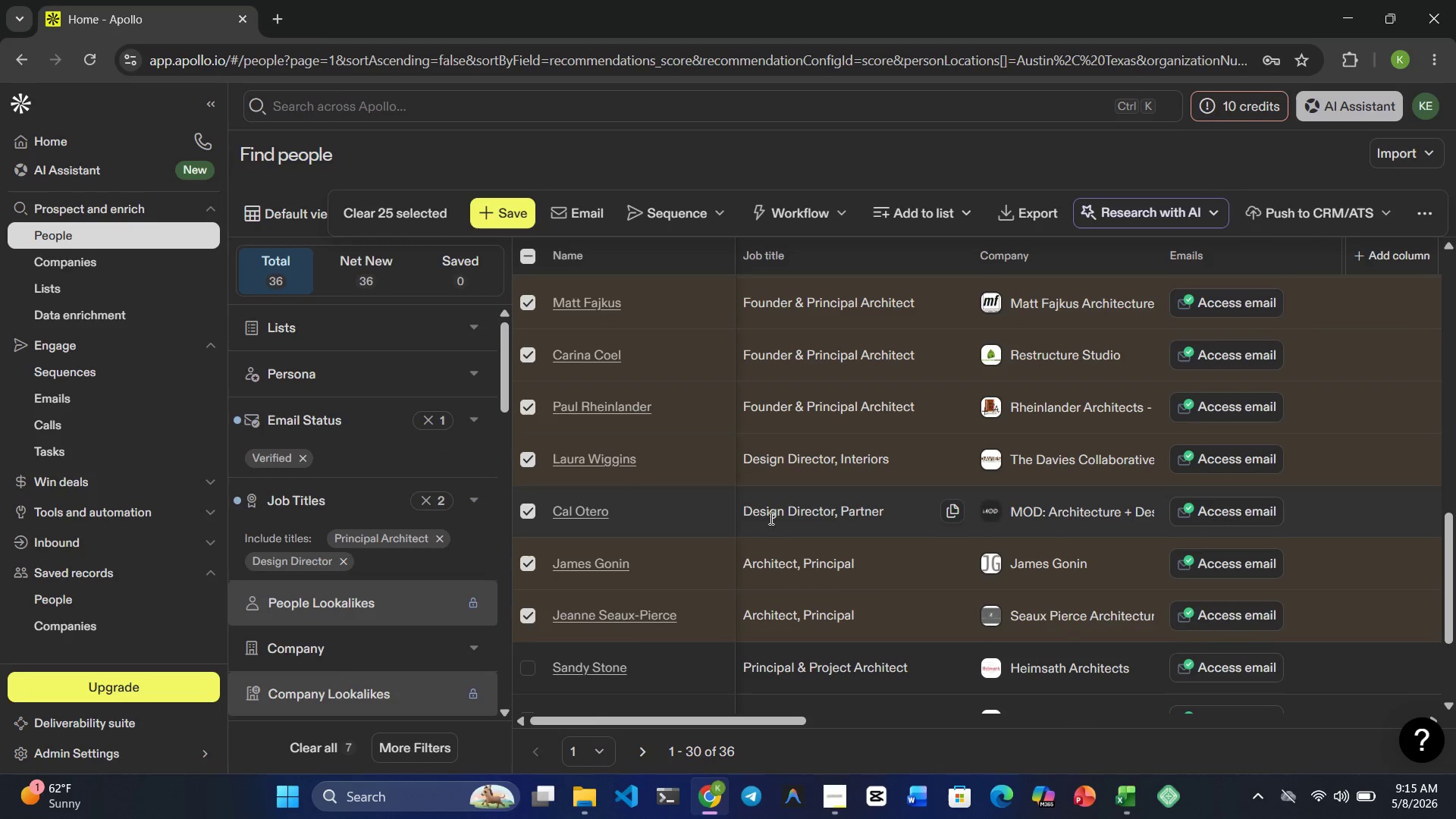 
scroll: coordinate [742, 488], scroll_direction: up, amount: 27.0
 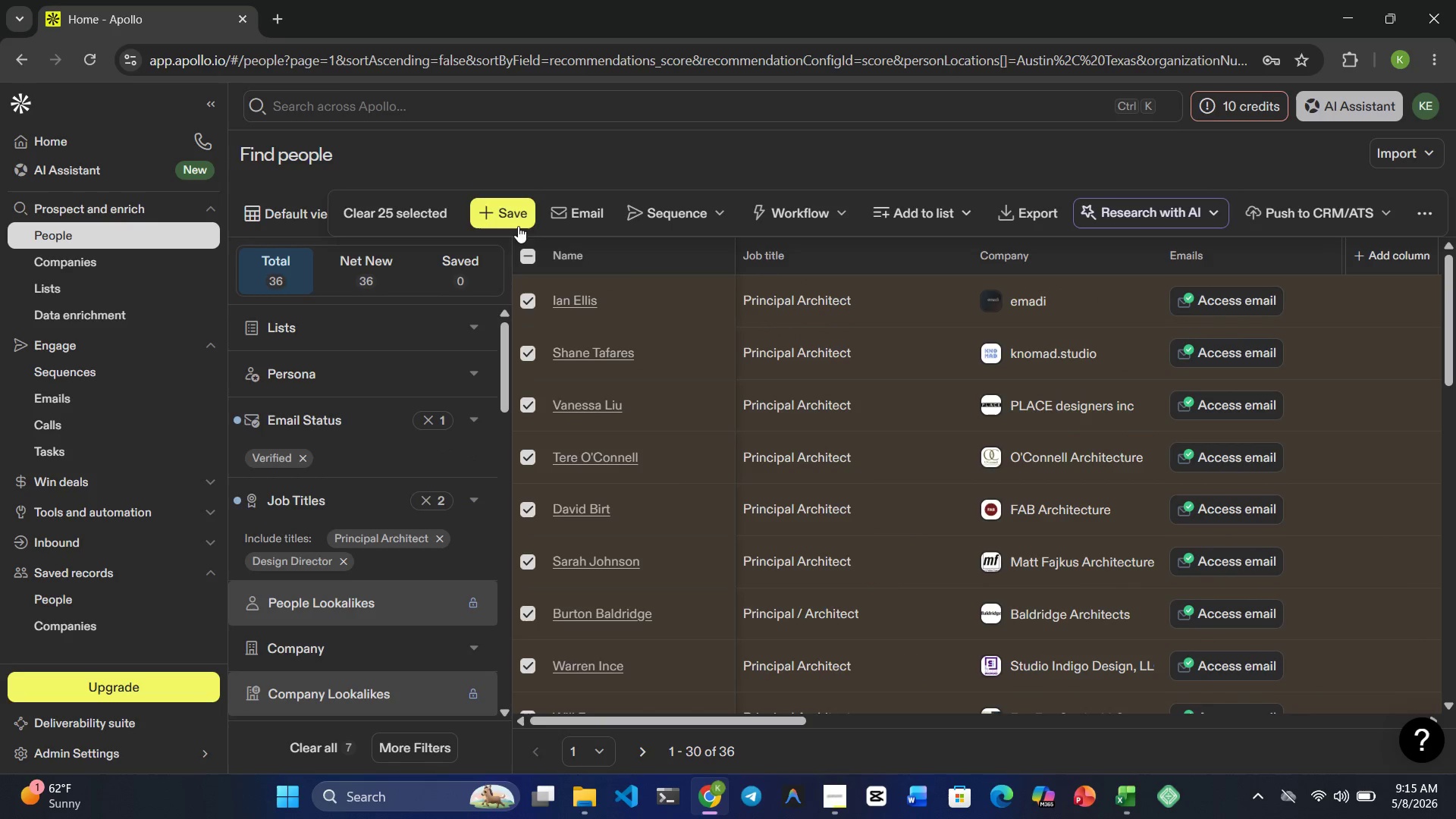 
left_click([516, 212])
 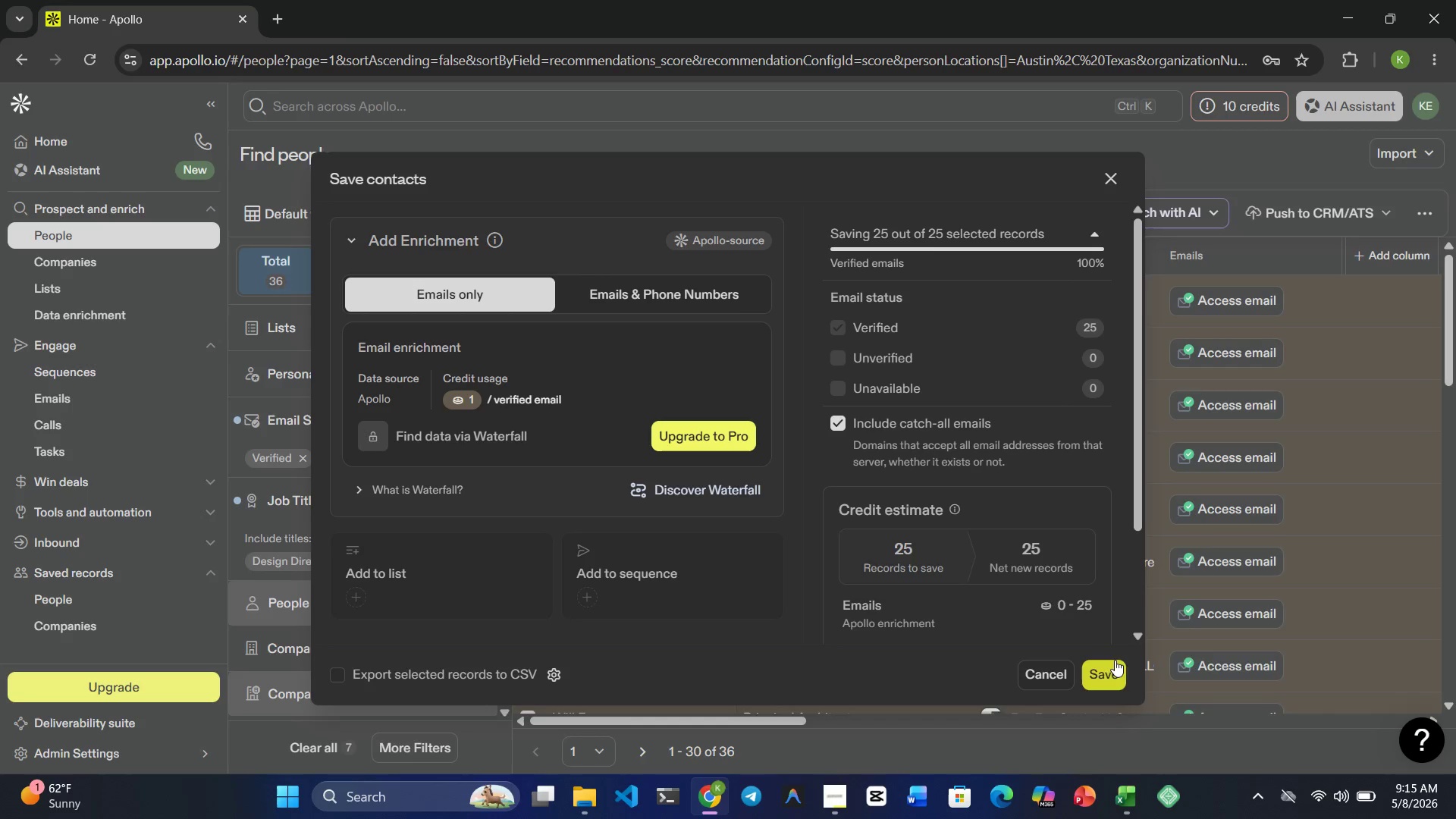 
left_click([1109, 676])
 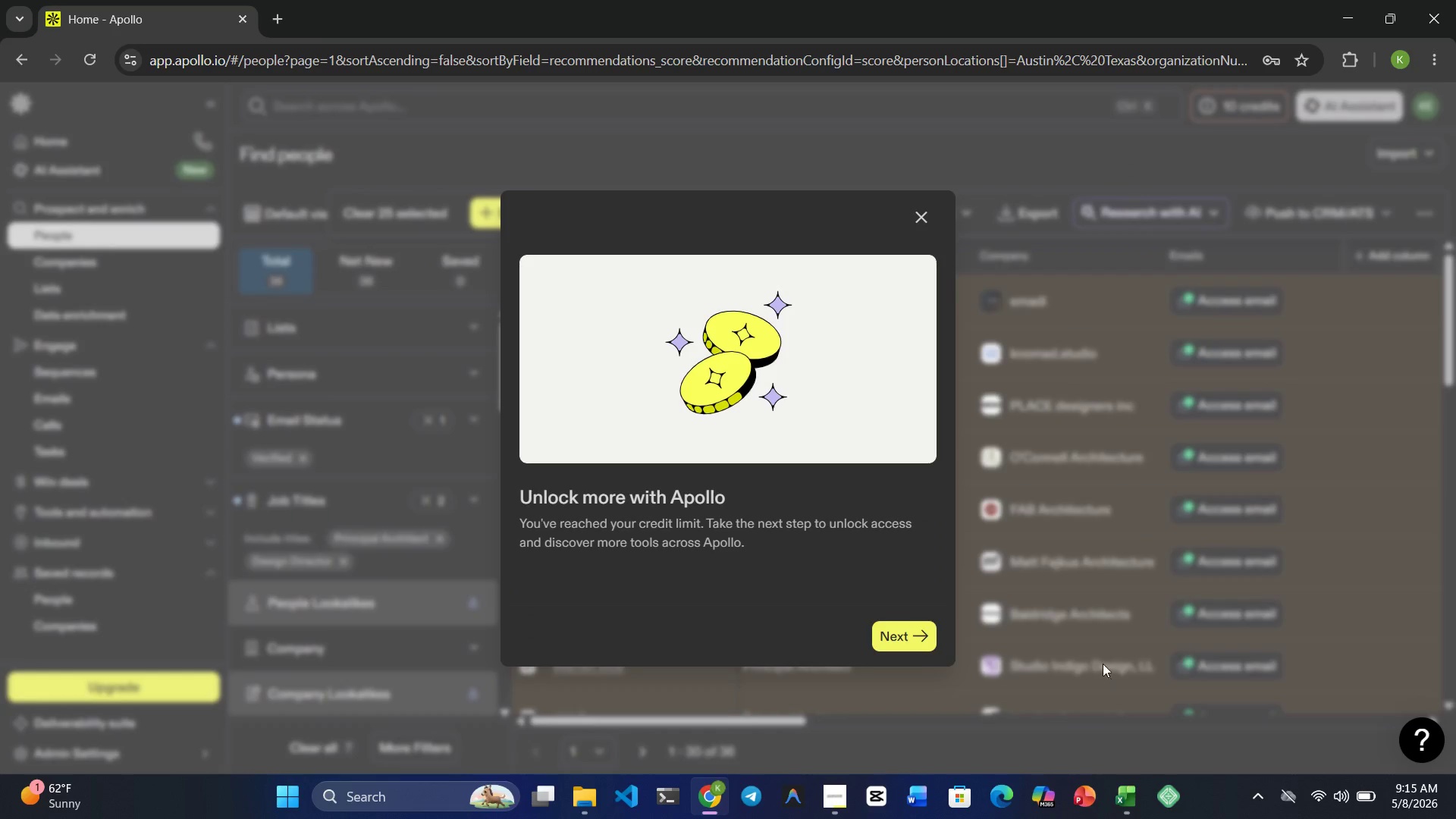 
left_click([918, 226])
 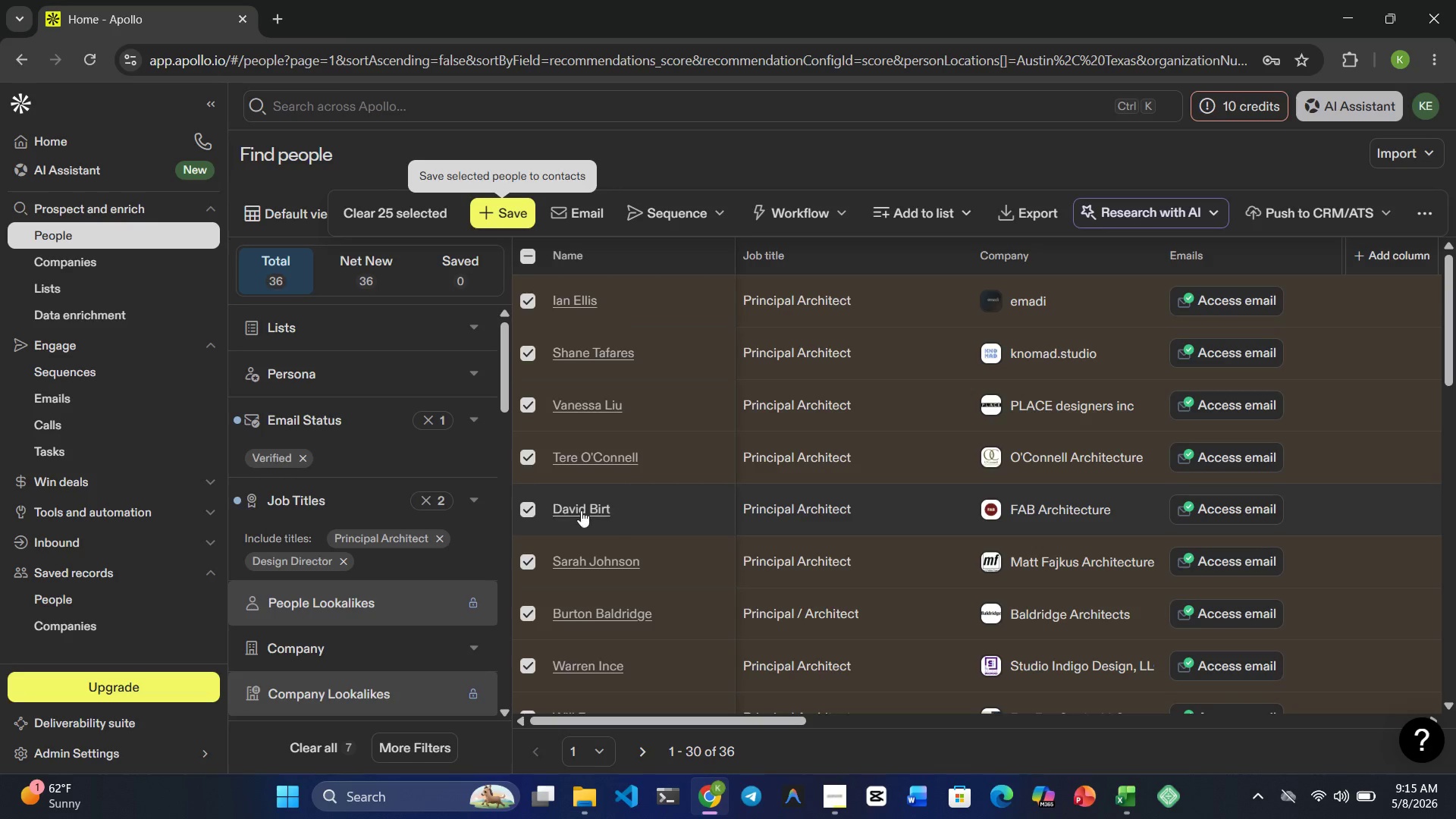 
mouse_move([428, 518])
 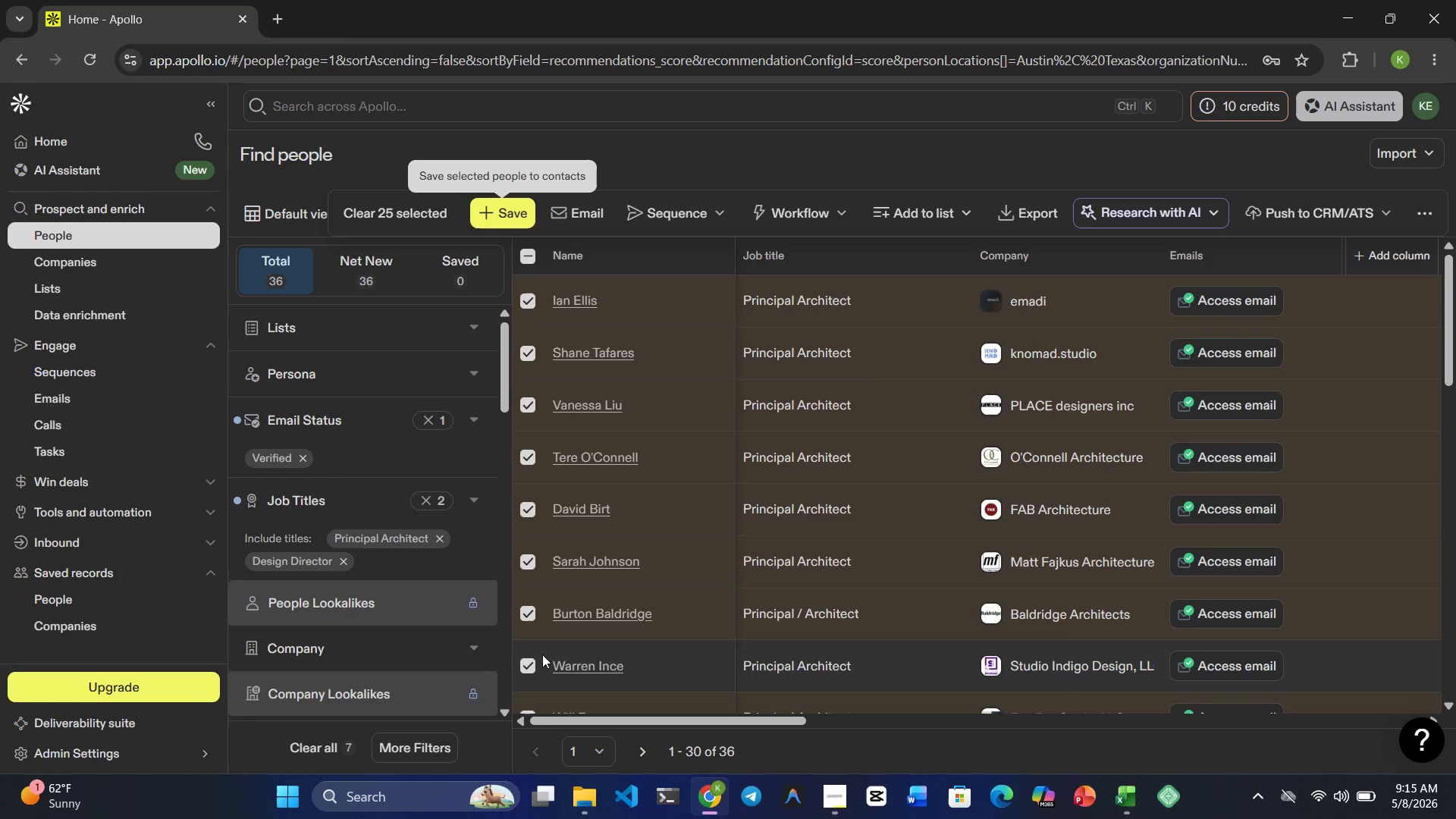 
wait(12.98)
 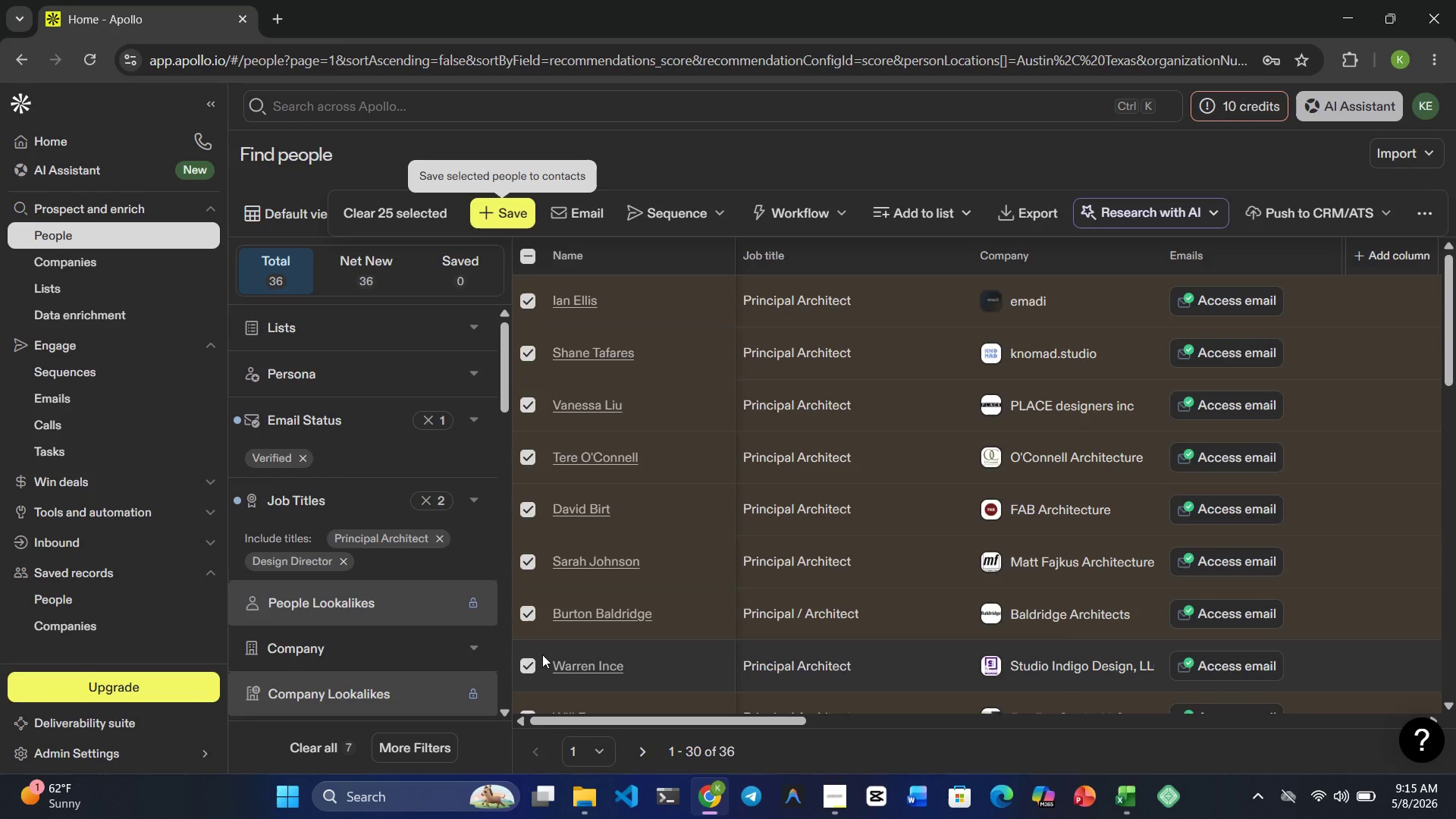 
left_click([362, 183])
 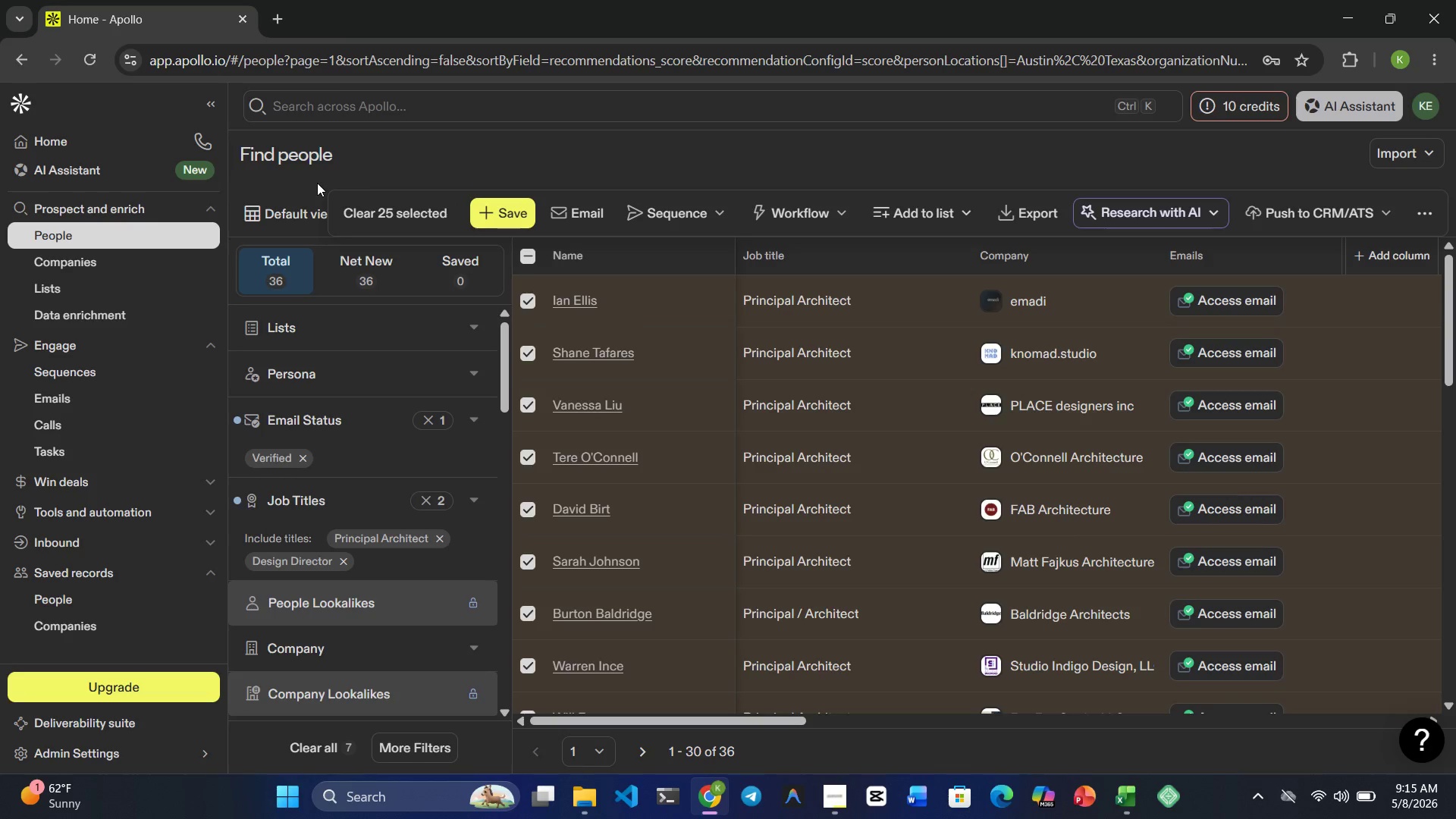 
double_click([315, 183])
 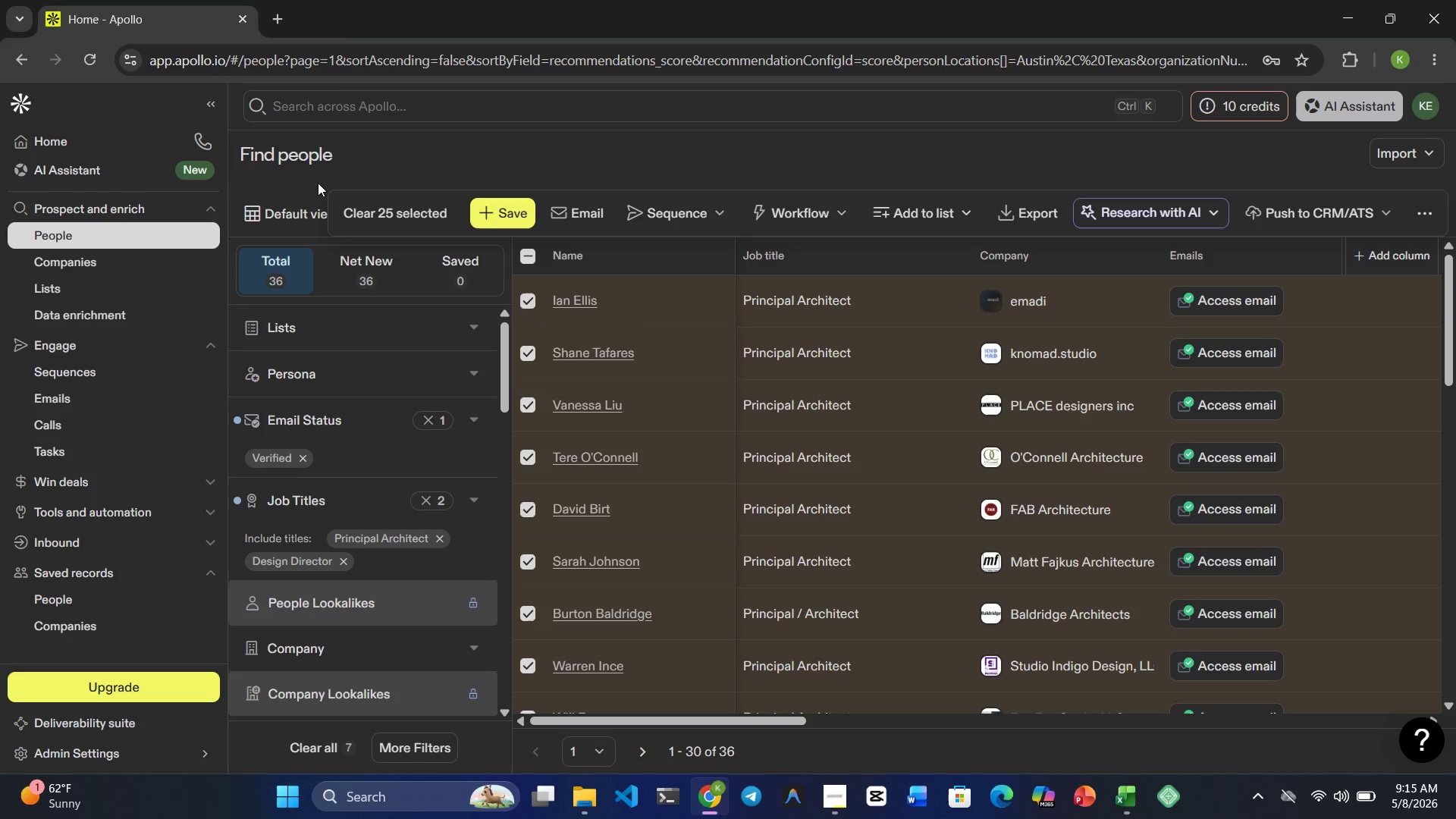 
left_click([814, 149])
 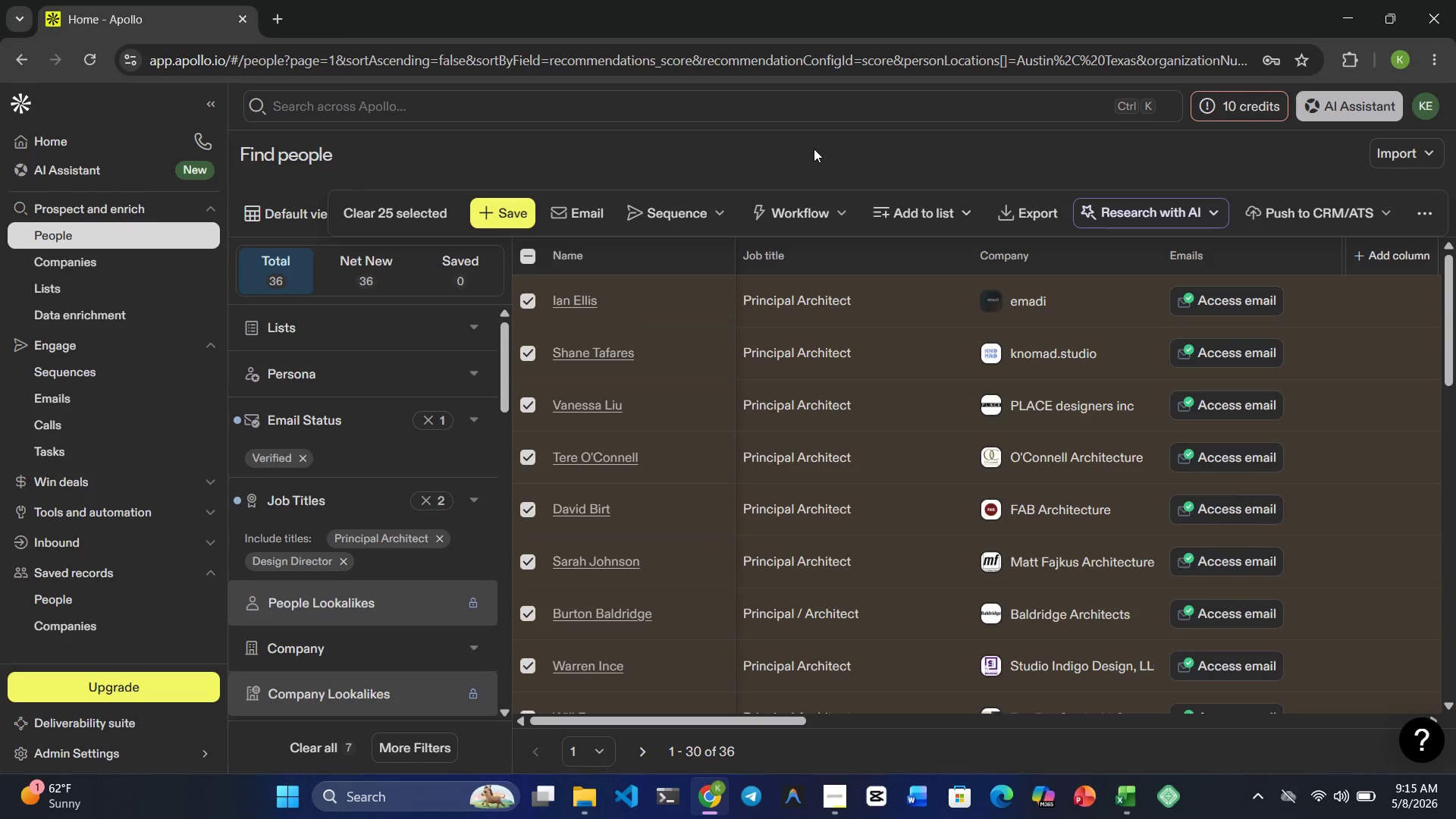 
wait(8.67)
 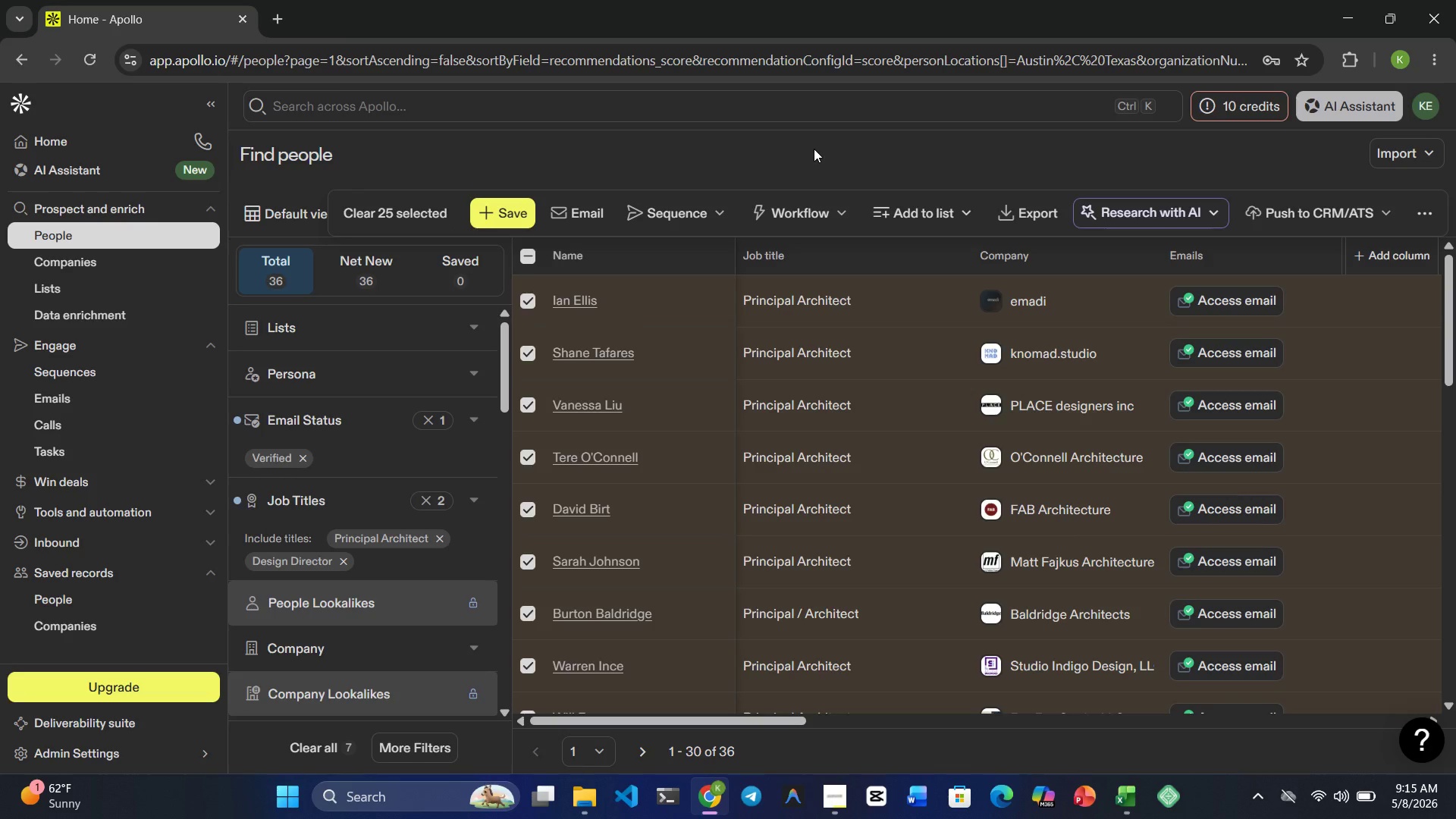 
scroll: coordinate [860, 539], scroll_direction: down, amount: 1.0
 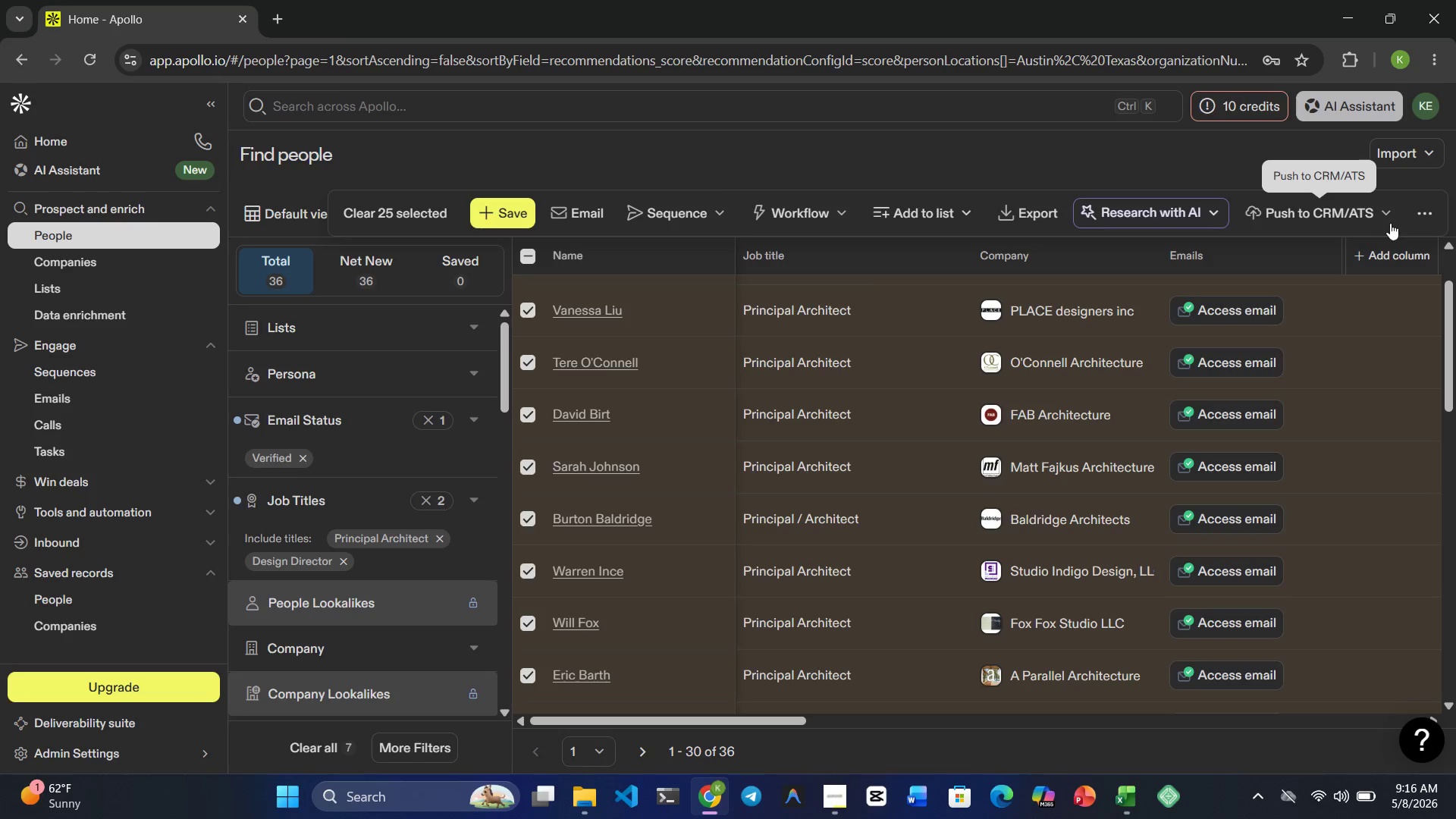 
wait(10.55)
 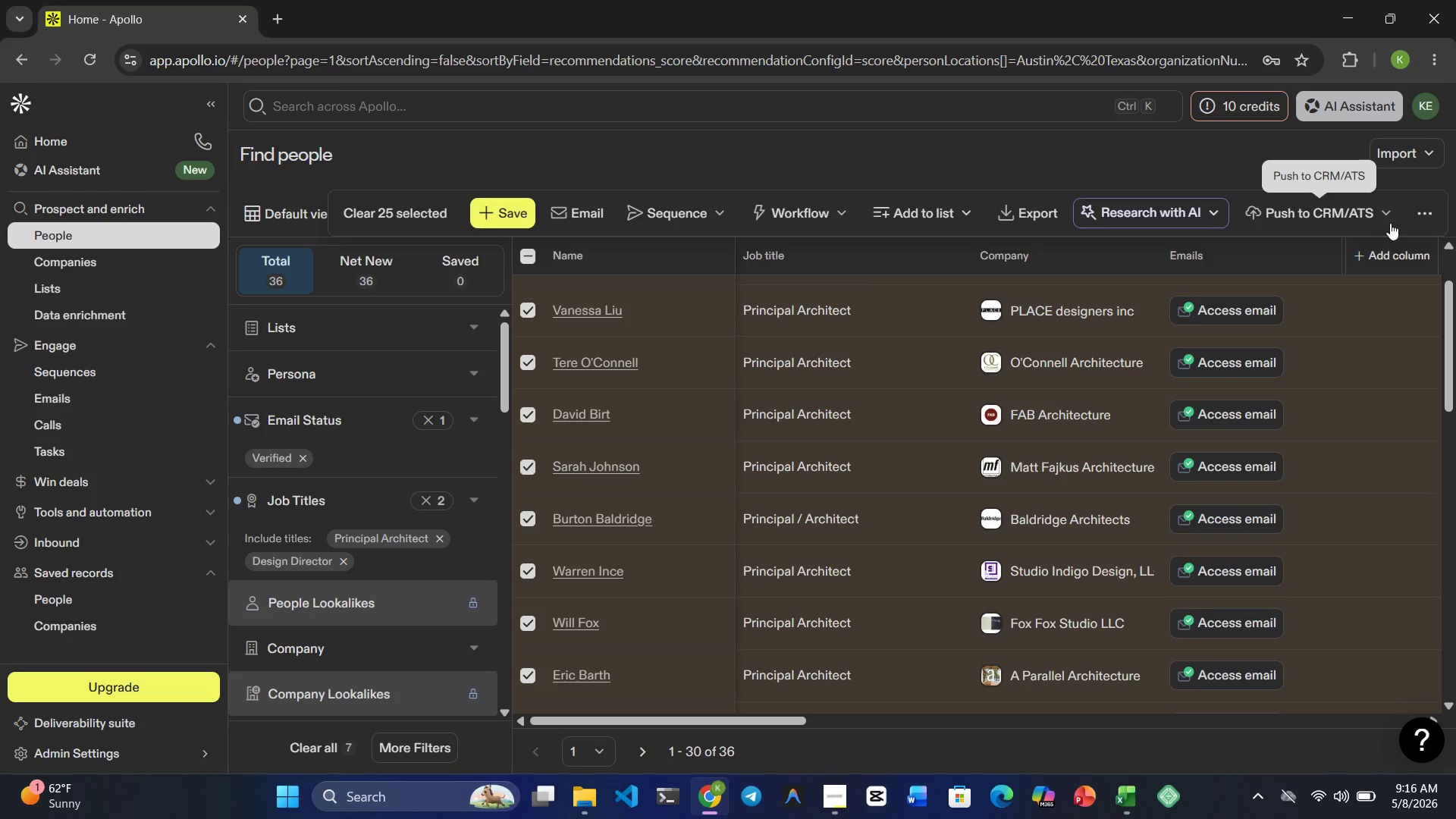 
left_click_drag(start_coordinate=[751, 720], to_coordinate=[750, 565])
 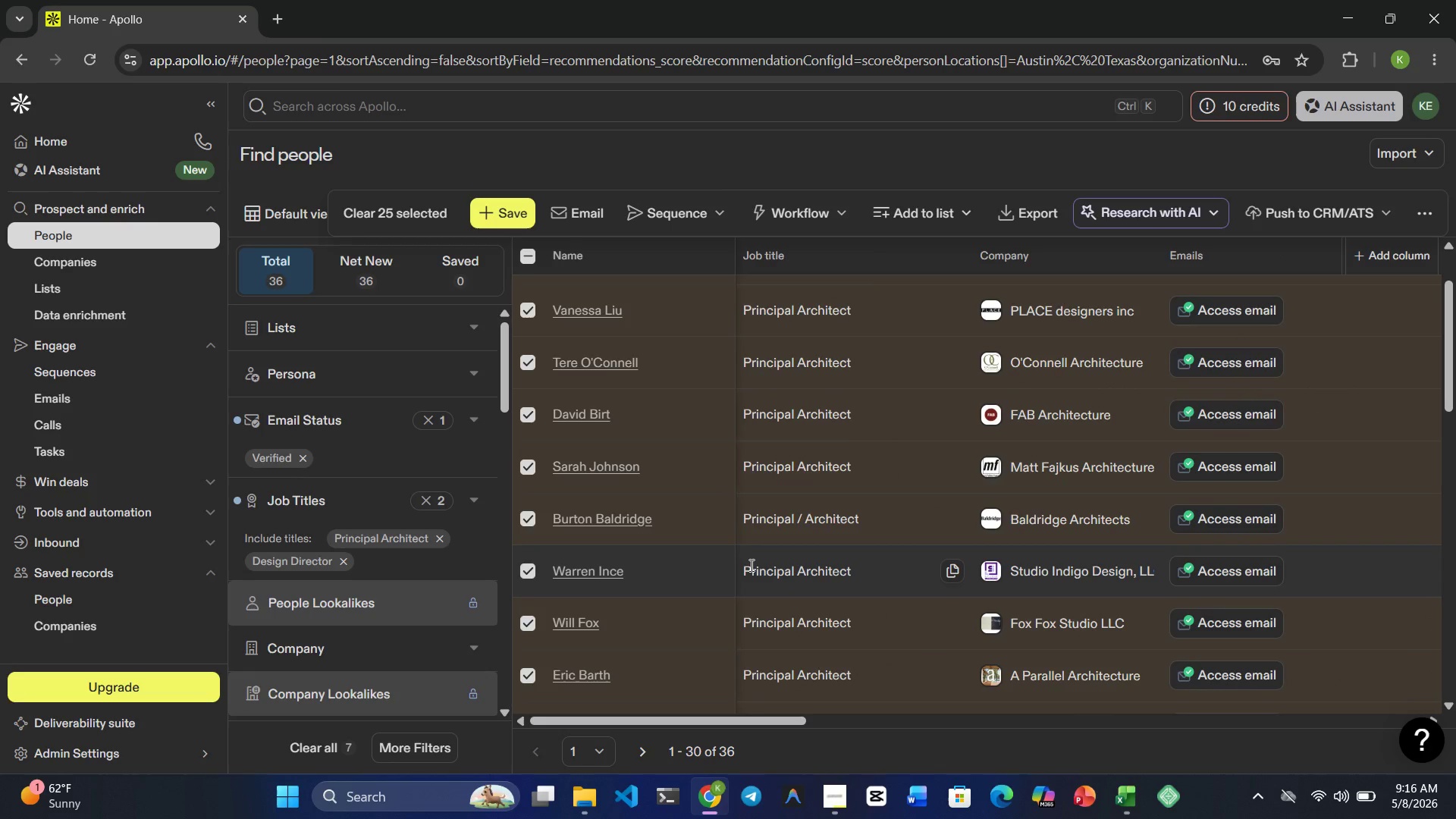 
left_click([750, 565])
 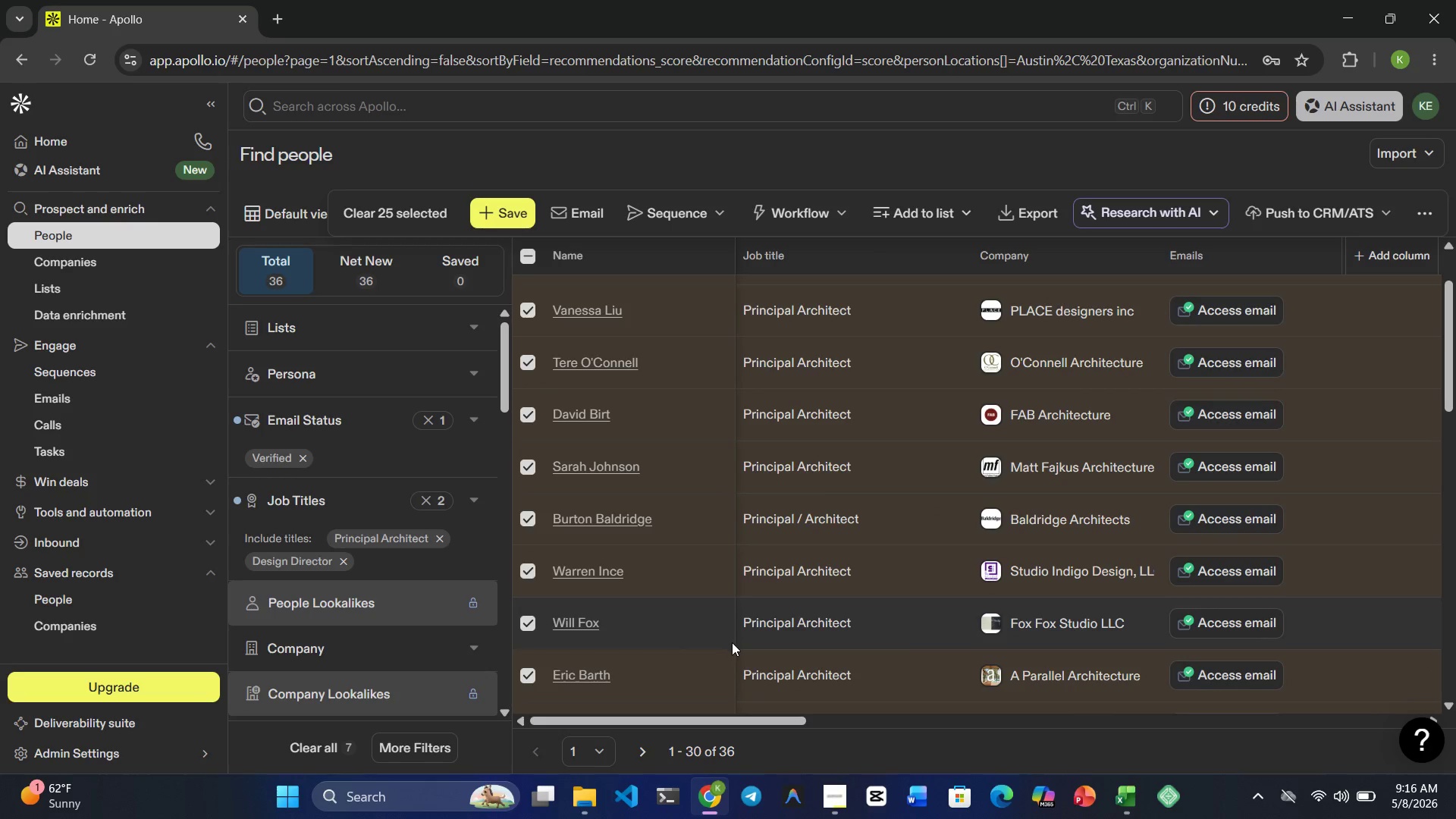 
scroll: coordinate [685, 529], scroll_direction: down, amount: 4.0
 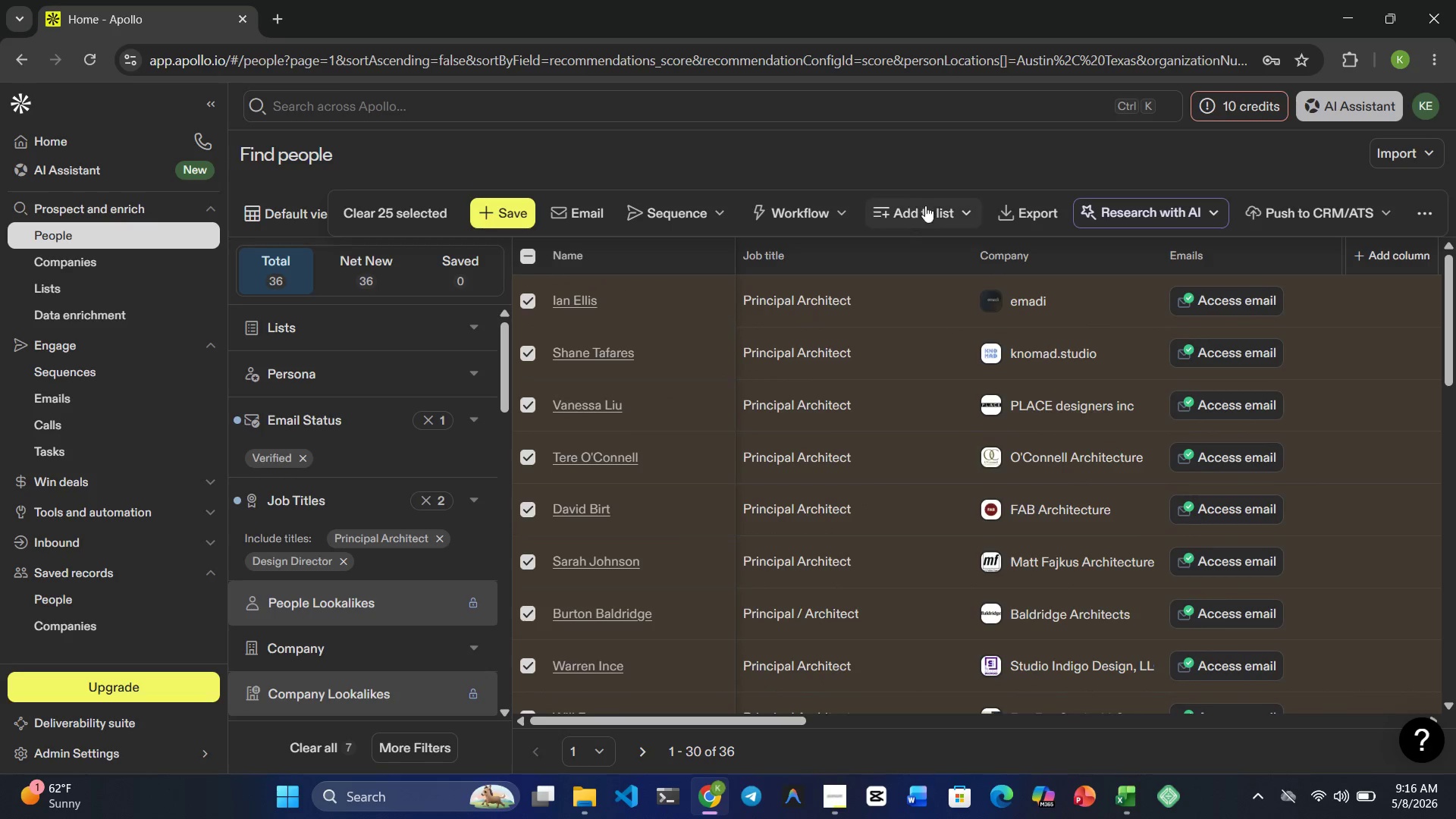 
mouse_move([976, 212])
 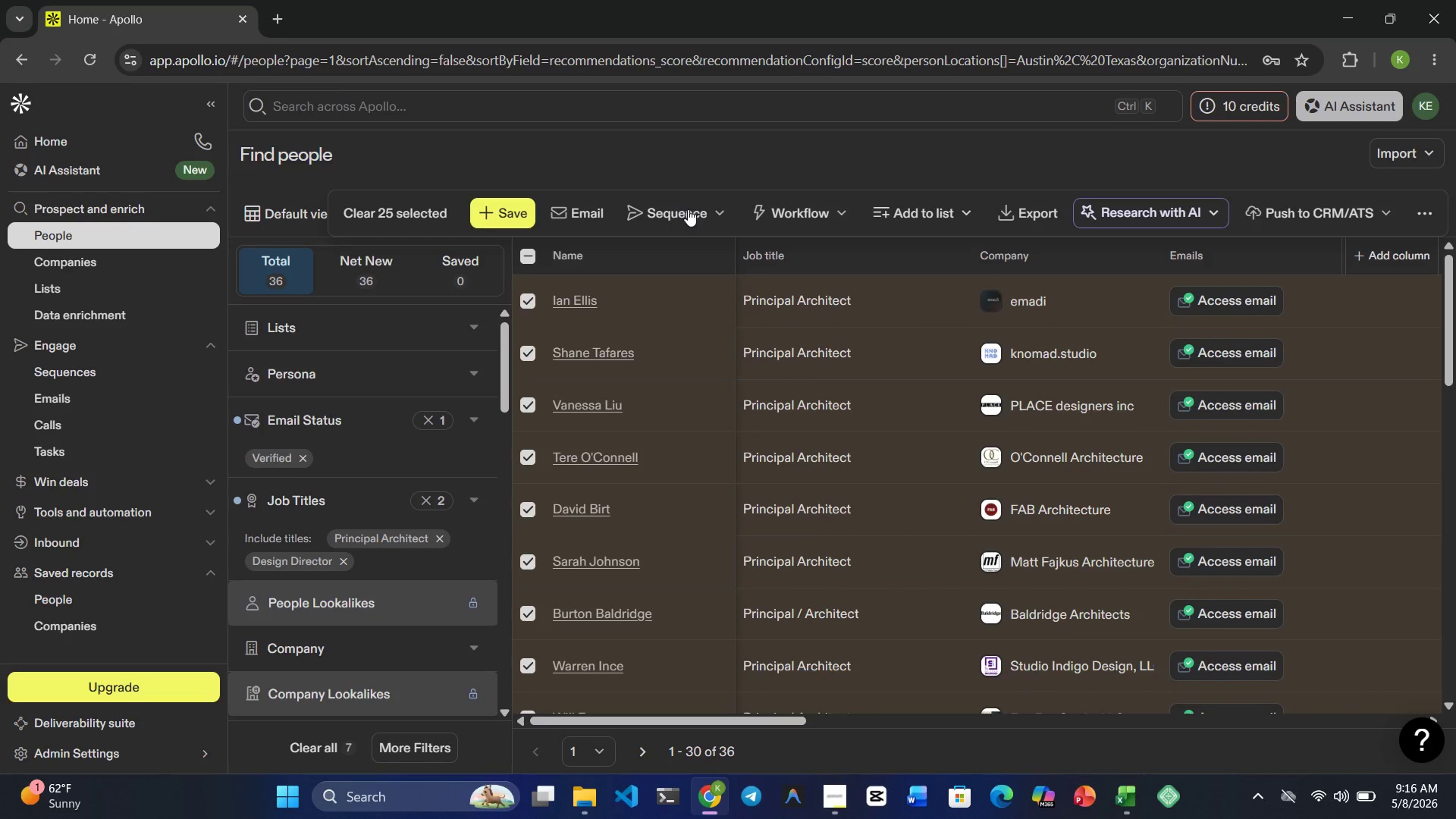 
left_click([688, 209])
 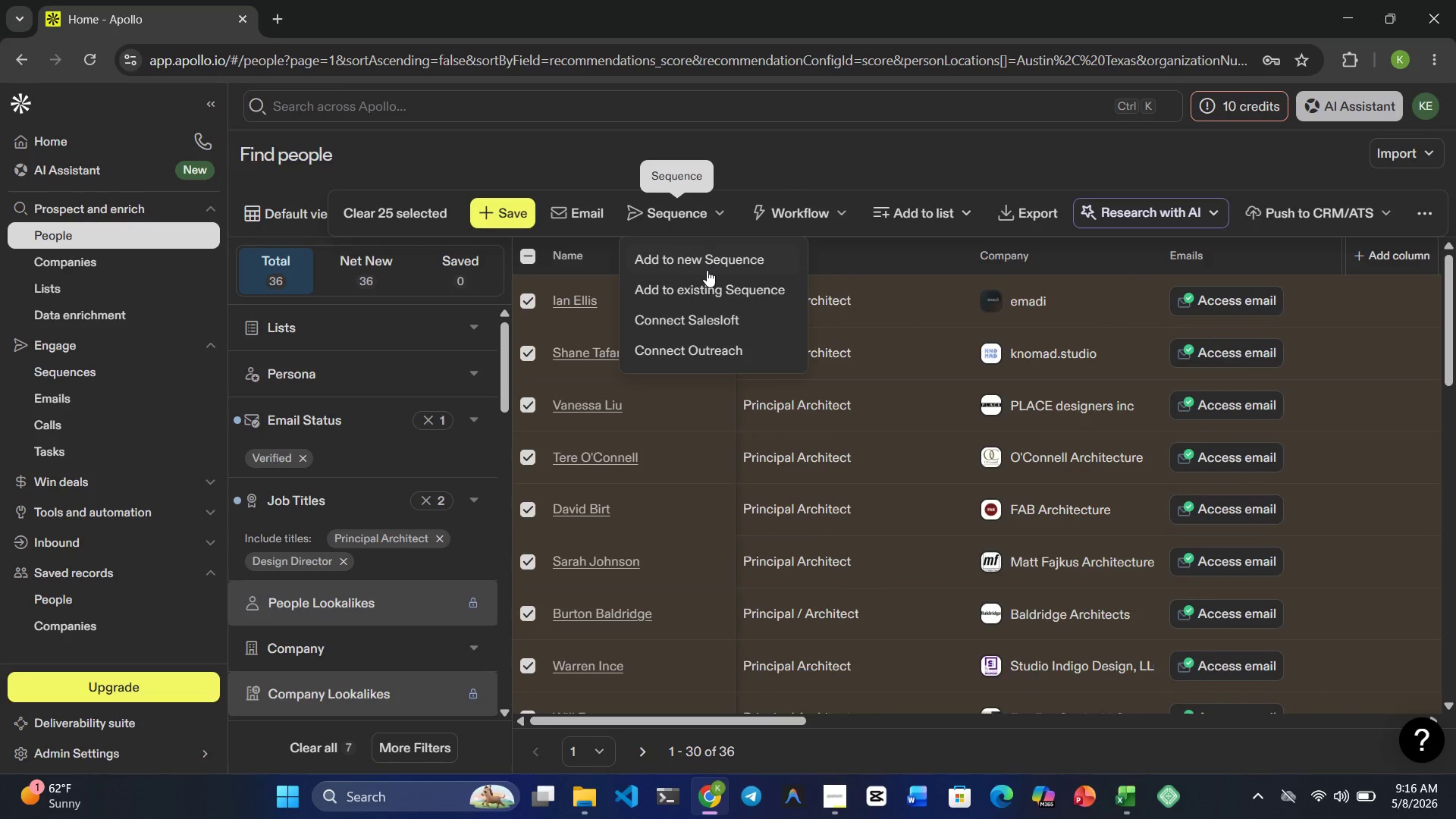 
left_click([707, 270])
 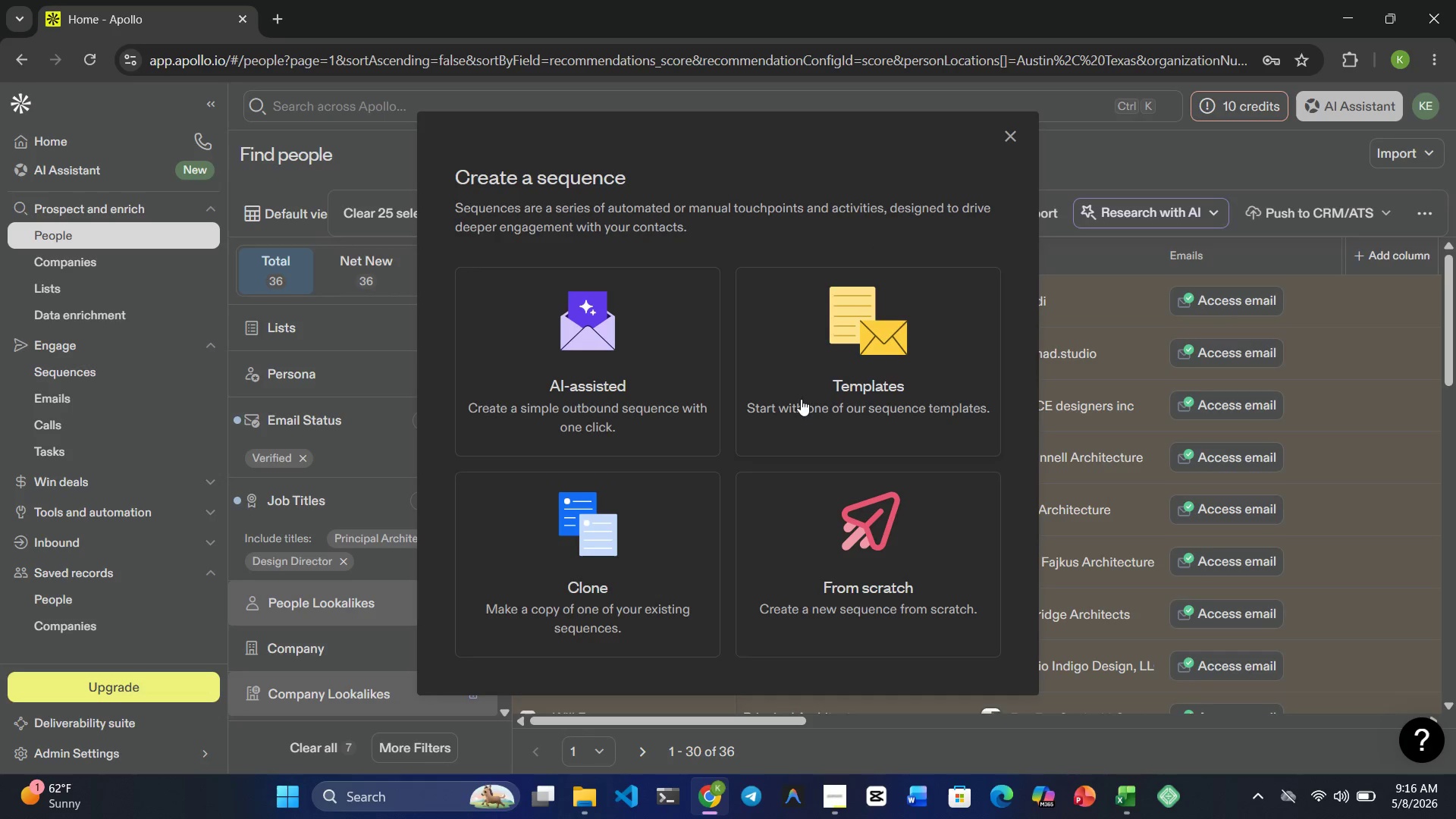 
left_click([809, 388])
 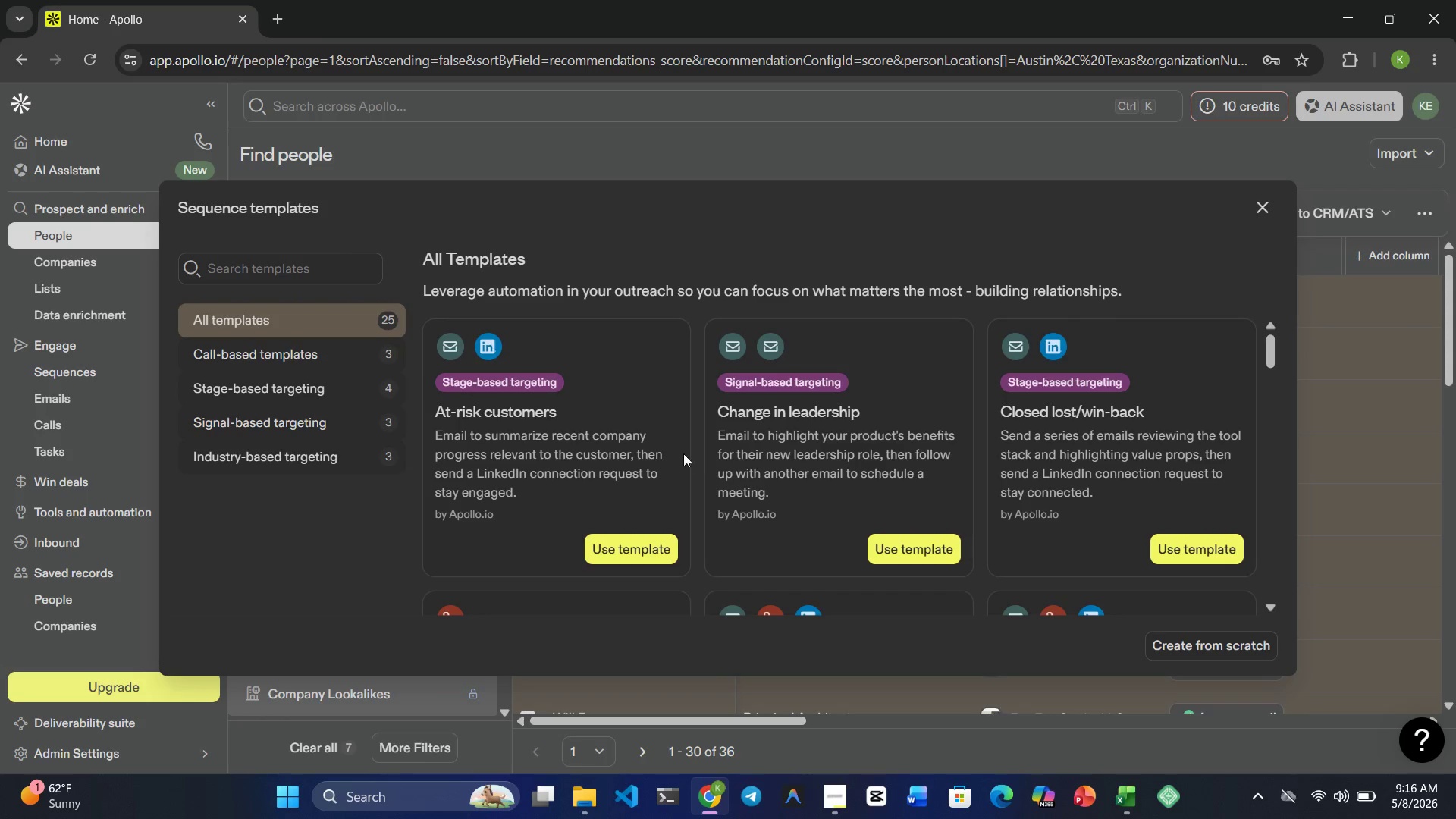 
scroll: coordinate [660, 436], scroll_direction: none, amount: 0.0
 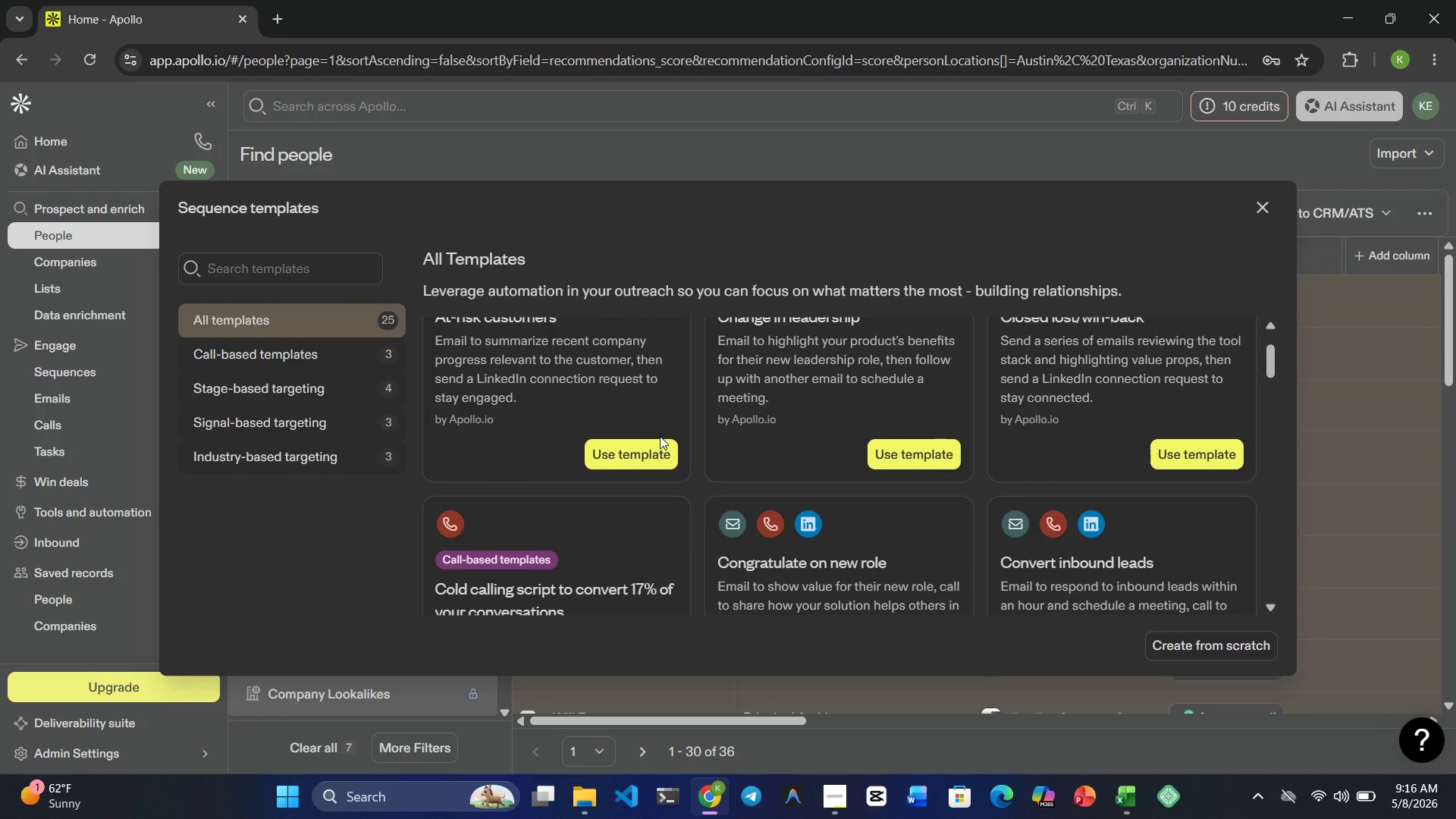 
scroll: coordinate [660, 436], scroll_direction: up, amount: 2.0
 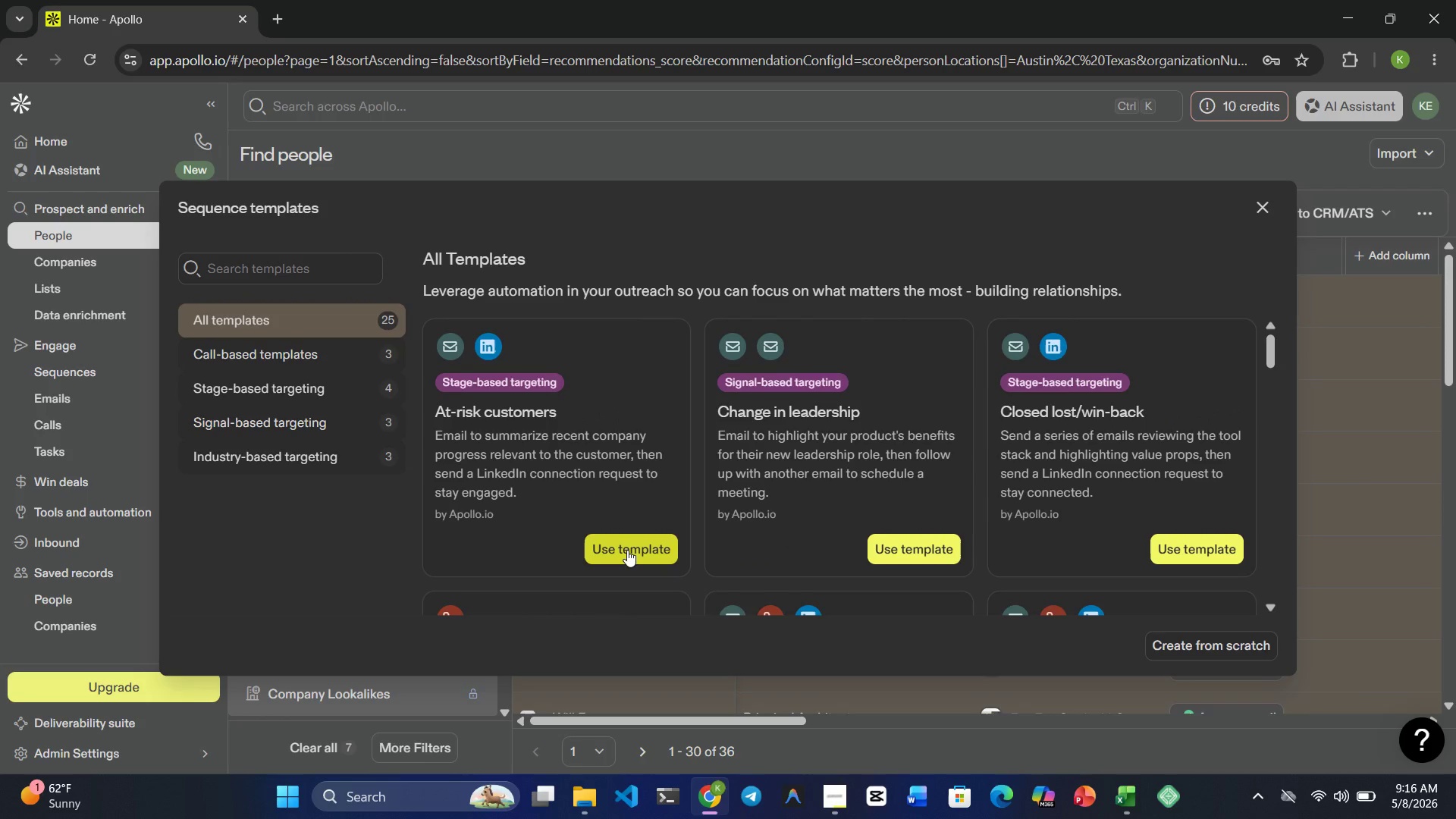 
scroll: coordinate [621, 530], scroll_direction: down, amount: 26.0
 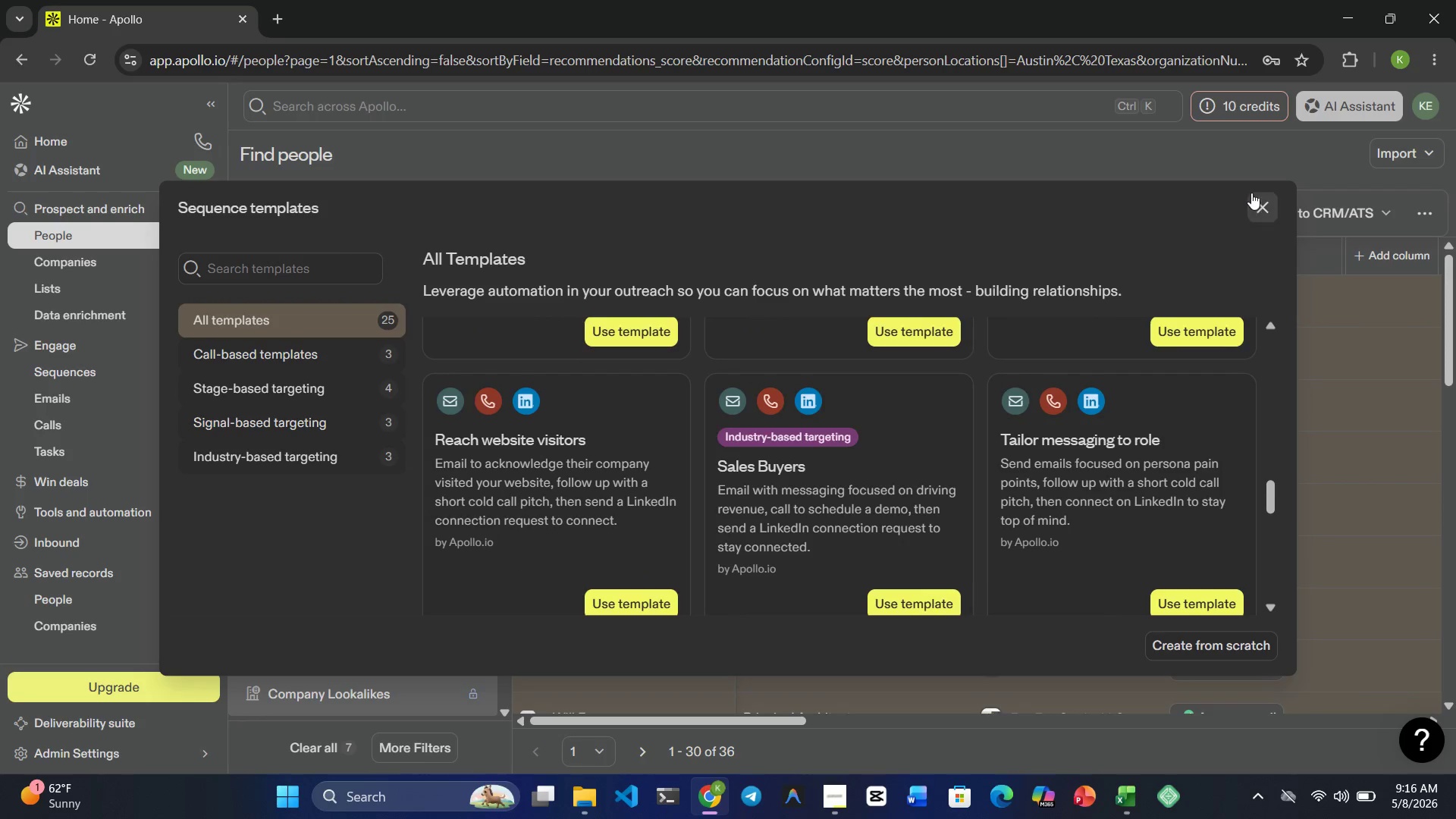 
left_click([1258, 213])
 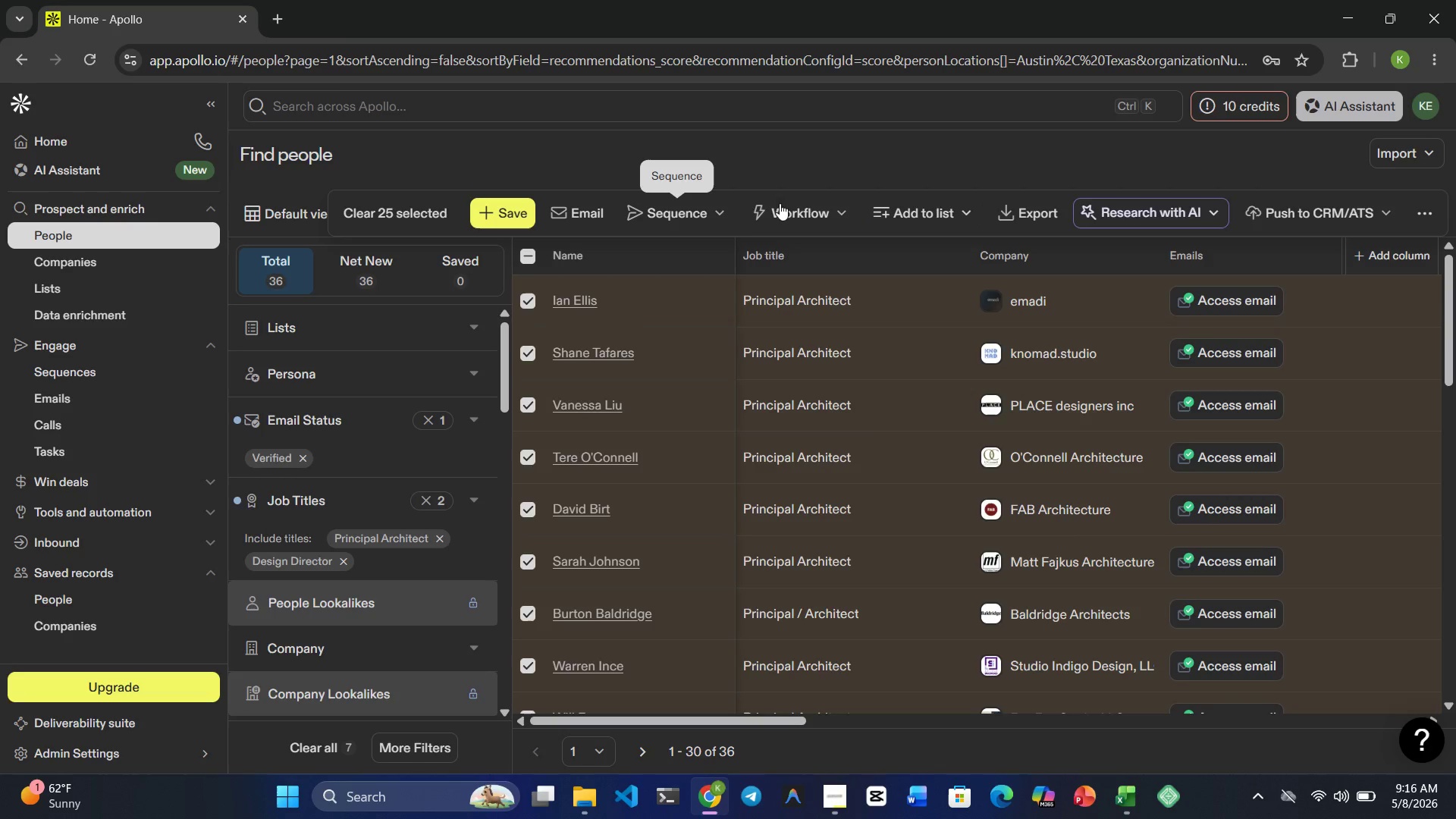 
left_click([701, 215])
 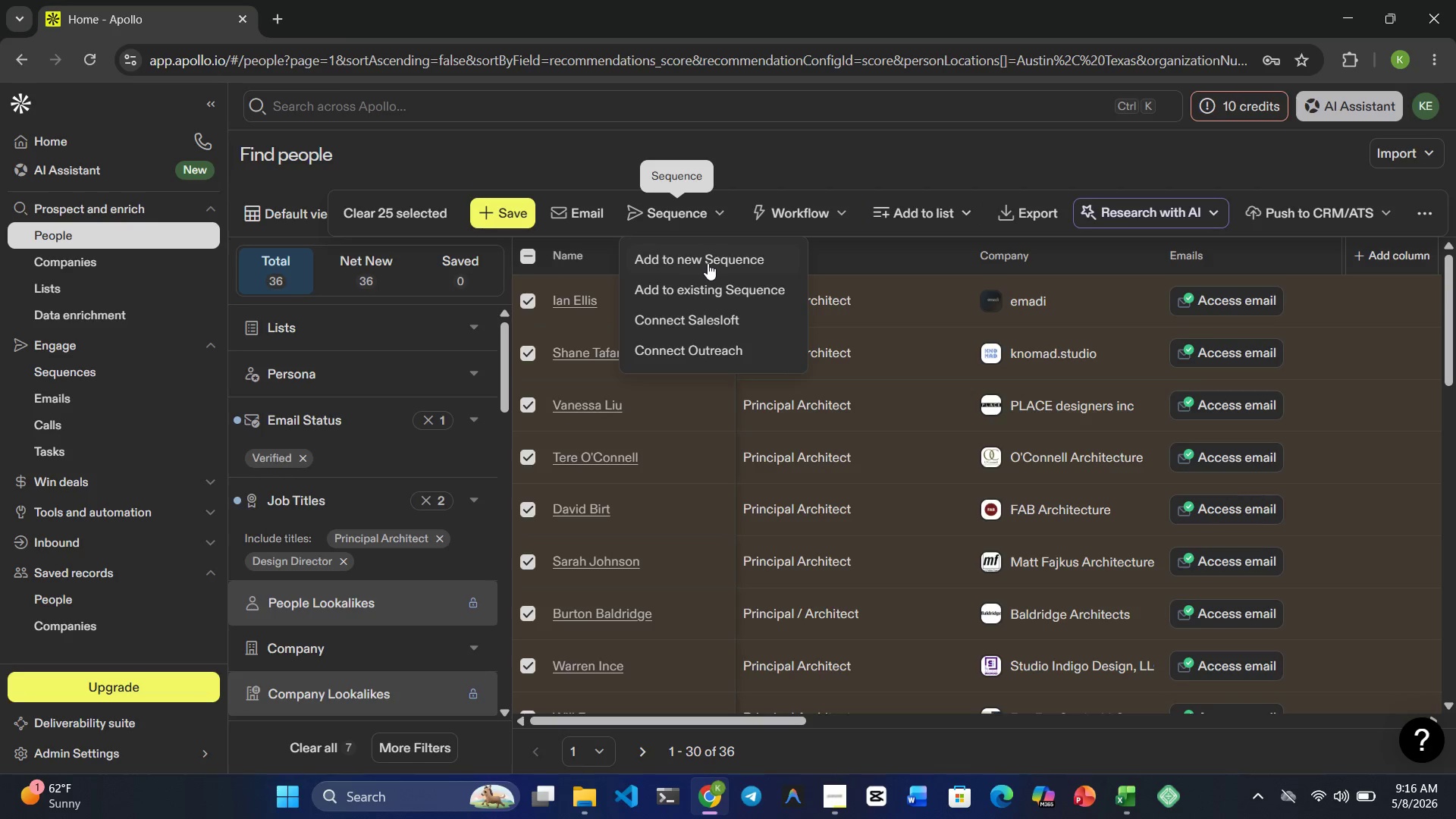 
left_click([708, 262])
 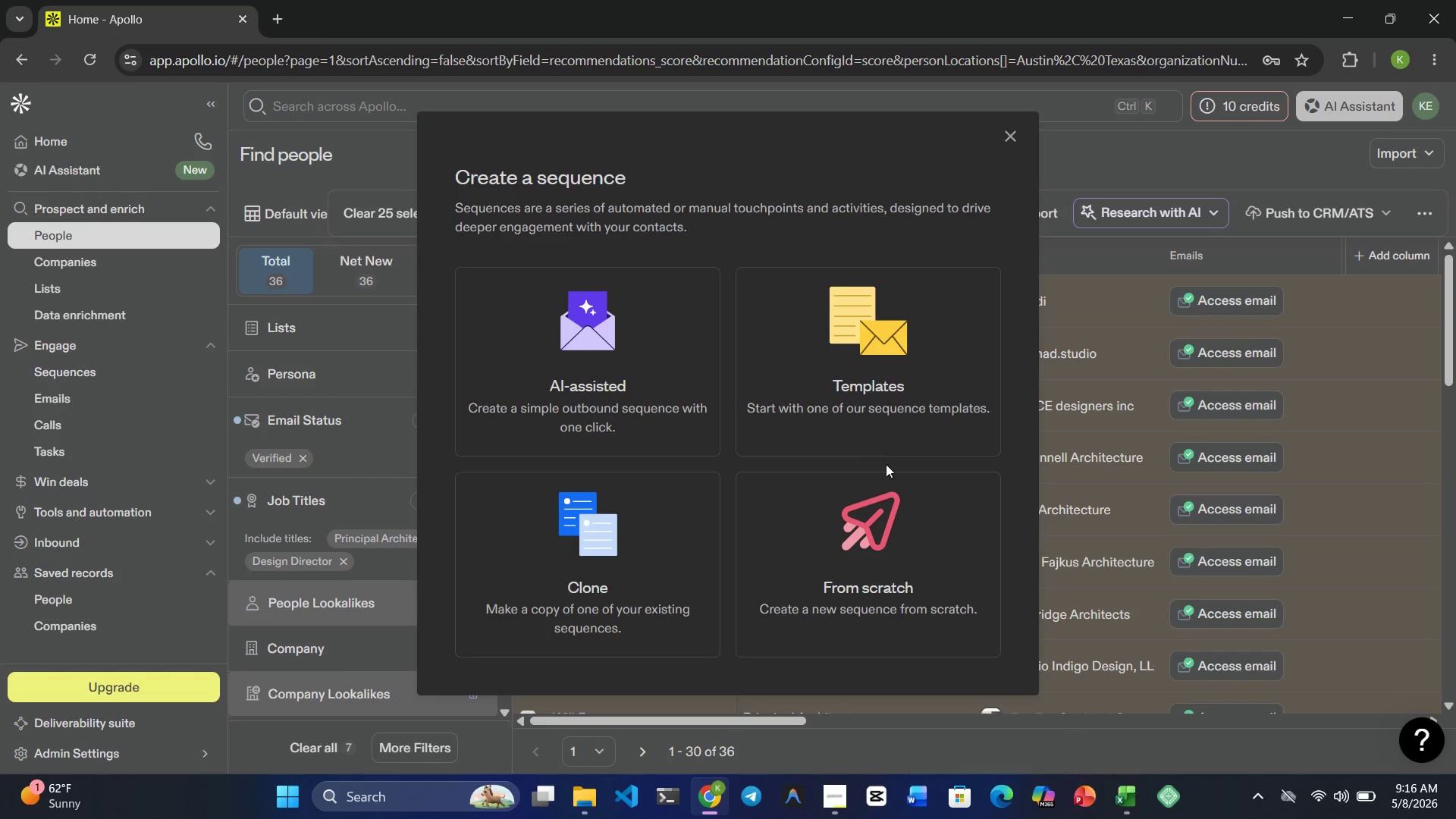 
left_click([836, 529])
 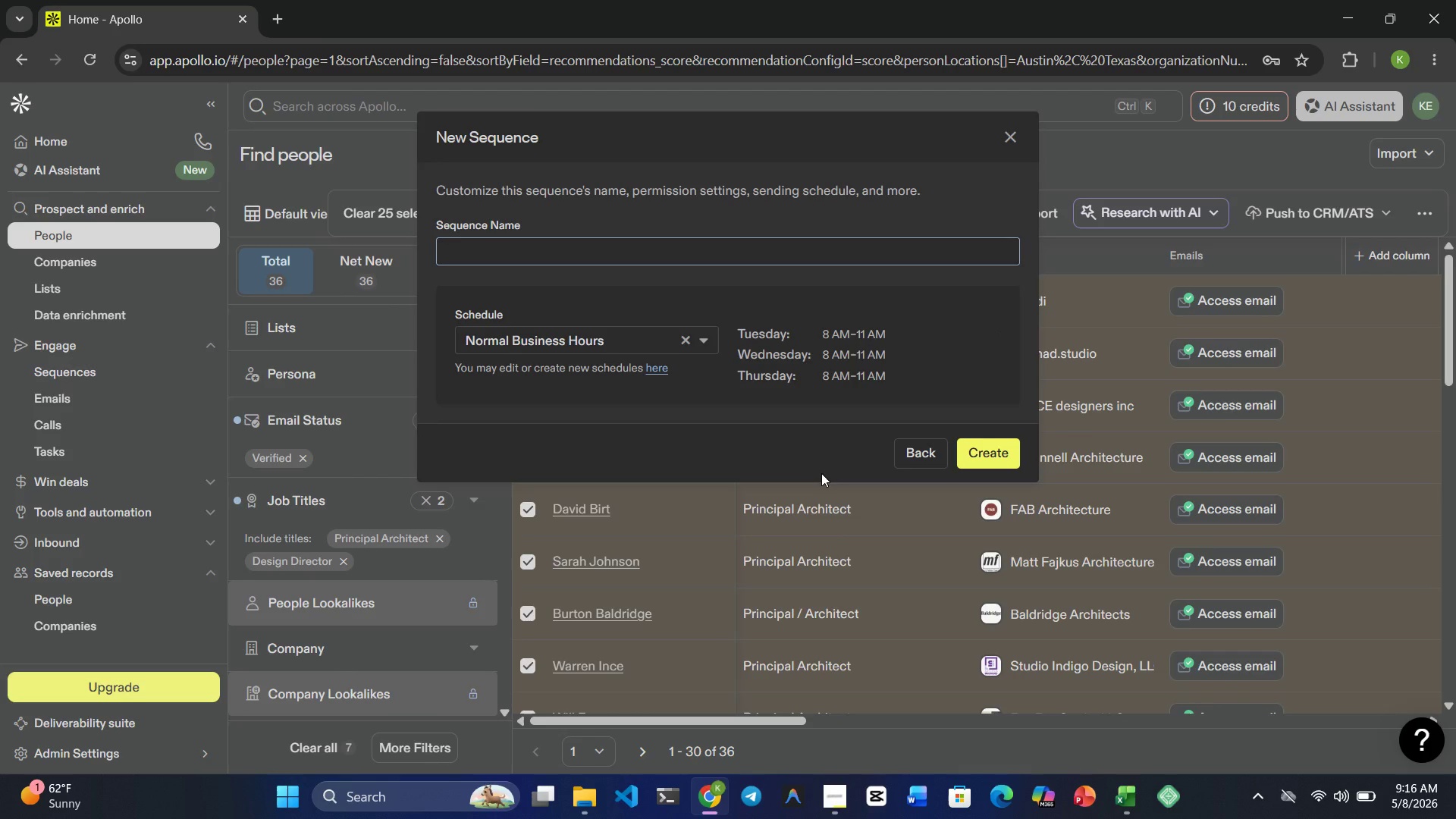 
type(Austin Design P)
 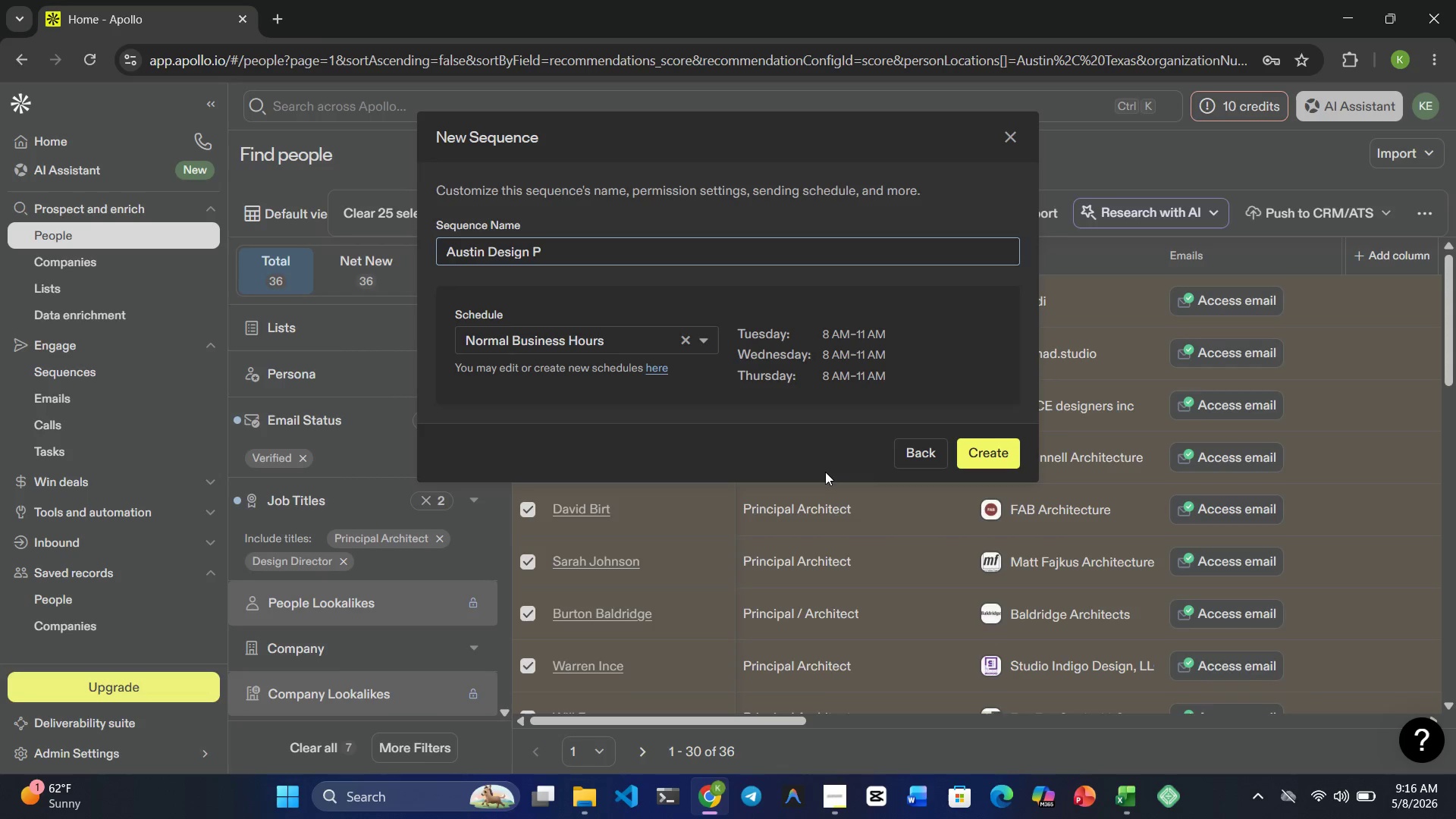 
type(A)
key(Backspace)
type(artners Sequence)
 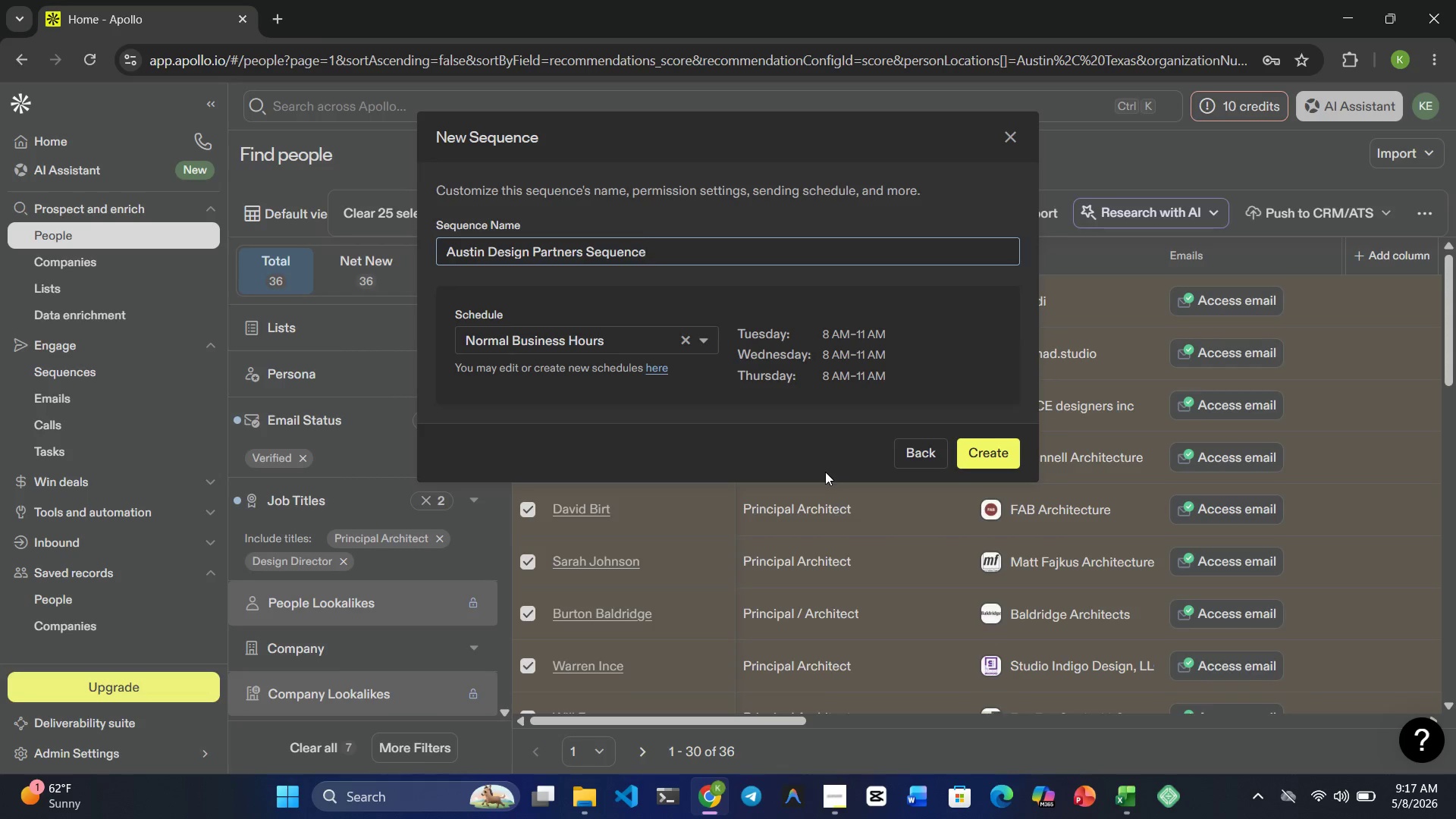 
key(Enter)
 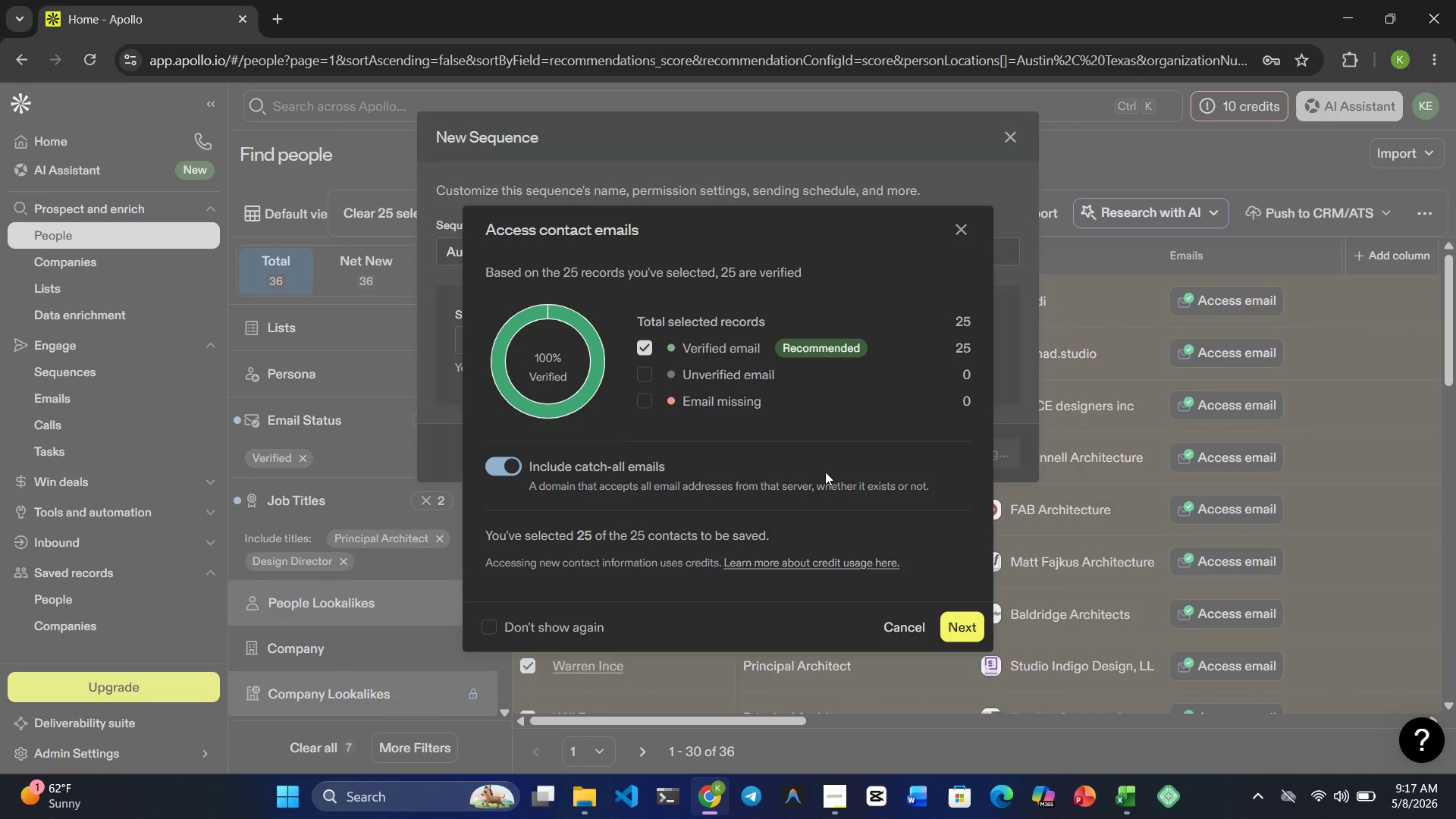 
wait(10.2)
 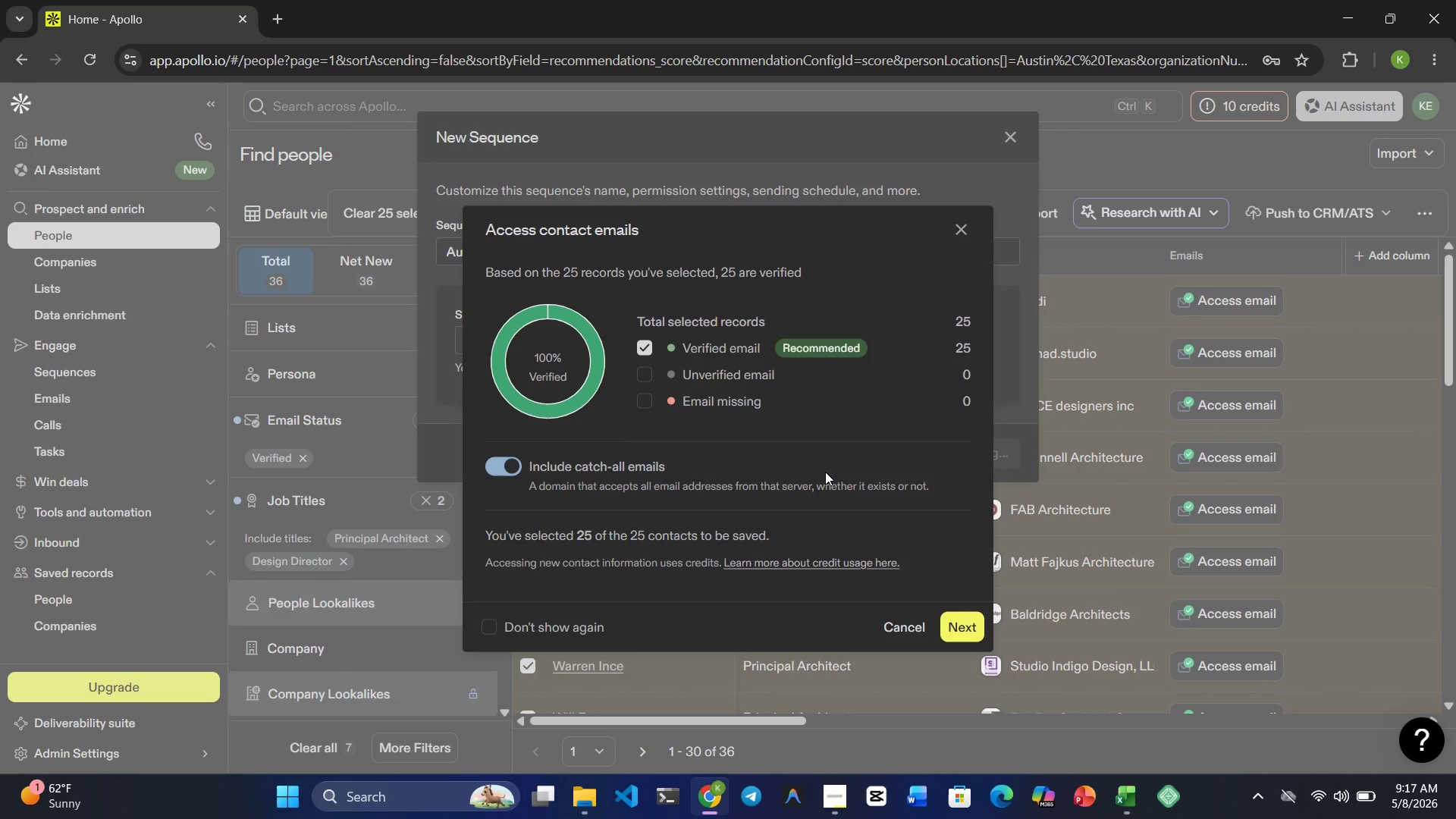 
left_click([963, 625])
 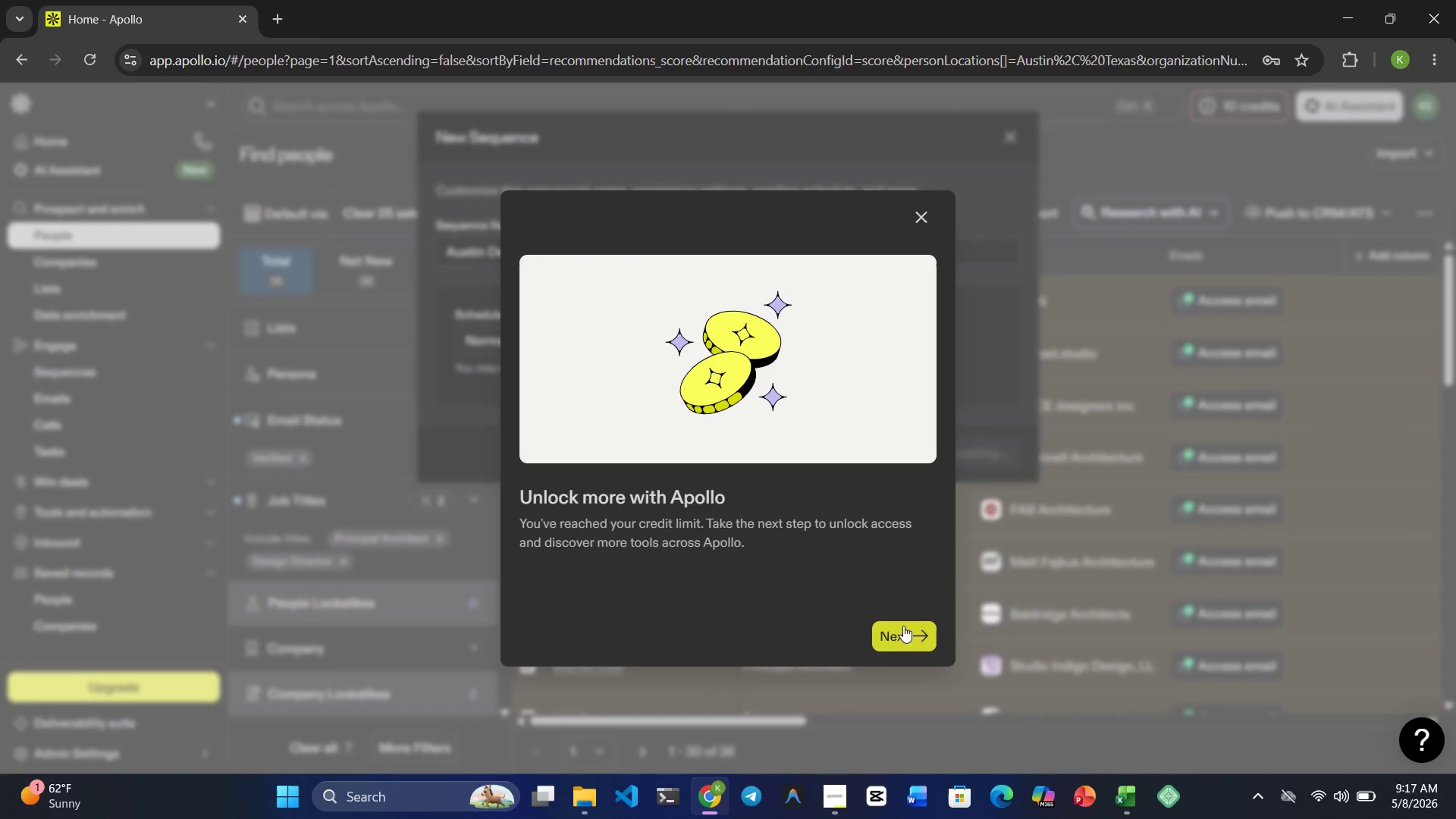 
left_click([902, 626])
 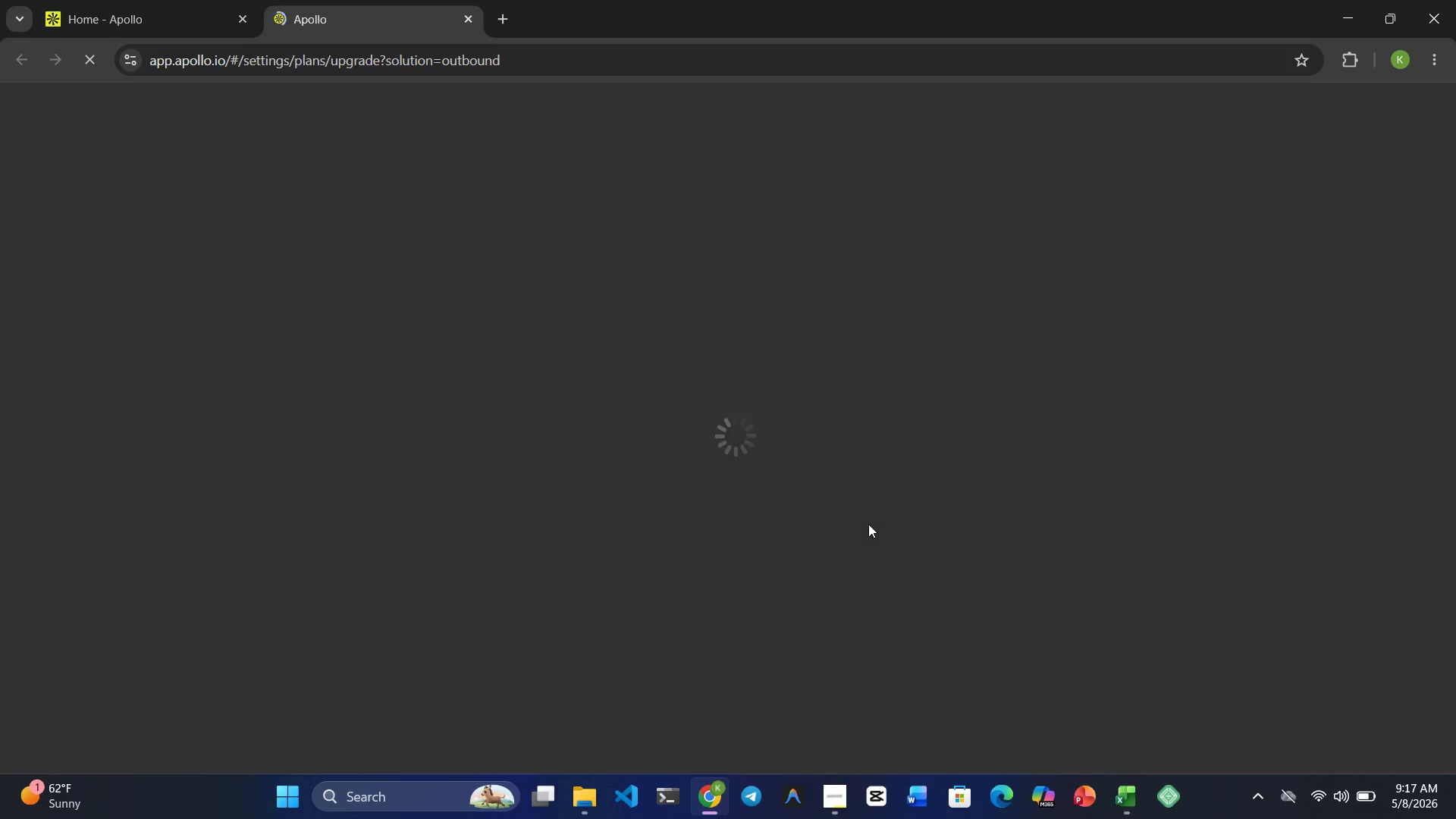 
wait(6.78)
 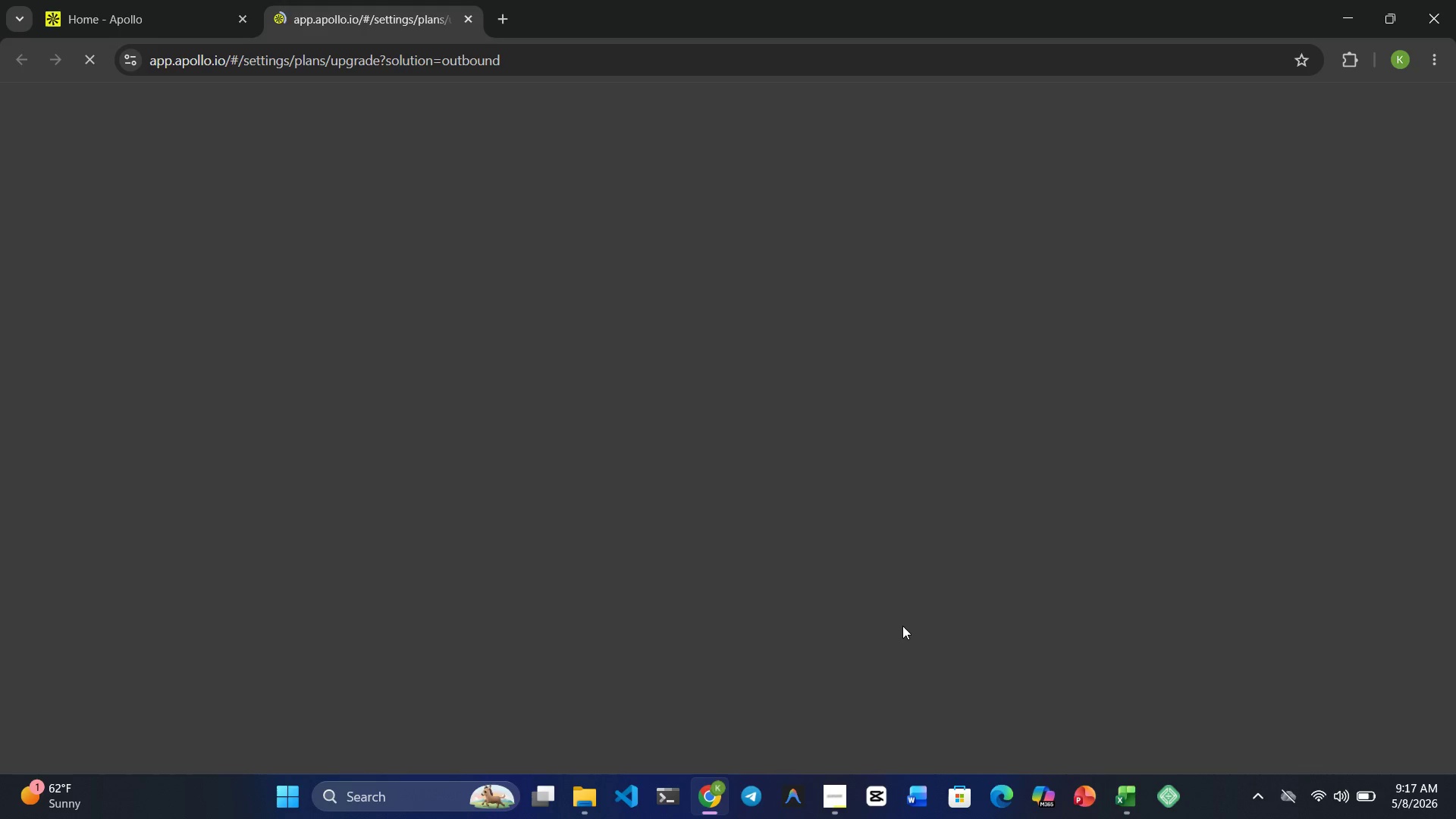 
mouse_move([852, 526])
 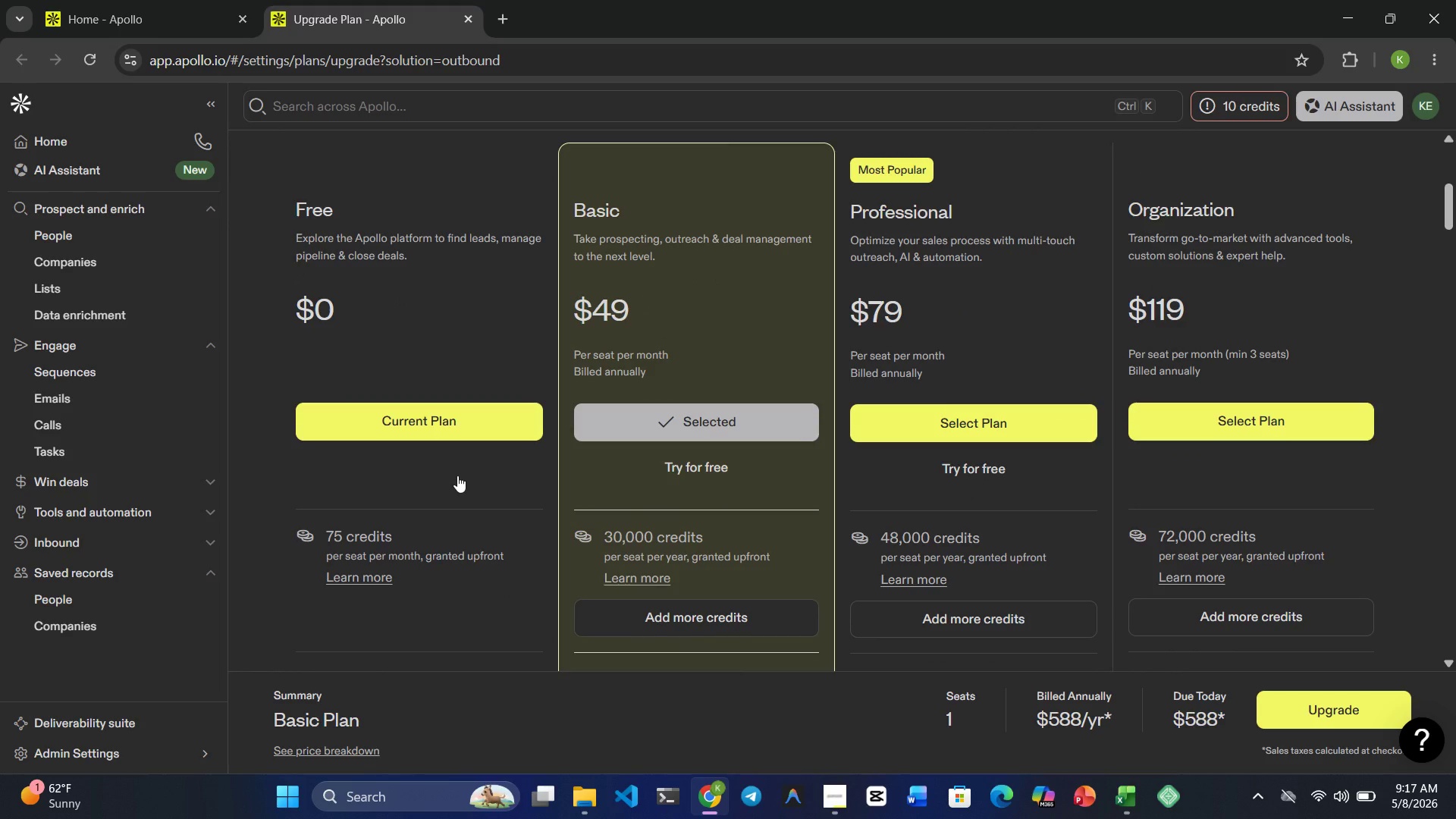 
wait(22.12)
 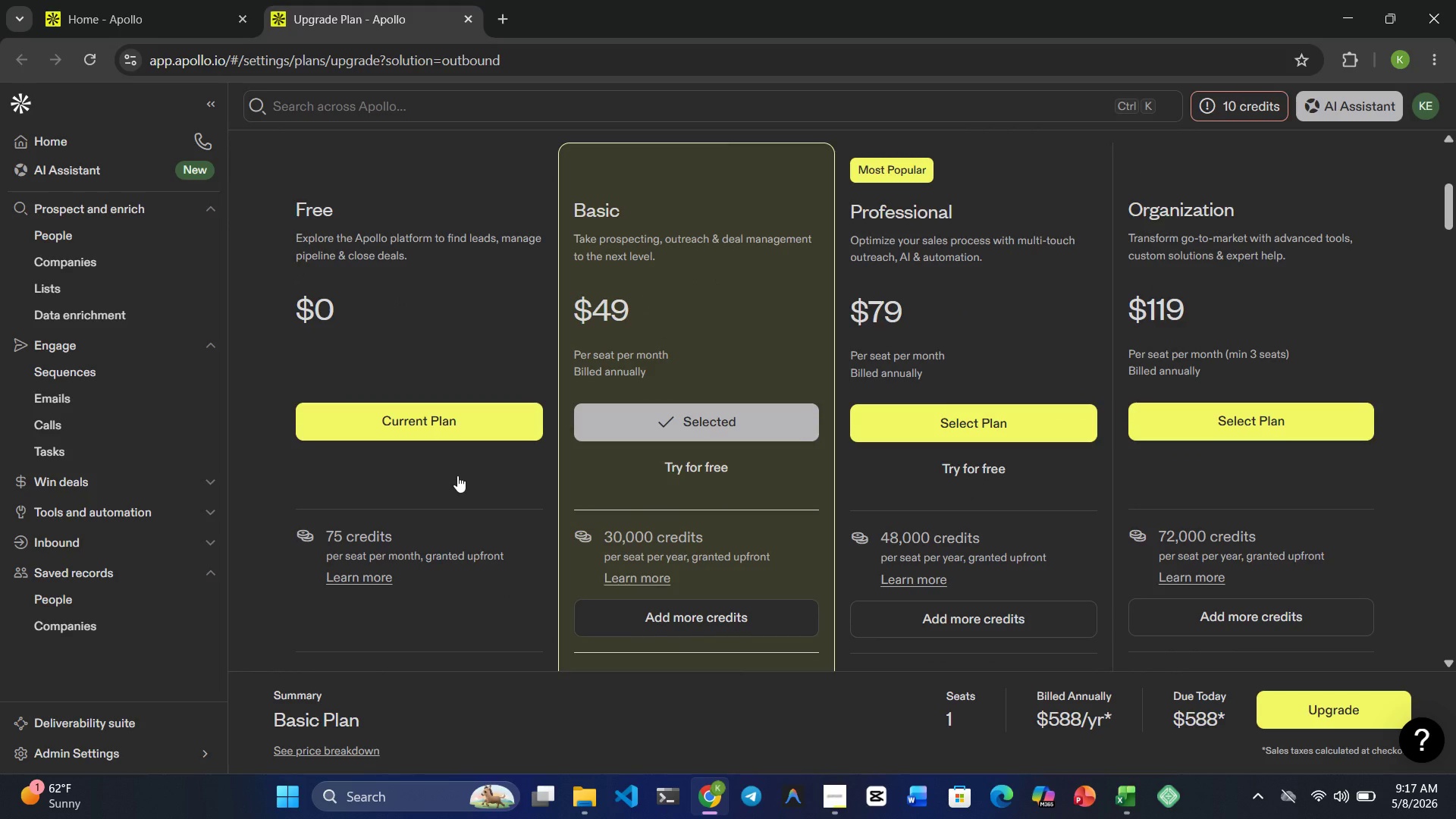 
left_click([684, 469])
 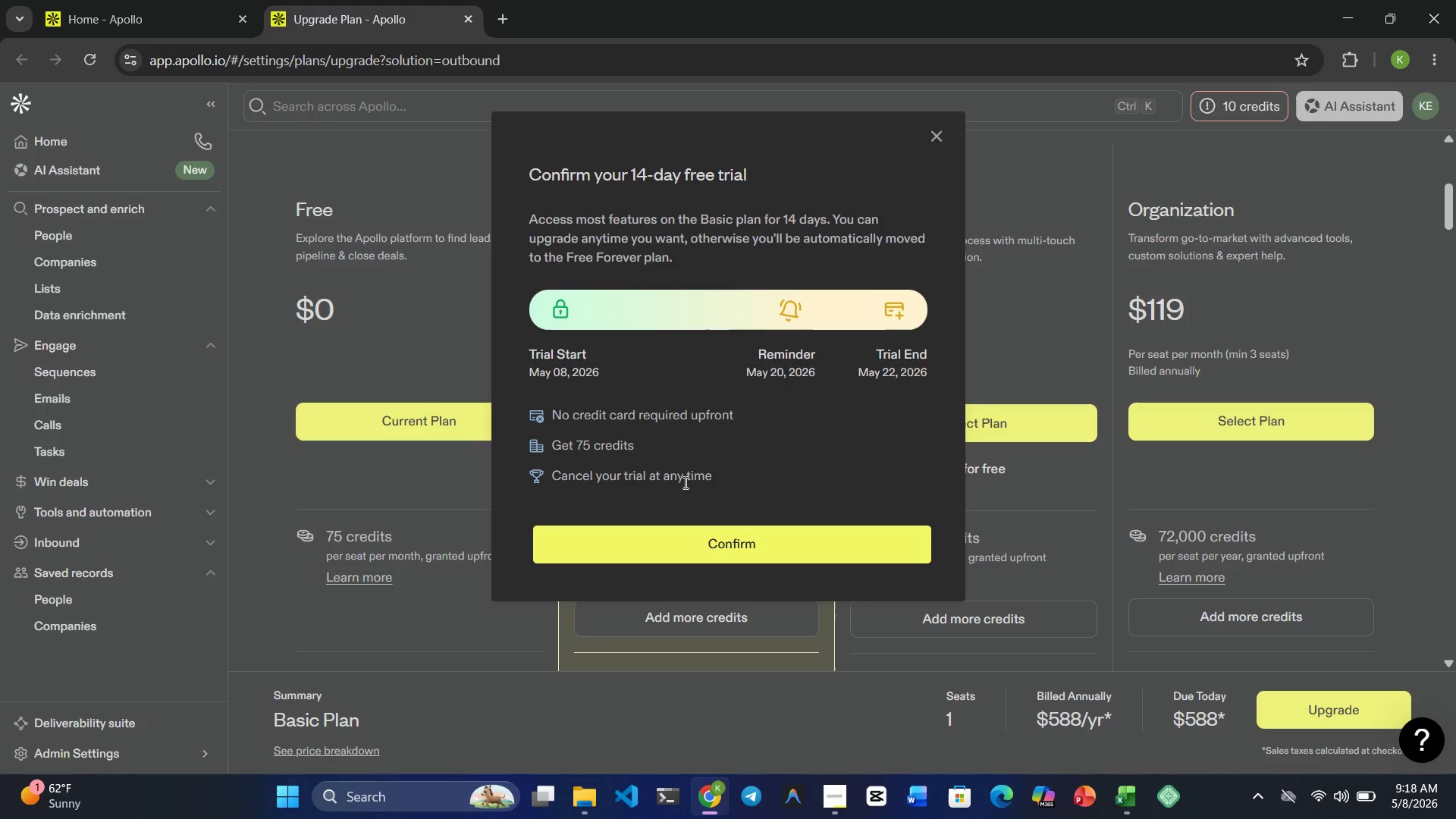 
wait(19.91)
 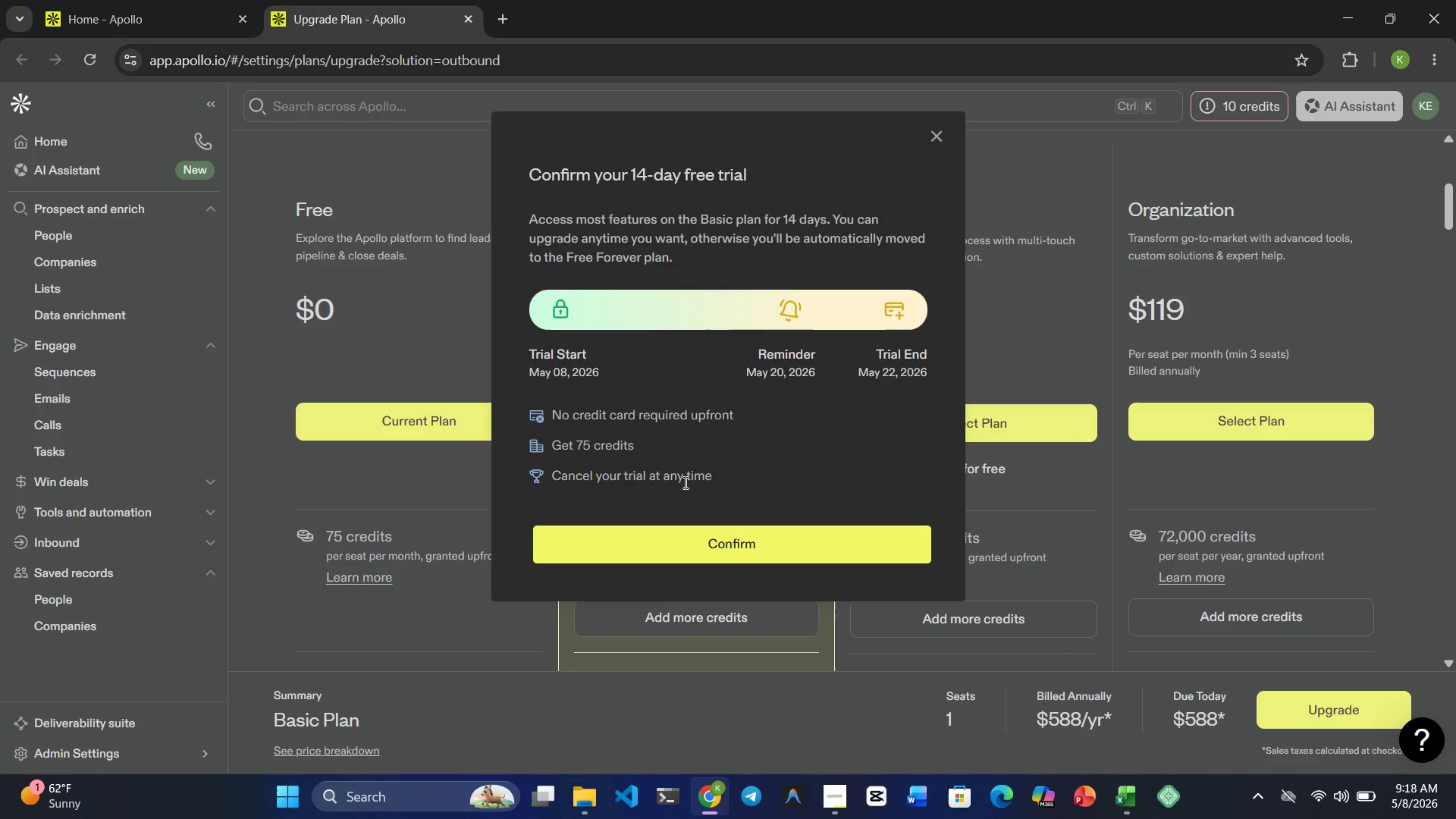 
left_click([692, 534])
 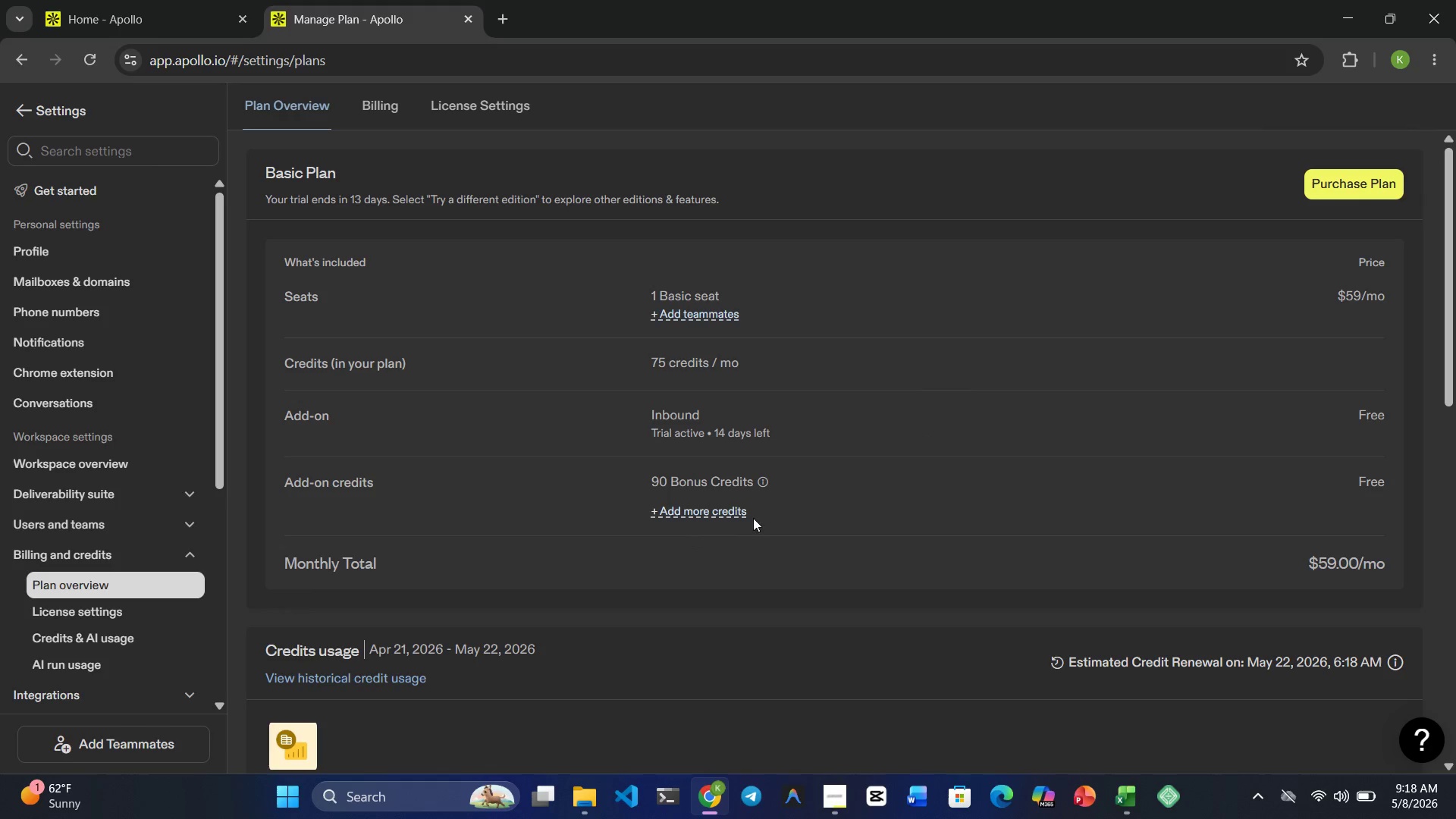 
wait(19.02)
 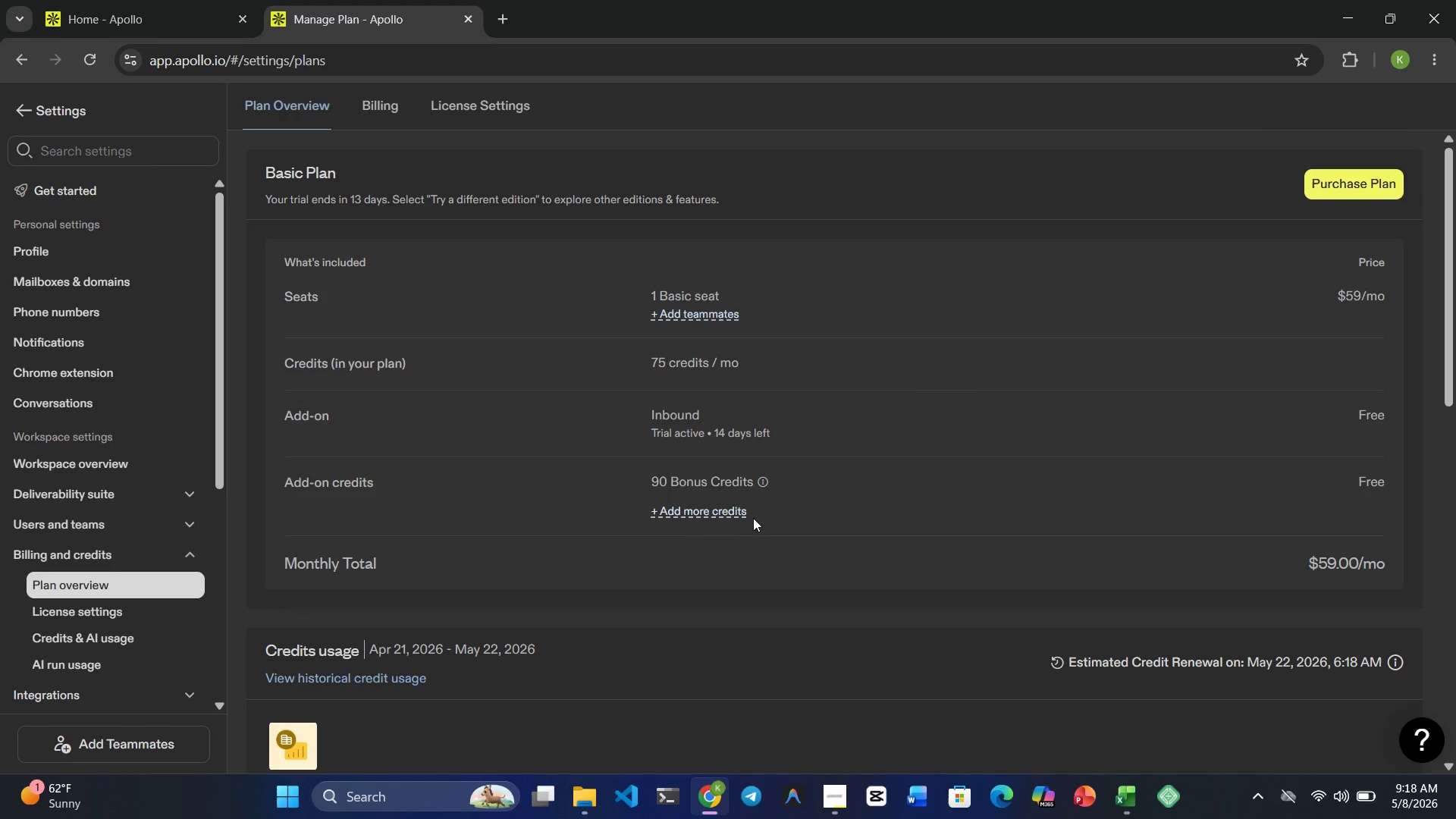 
left_click([137, 25])
 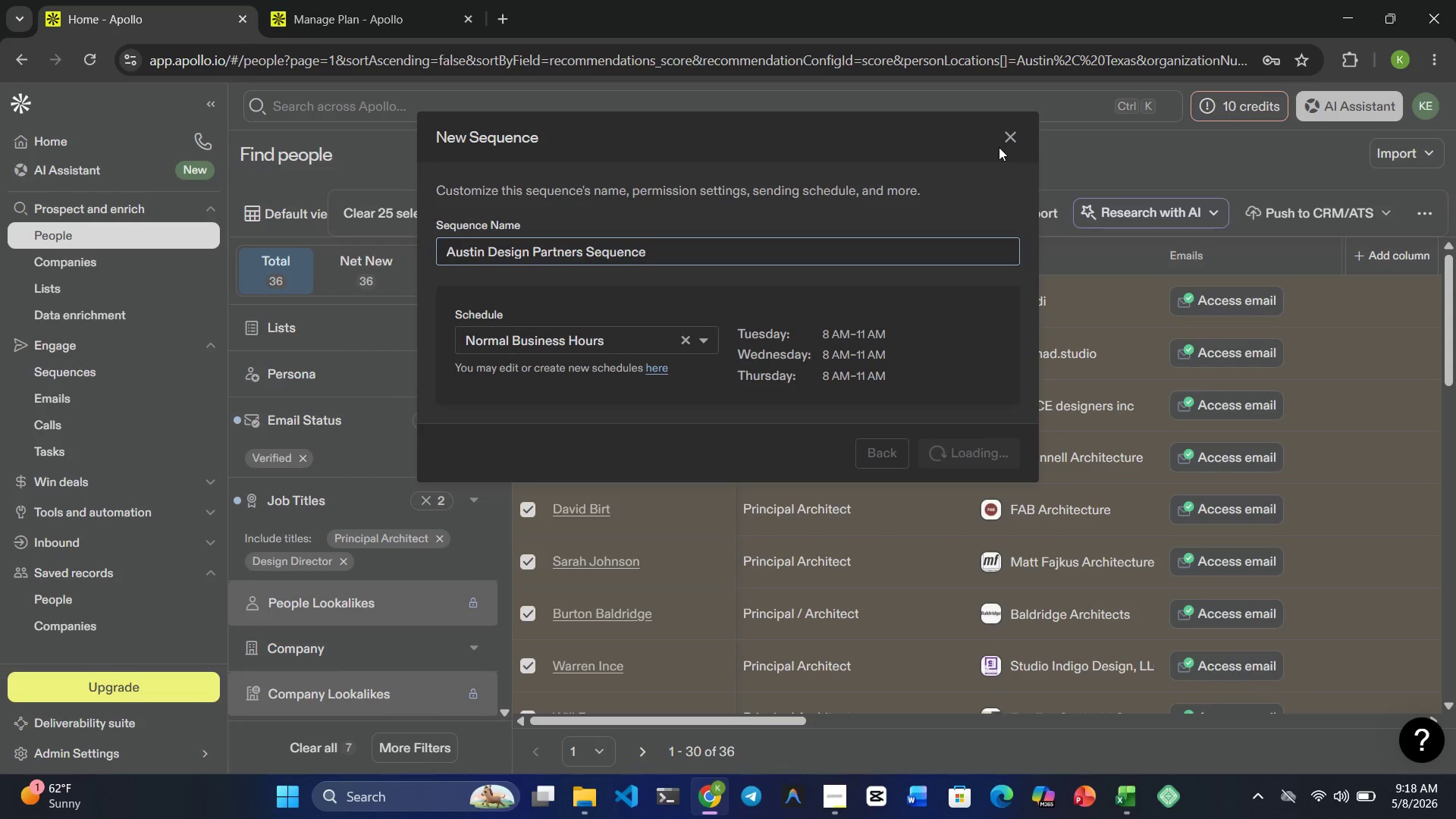 
wait(14.39)
 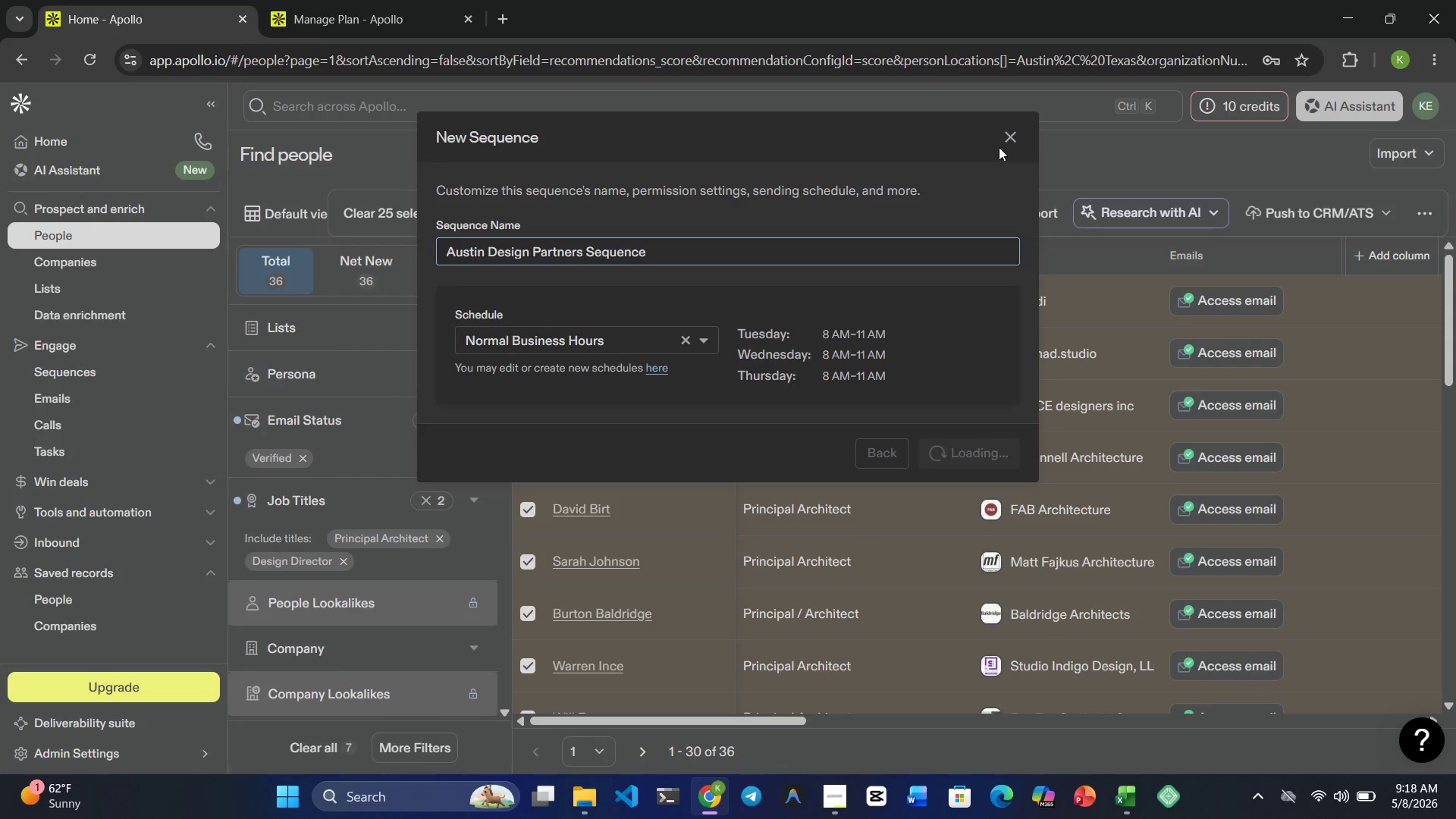 
scroll: coordinate [425, 626], scroll_direction: down, amount: 4.0
 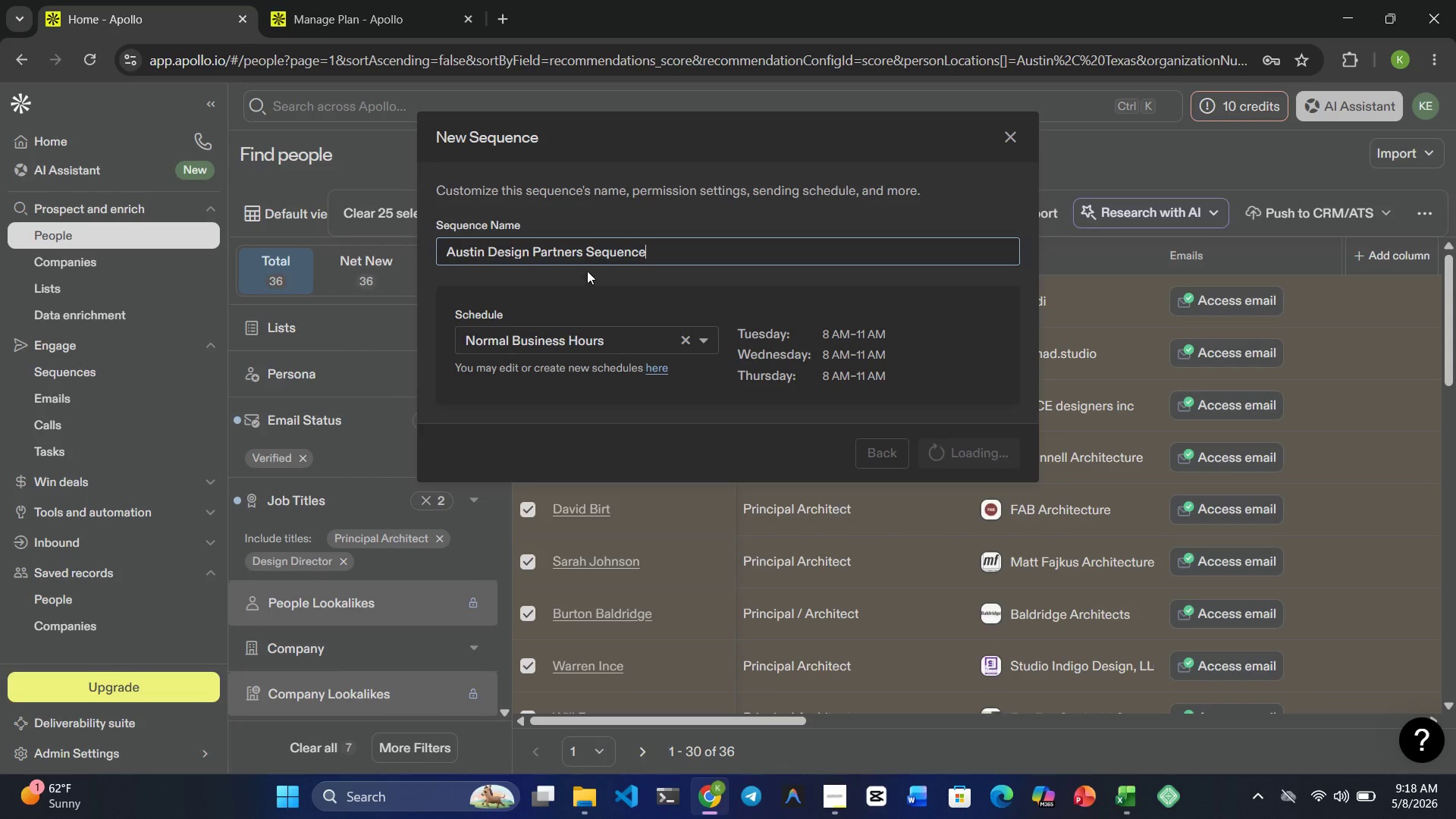 
wait(14.88)
 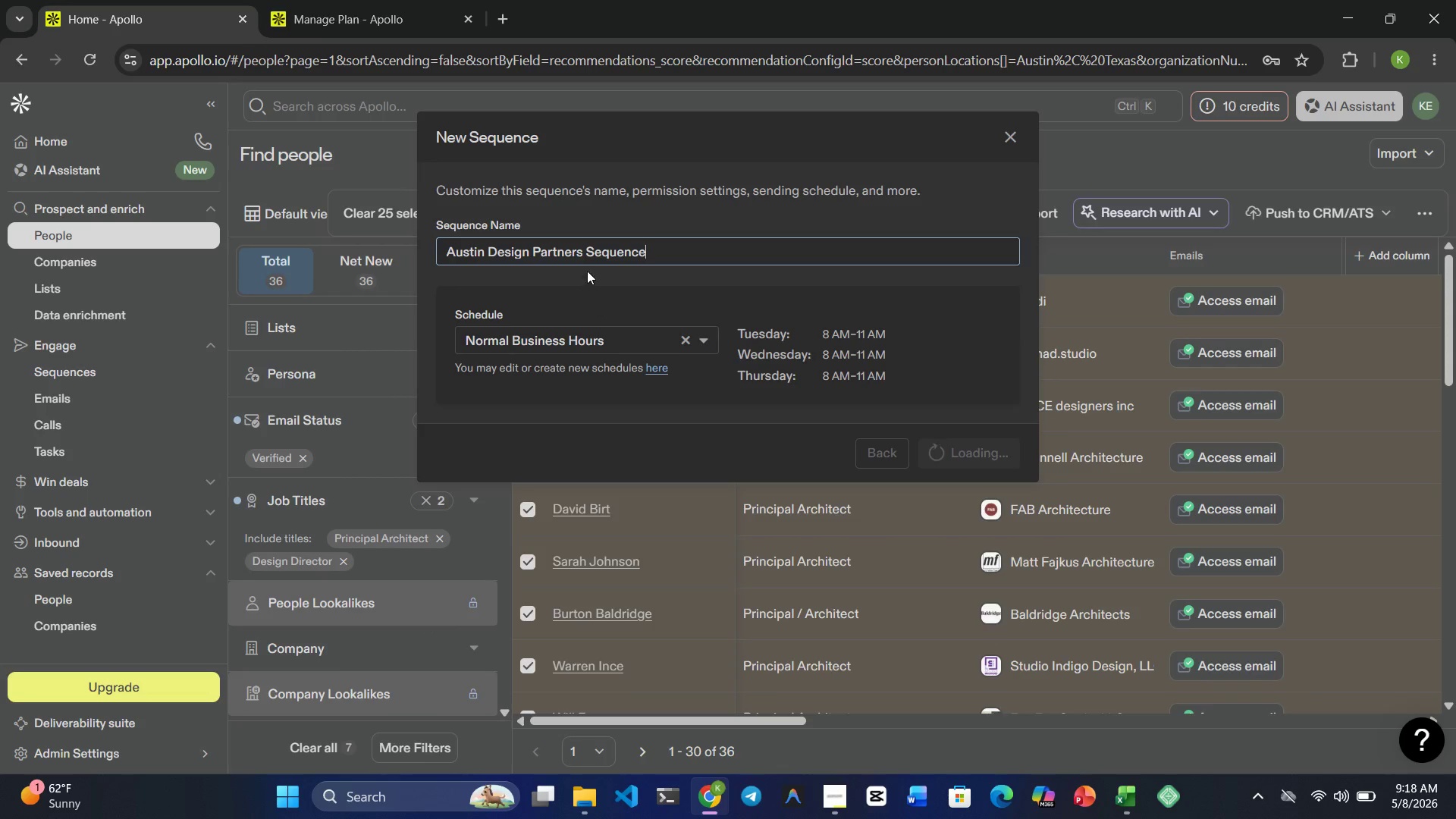 
left_click([1006, 130])
 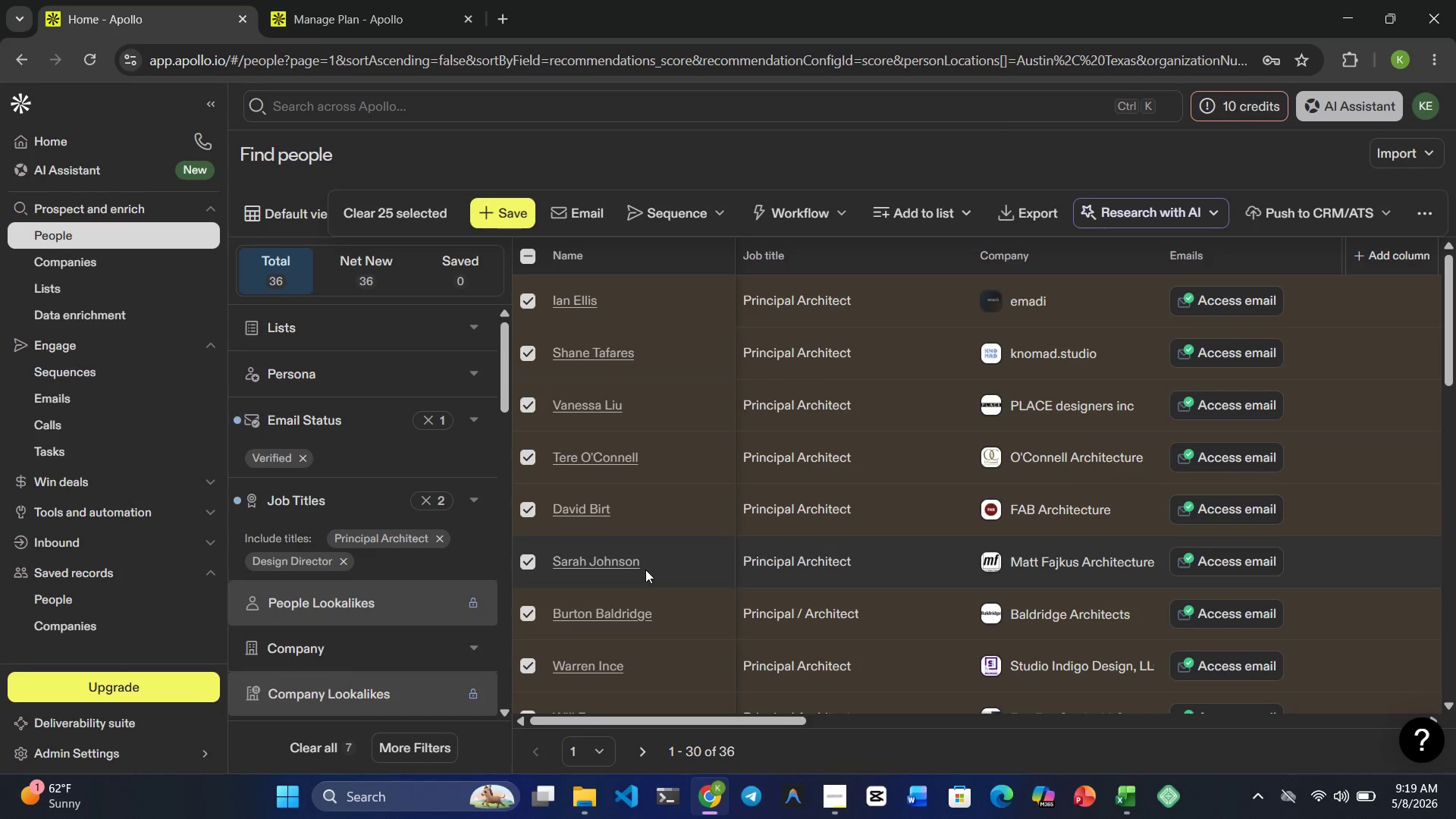 
scroll: coordinate [663, 591], scroll_direction: down, amount: 11.0
 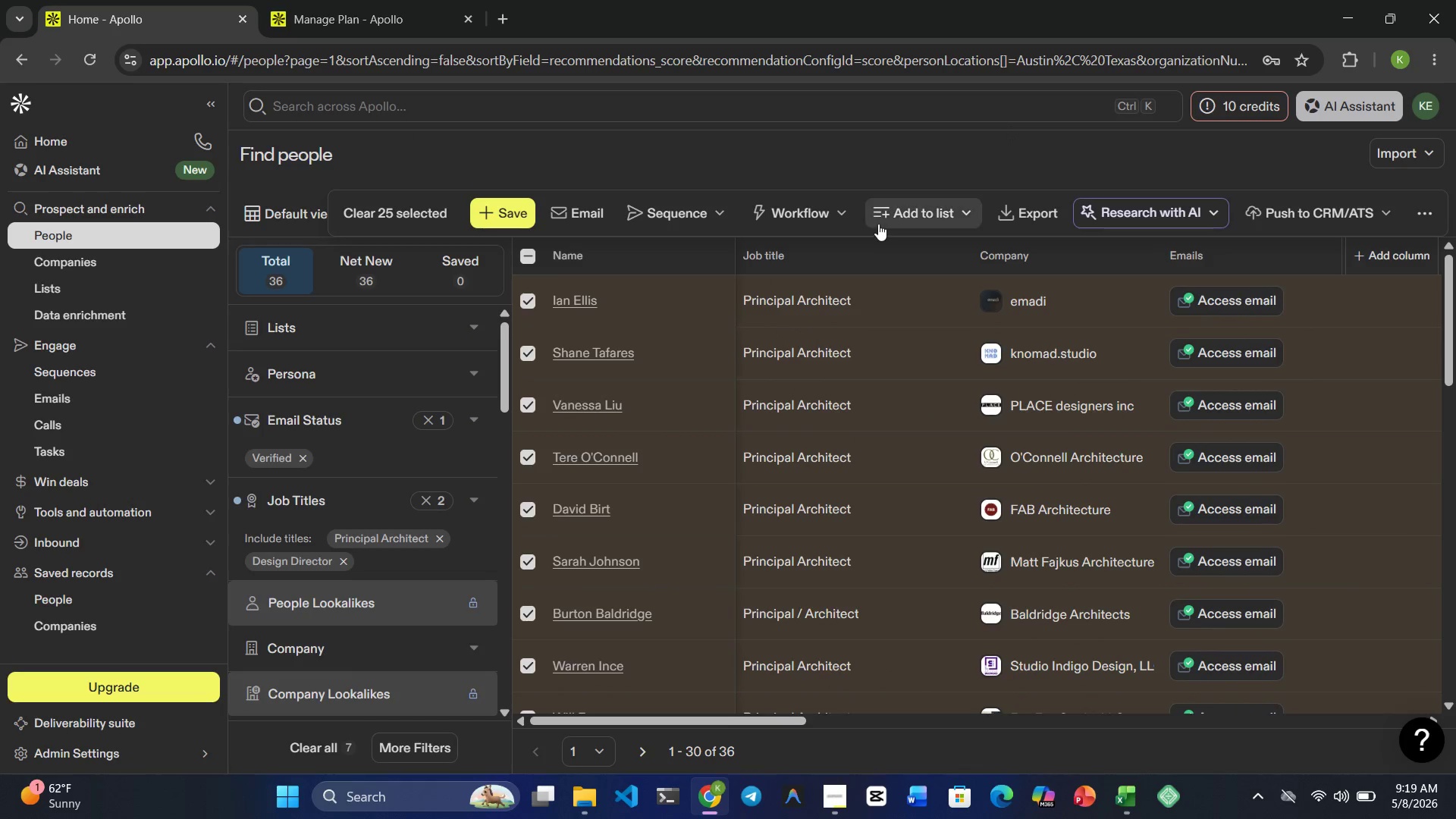 
left_click([884, 212])
 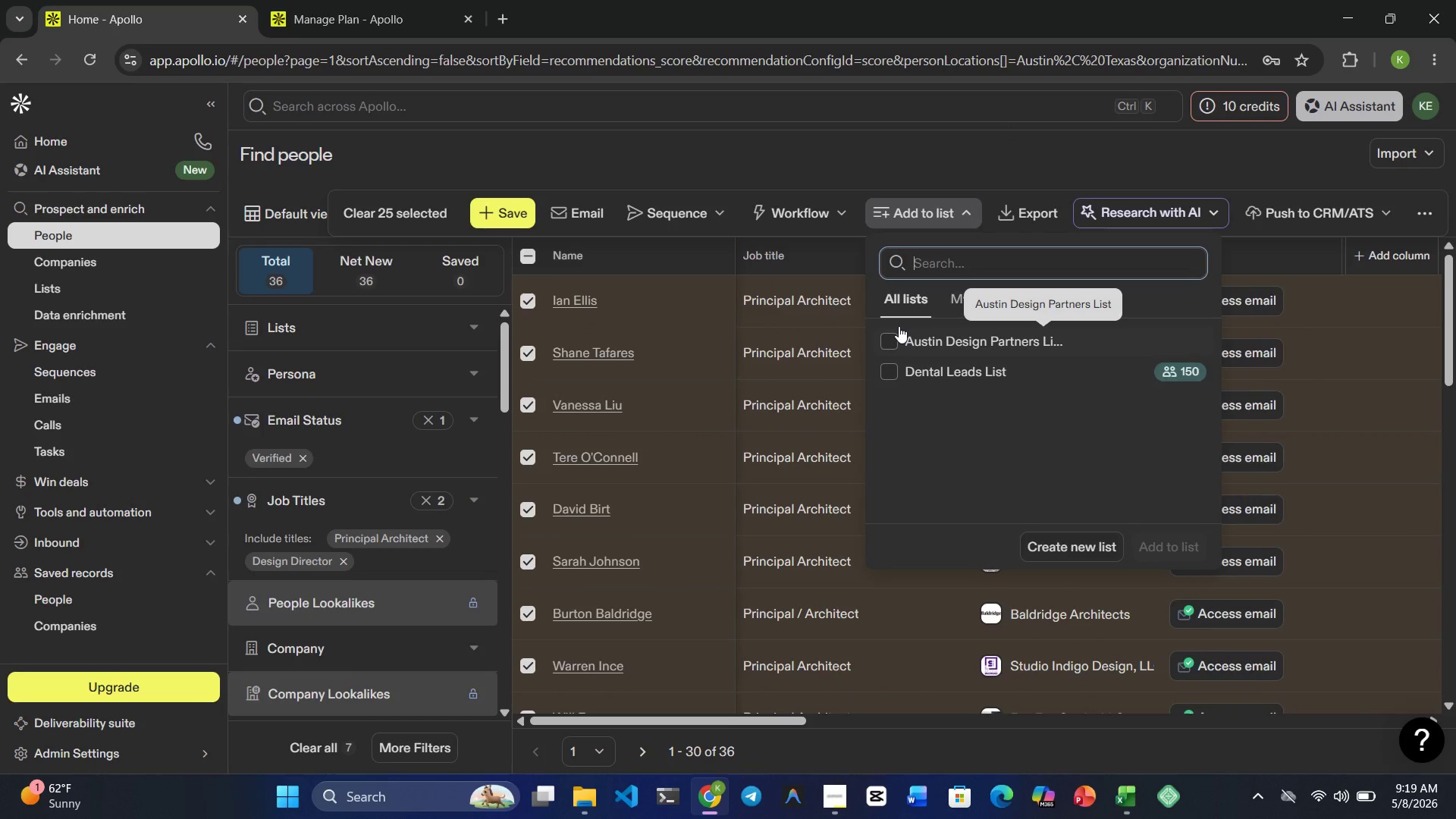 
left_click([899, 335])
 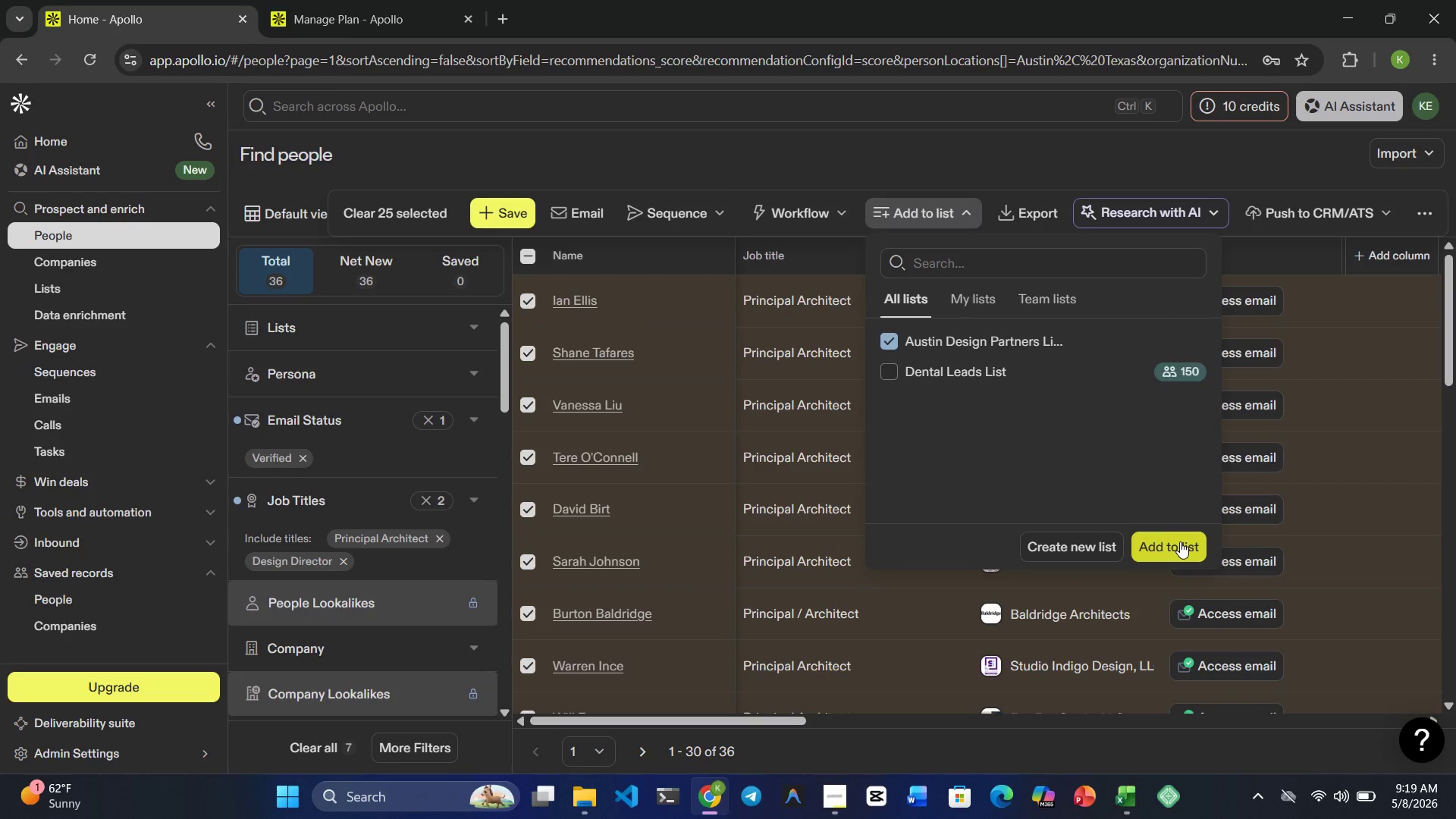 
left_click([1180, 541])
 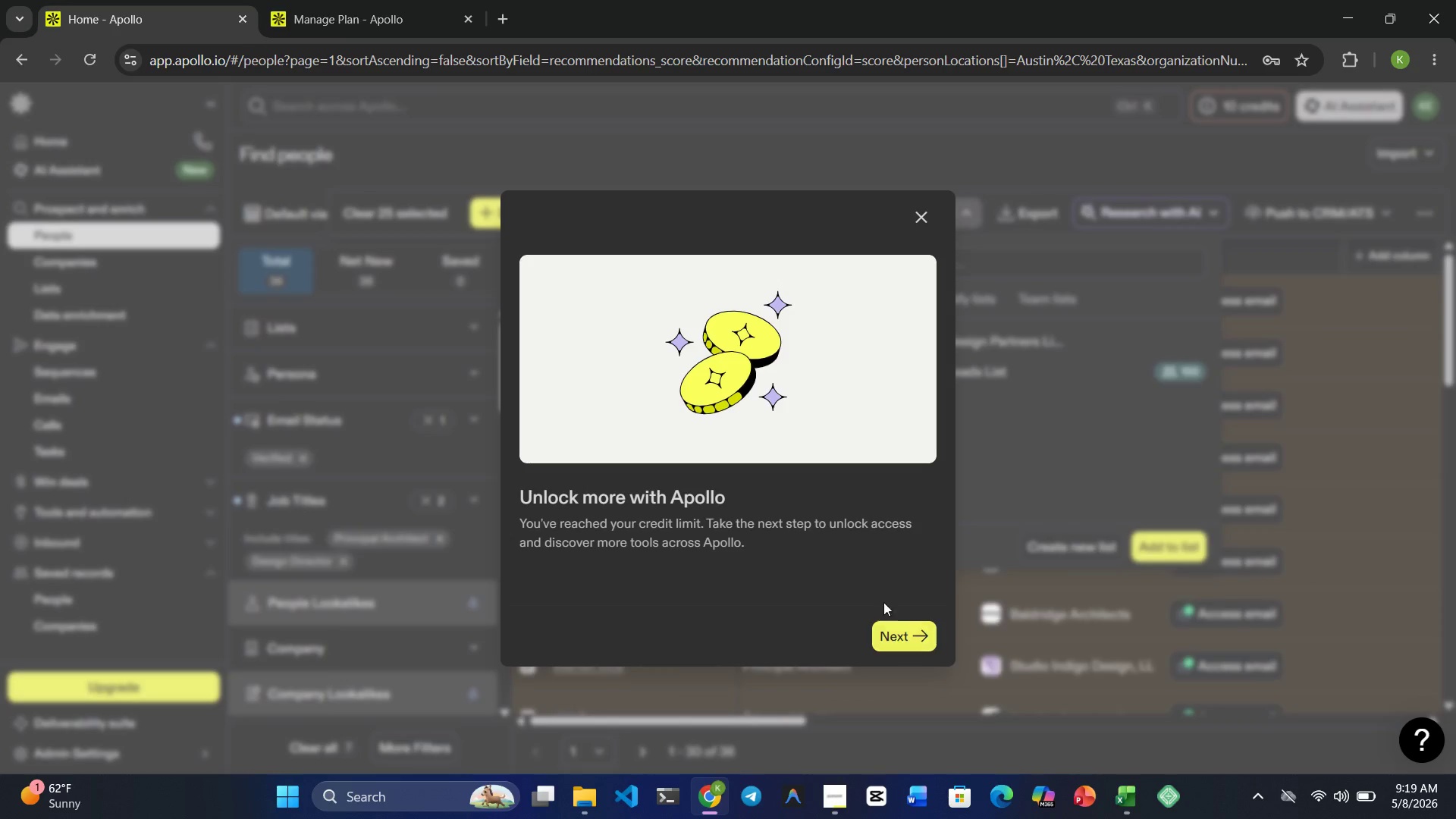 
left_click([919, 218])
 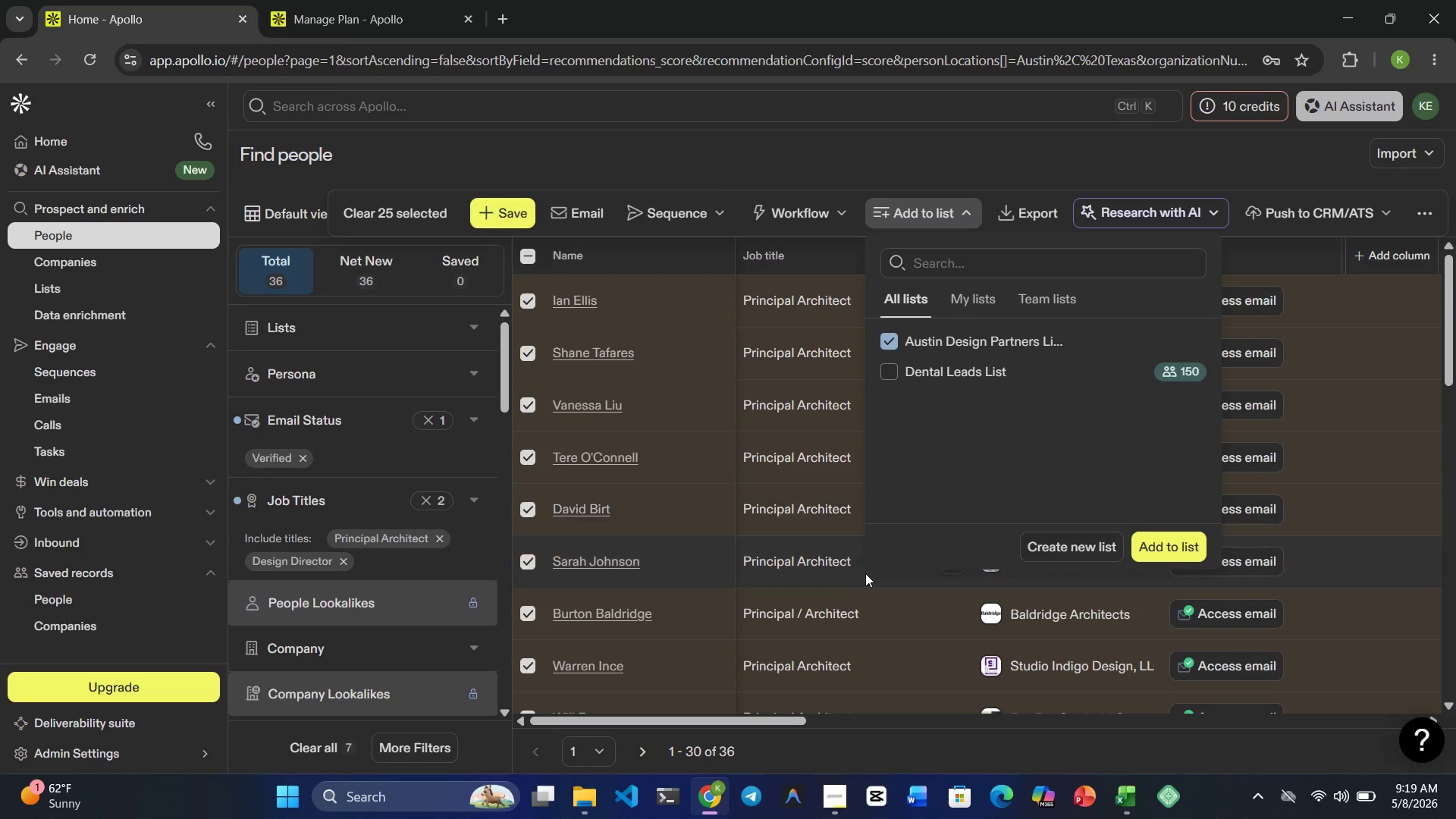 
scroll: coordinate [851, 560], scroll_direction: up, amount: 5.0
 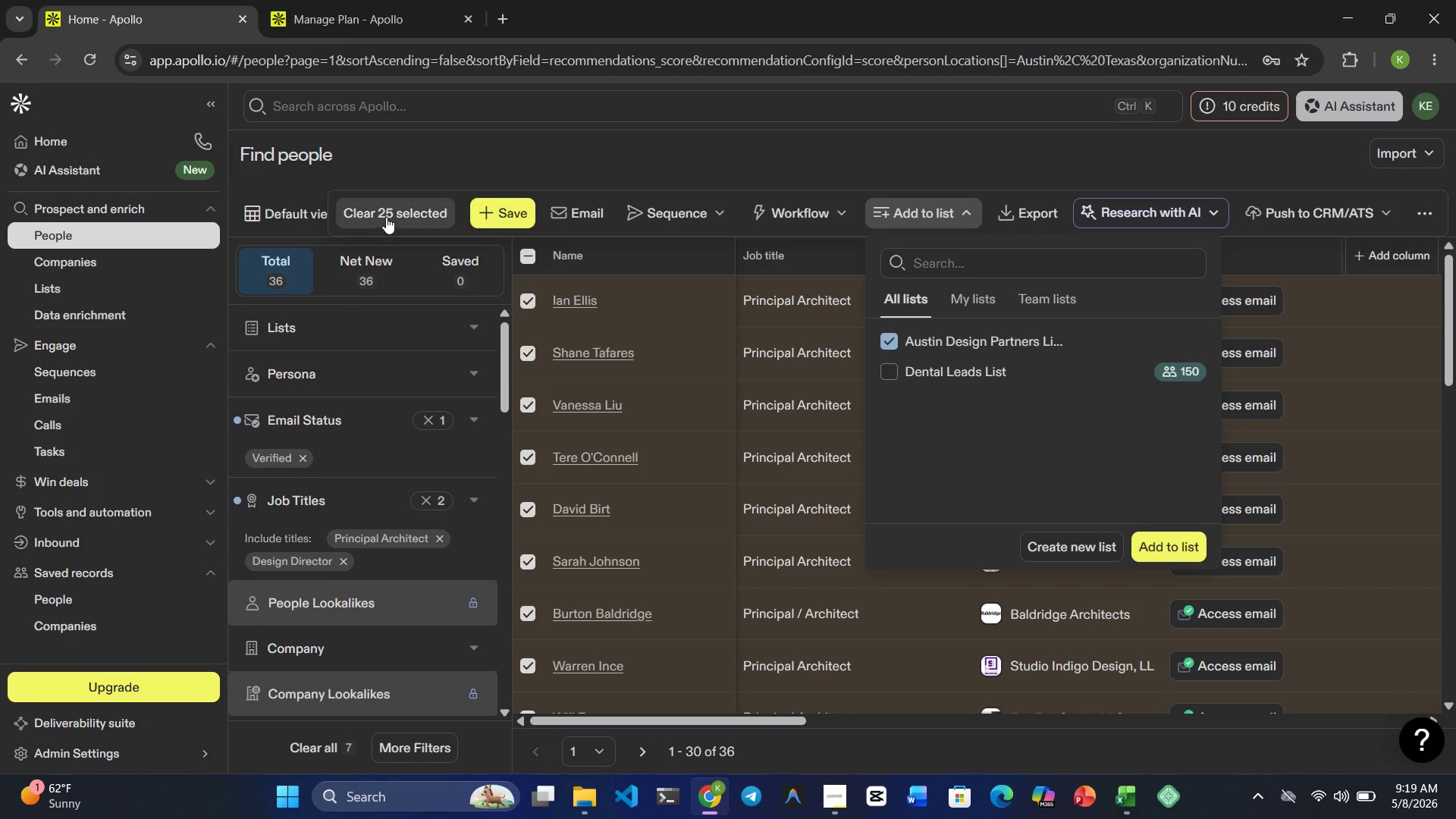 
left_click([510, 206])
 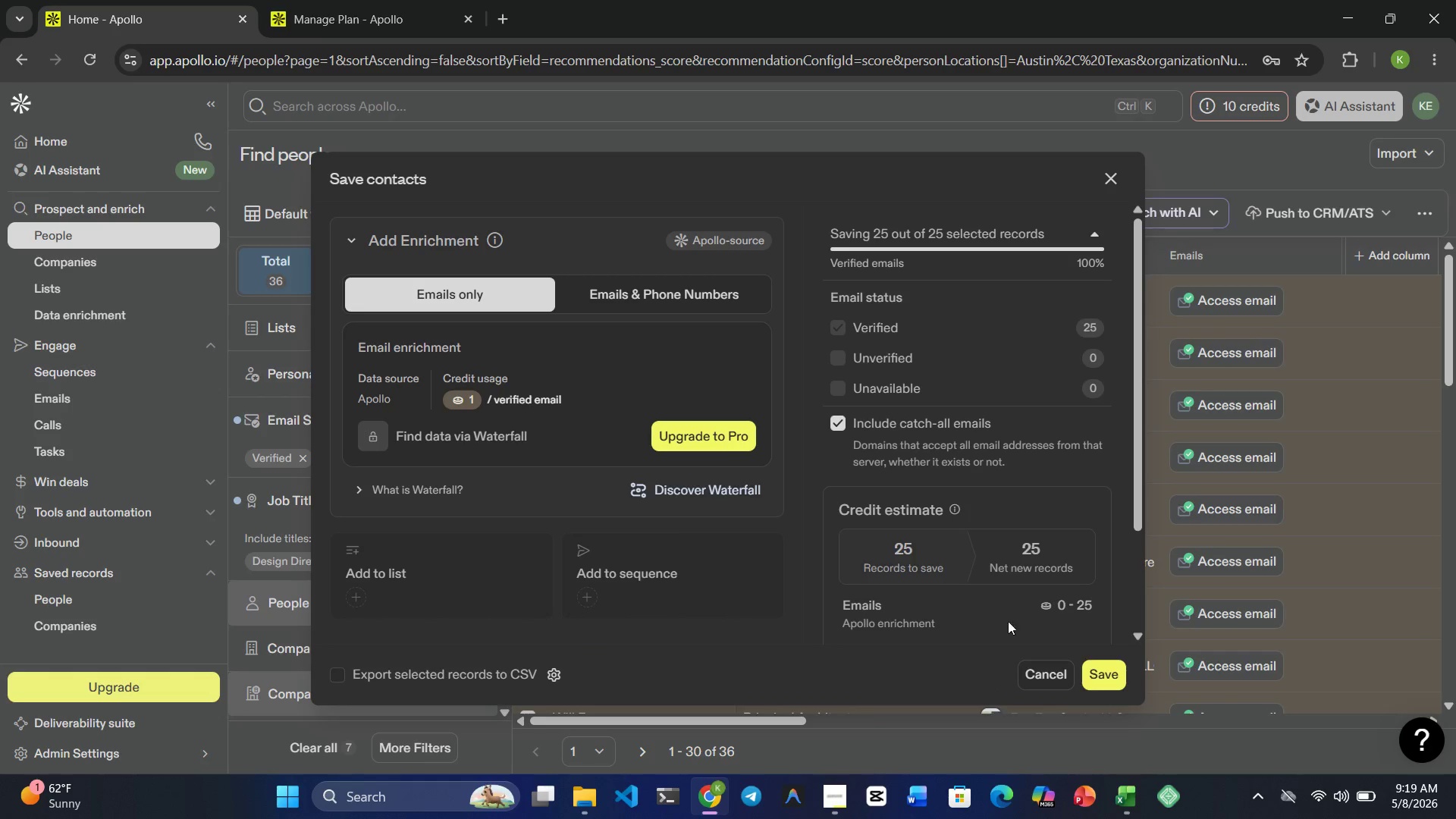 
left_click([1096, 659])
 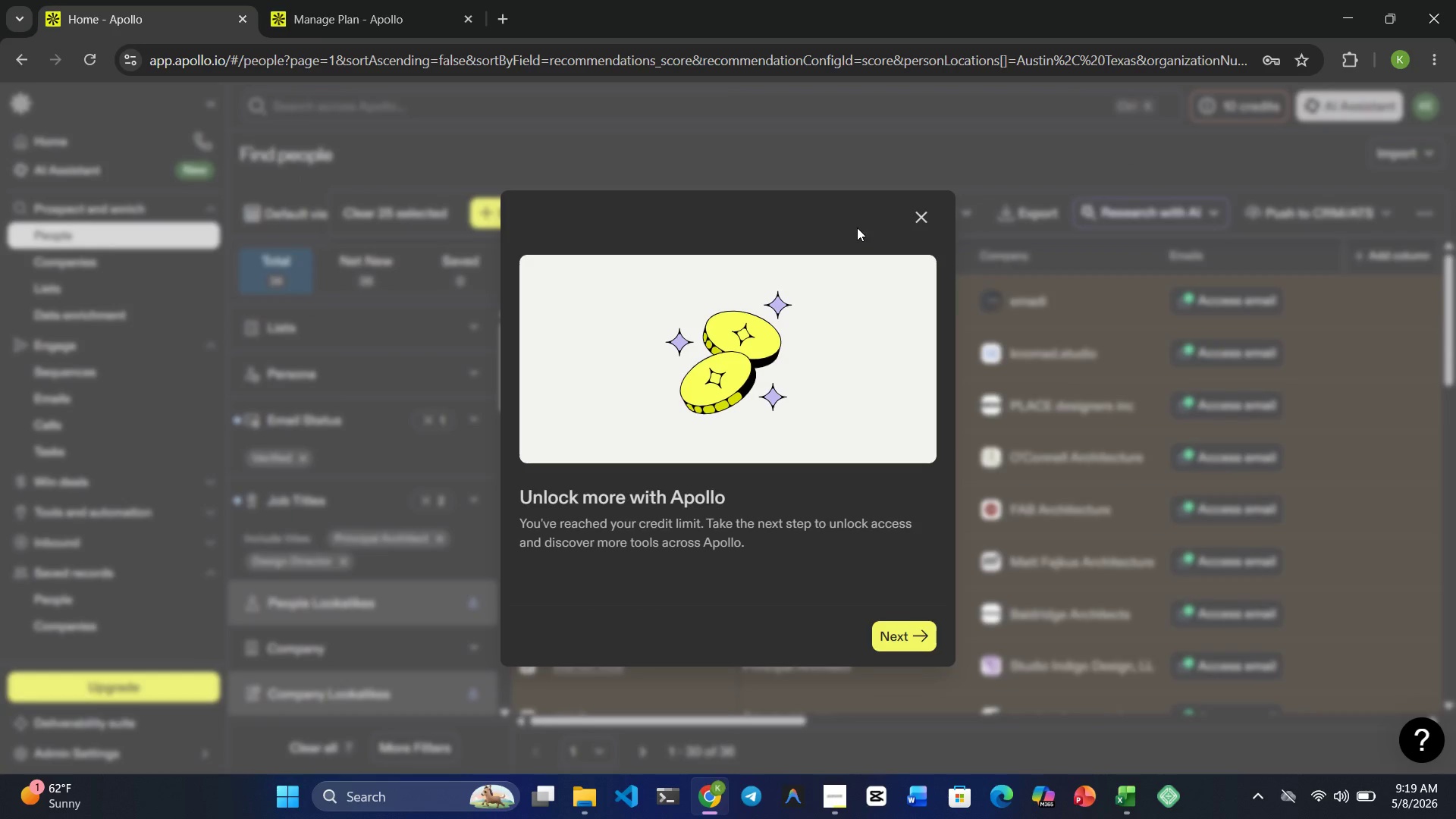 
left_click([923, 221])
 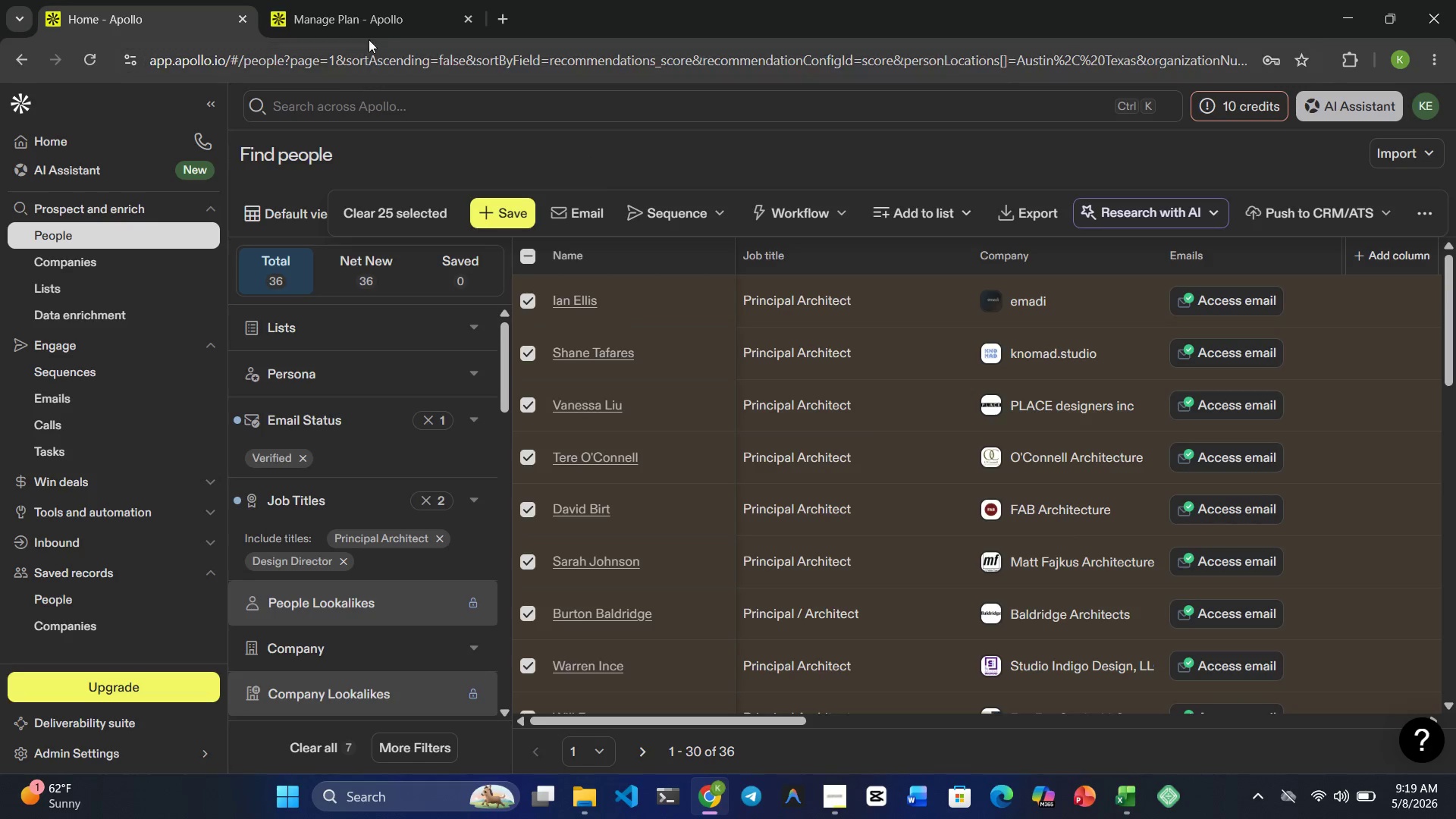 
left_click([381, 0])
 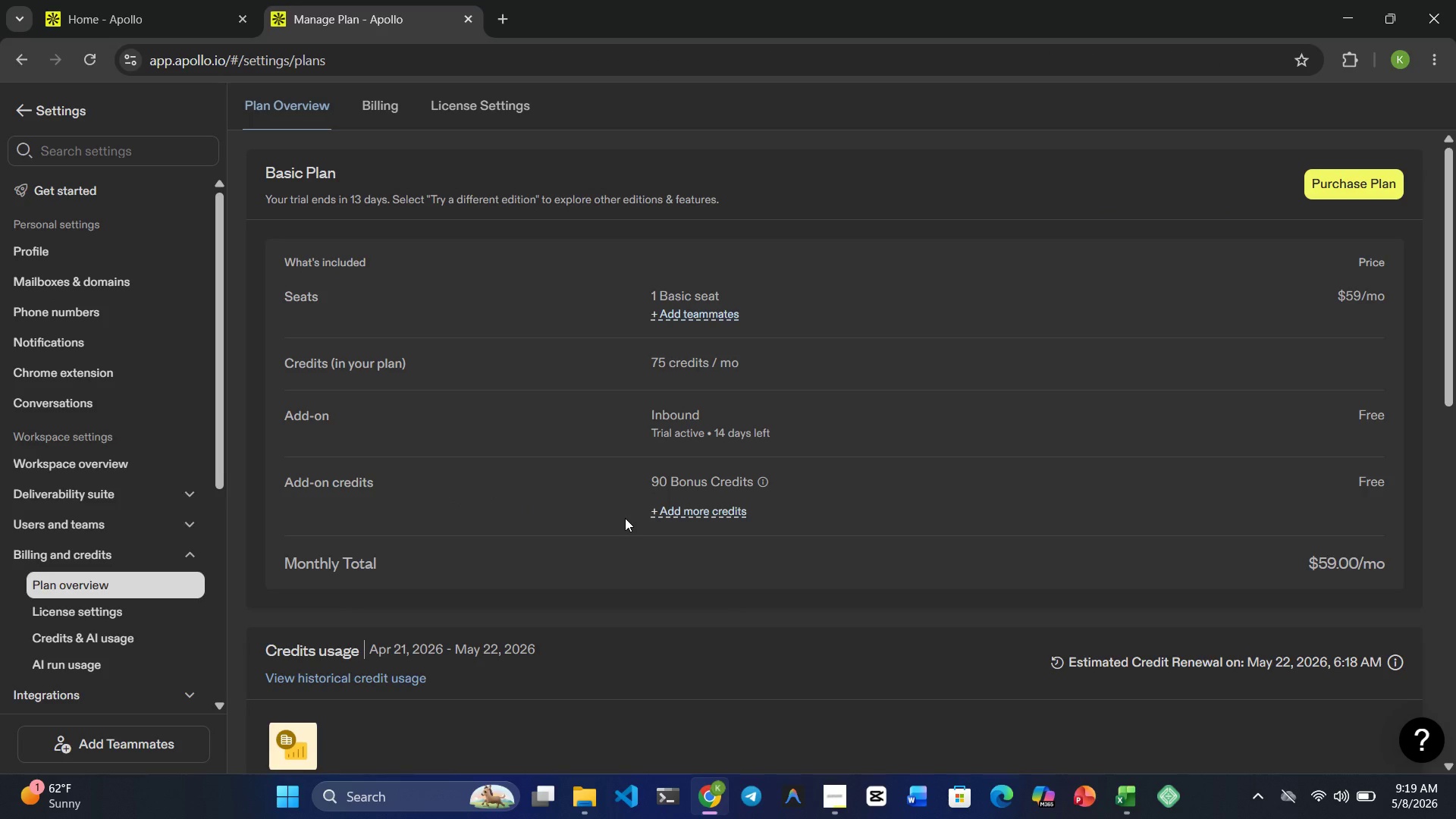 
scroll: coordinate [625, 518], scroll_direction: down, amount: 2.0
 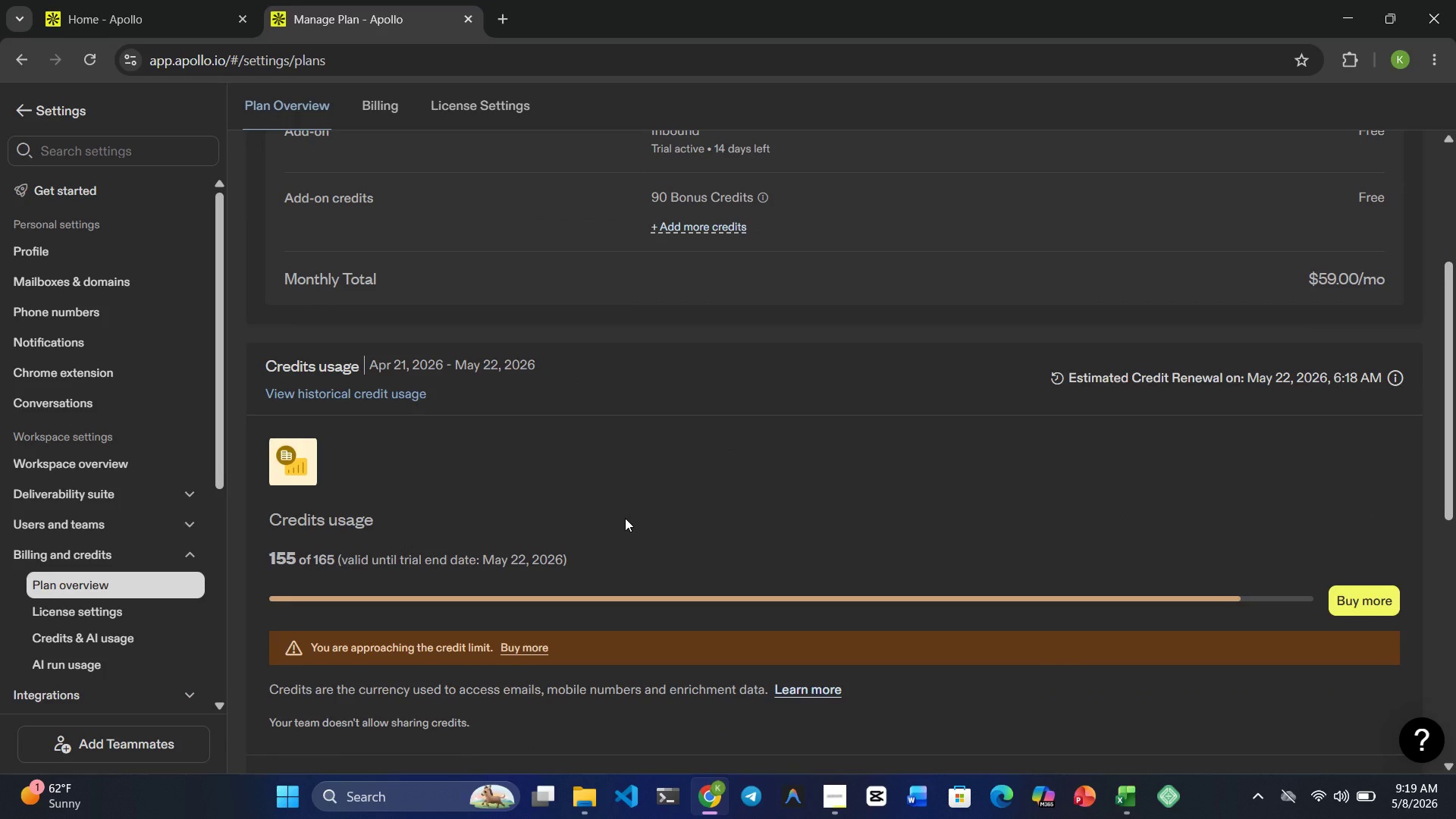 
wait(15.76)
 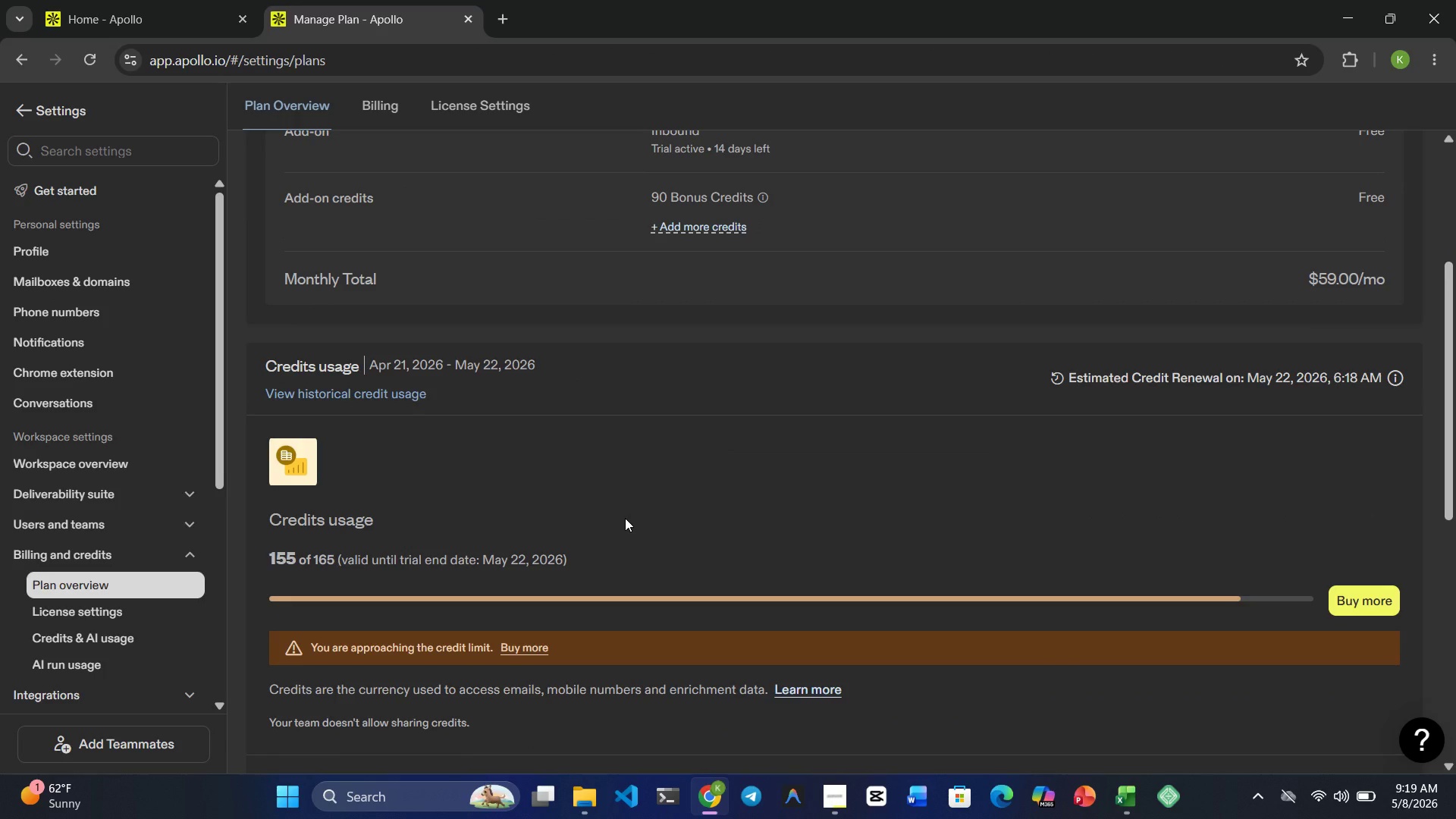 
scroll: coordinate [682, 699], scroll_direction: down, amount: 18.0
 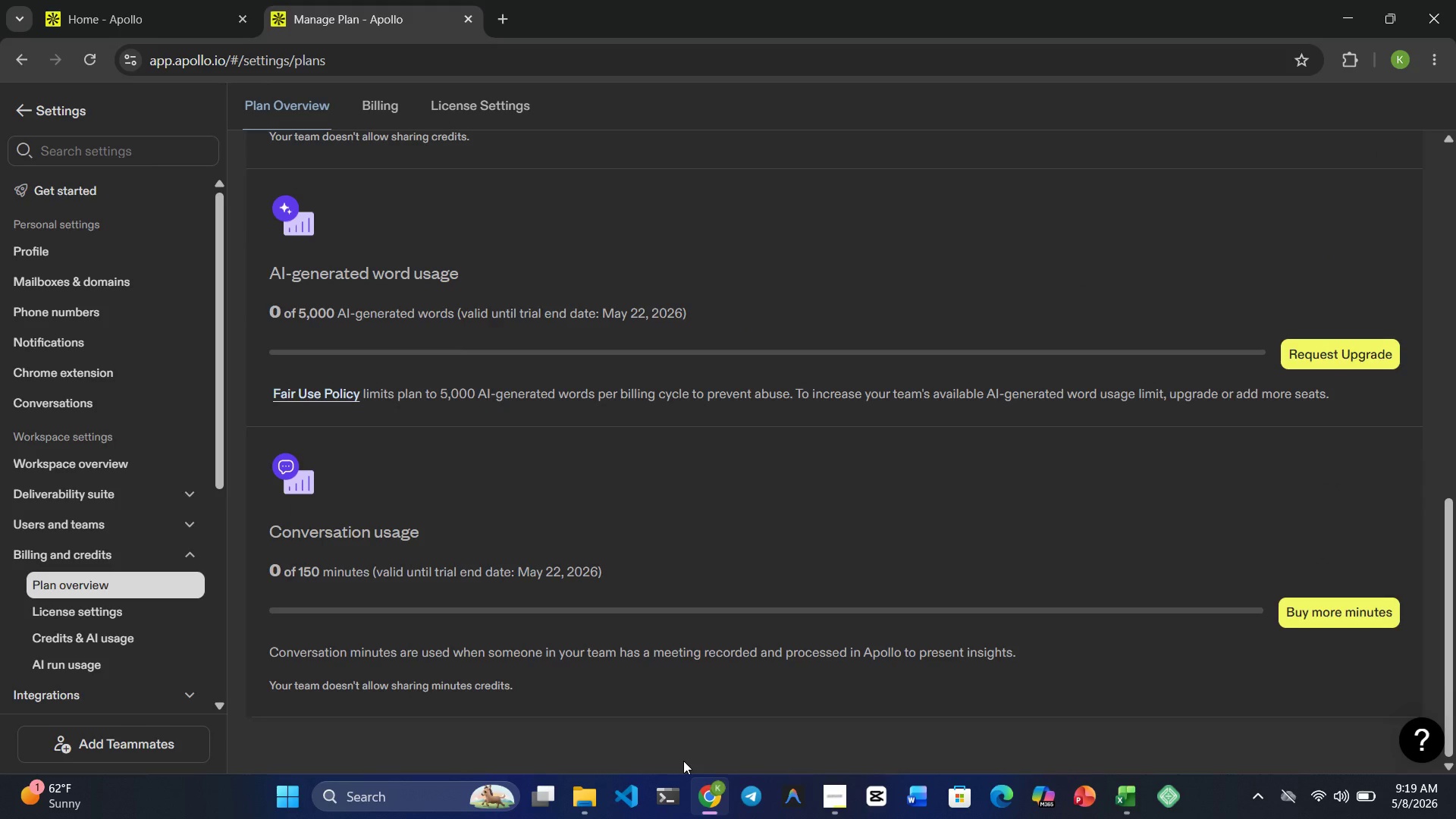 
wait(5.65)
 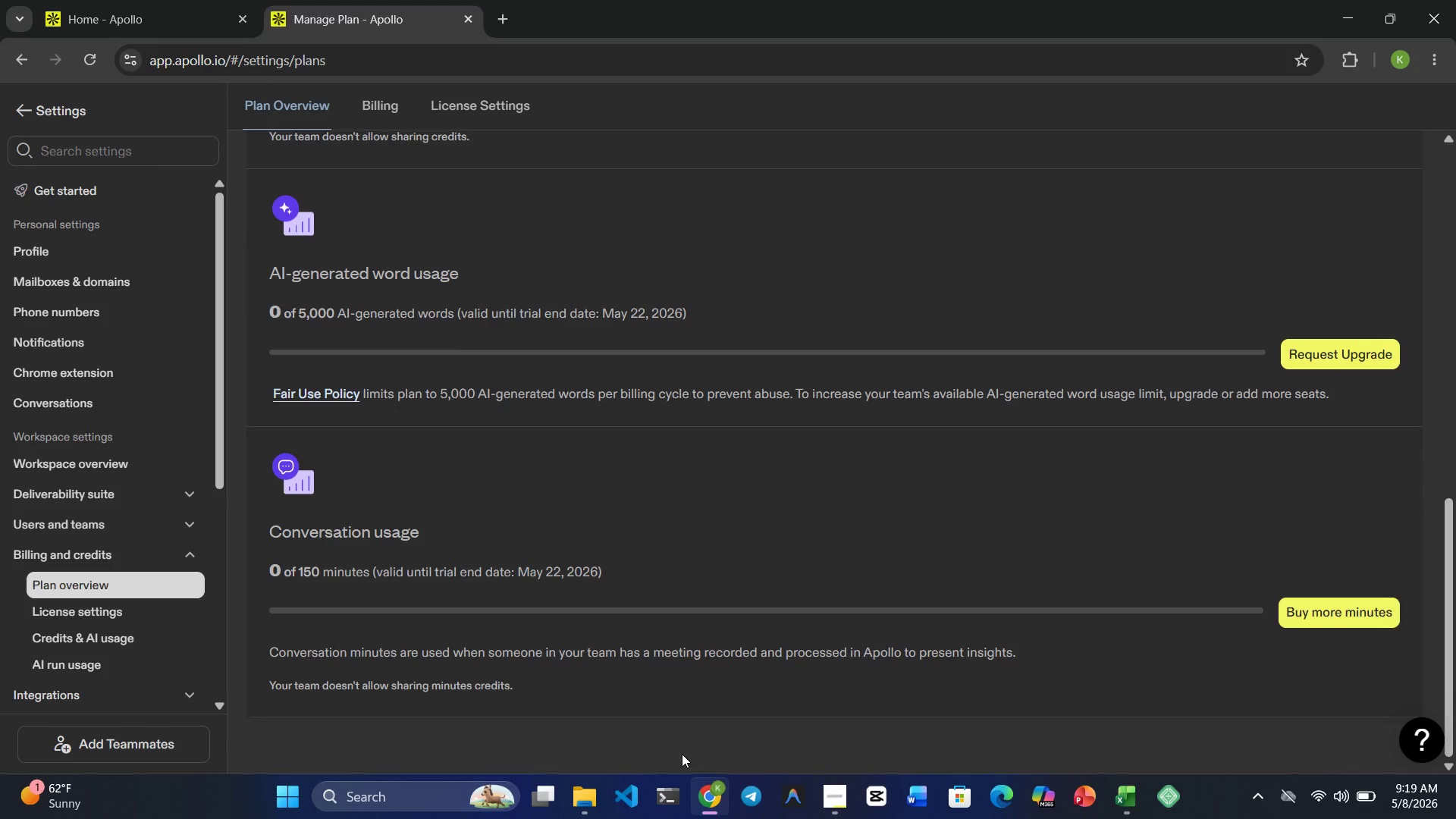 
scroll: coordinate [682, 770], scroll_direction: up, amount: 9.0
 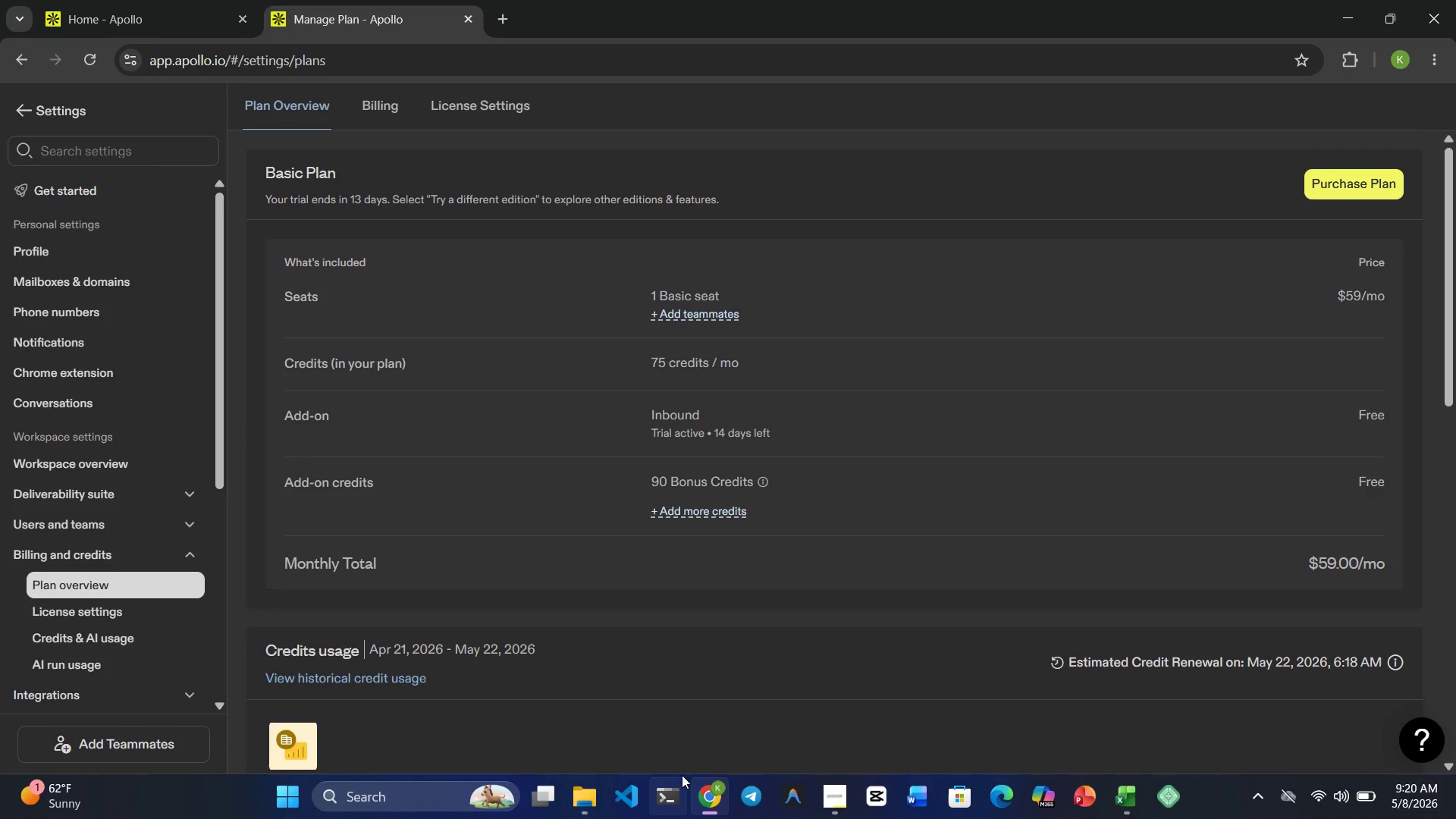 
wait(8.44)
 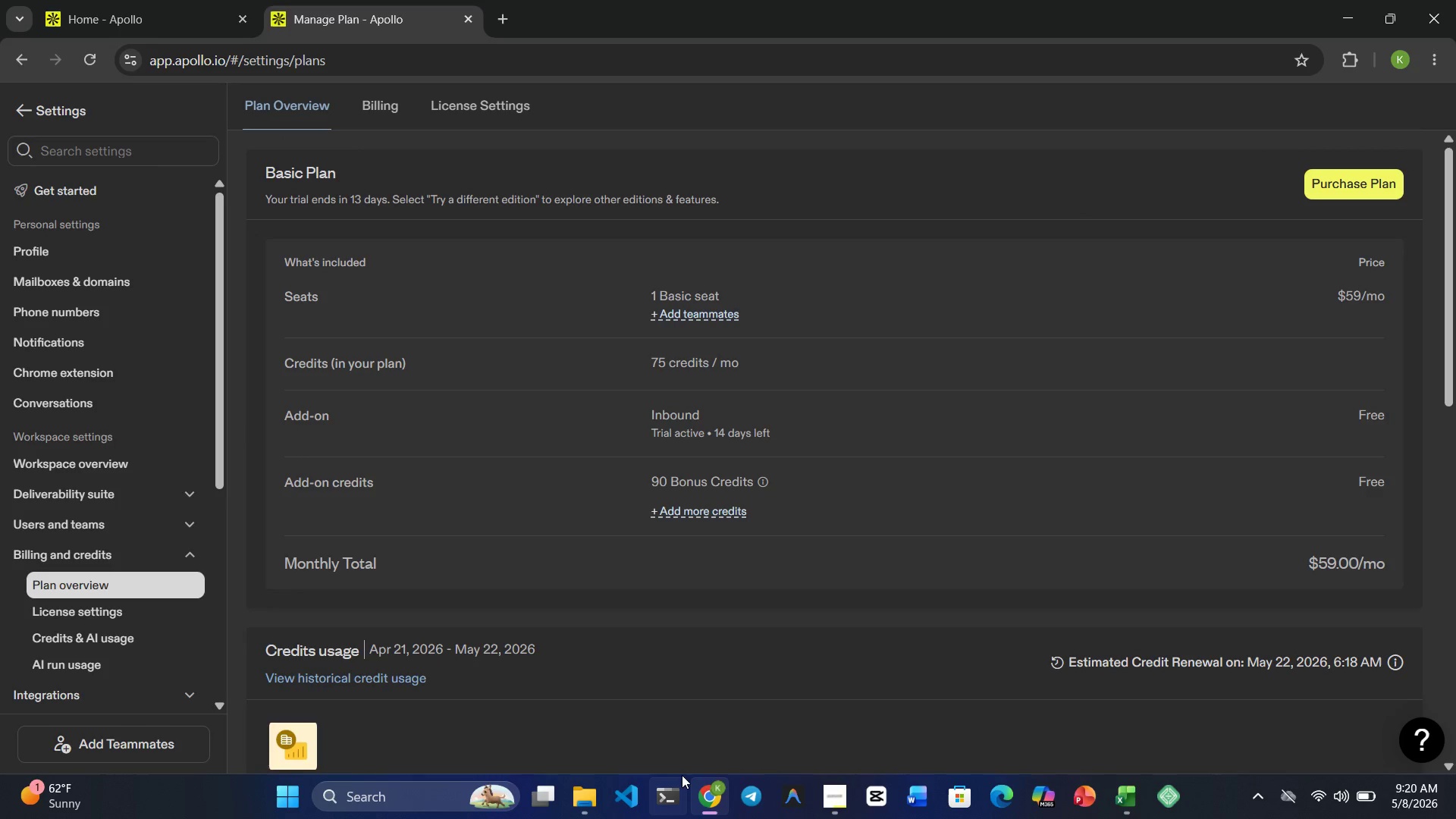 
double_click([692, 341])
 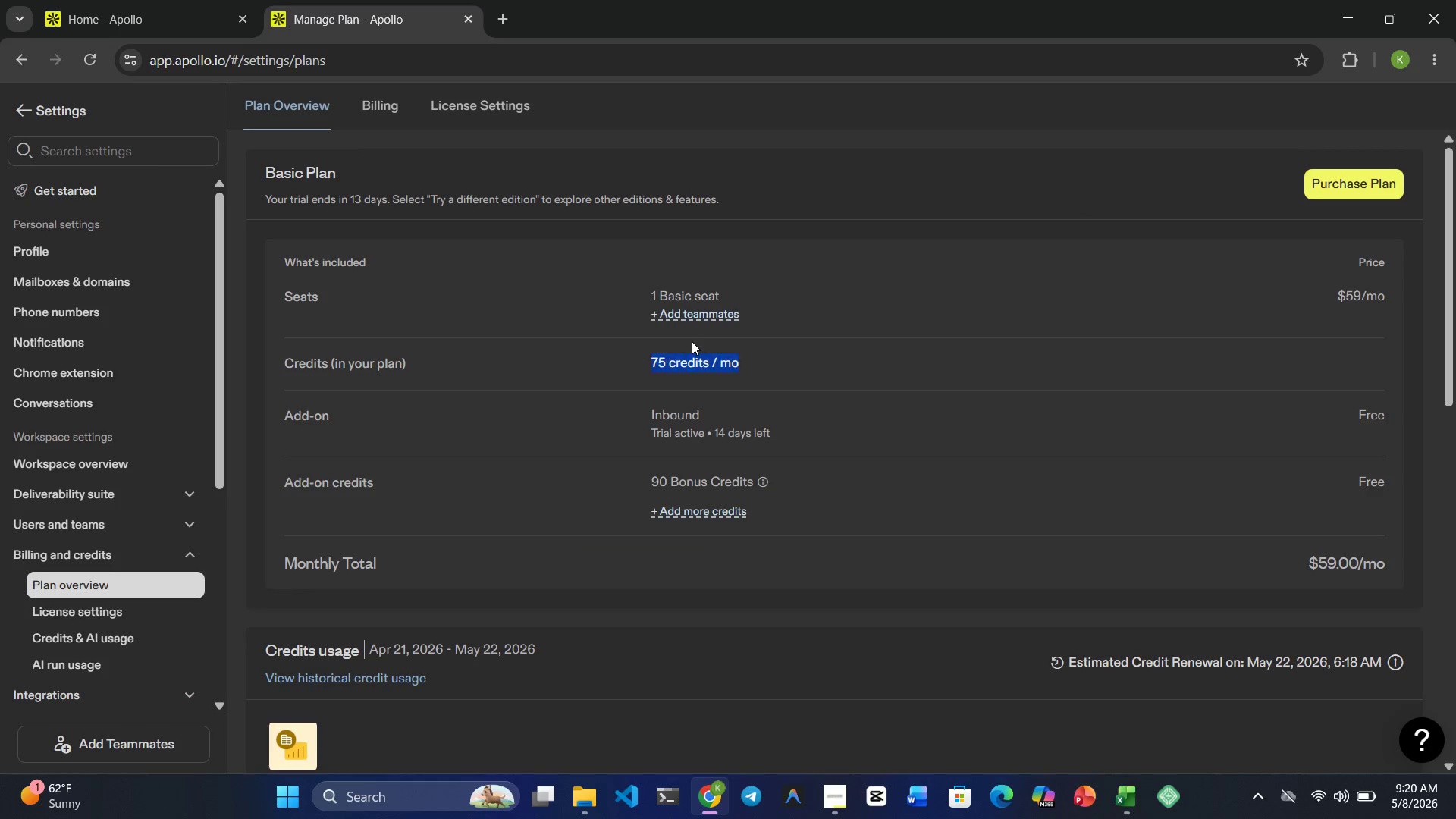 
triple_click([692, 341])
 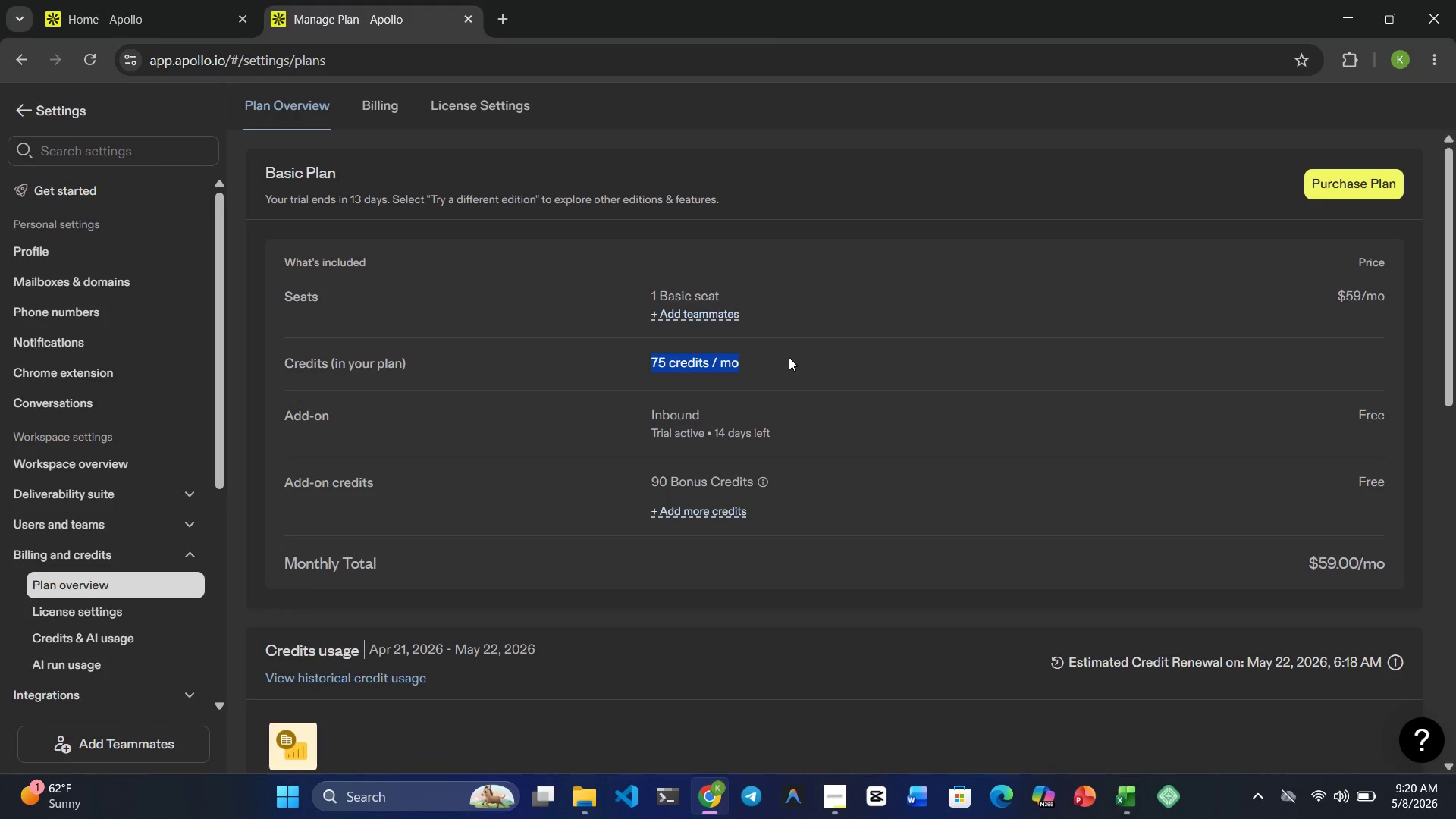 
left_click([789, 357])
 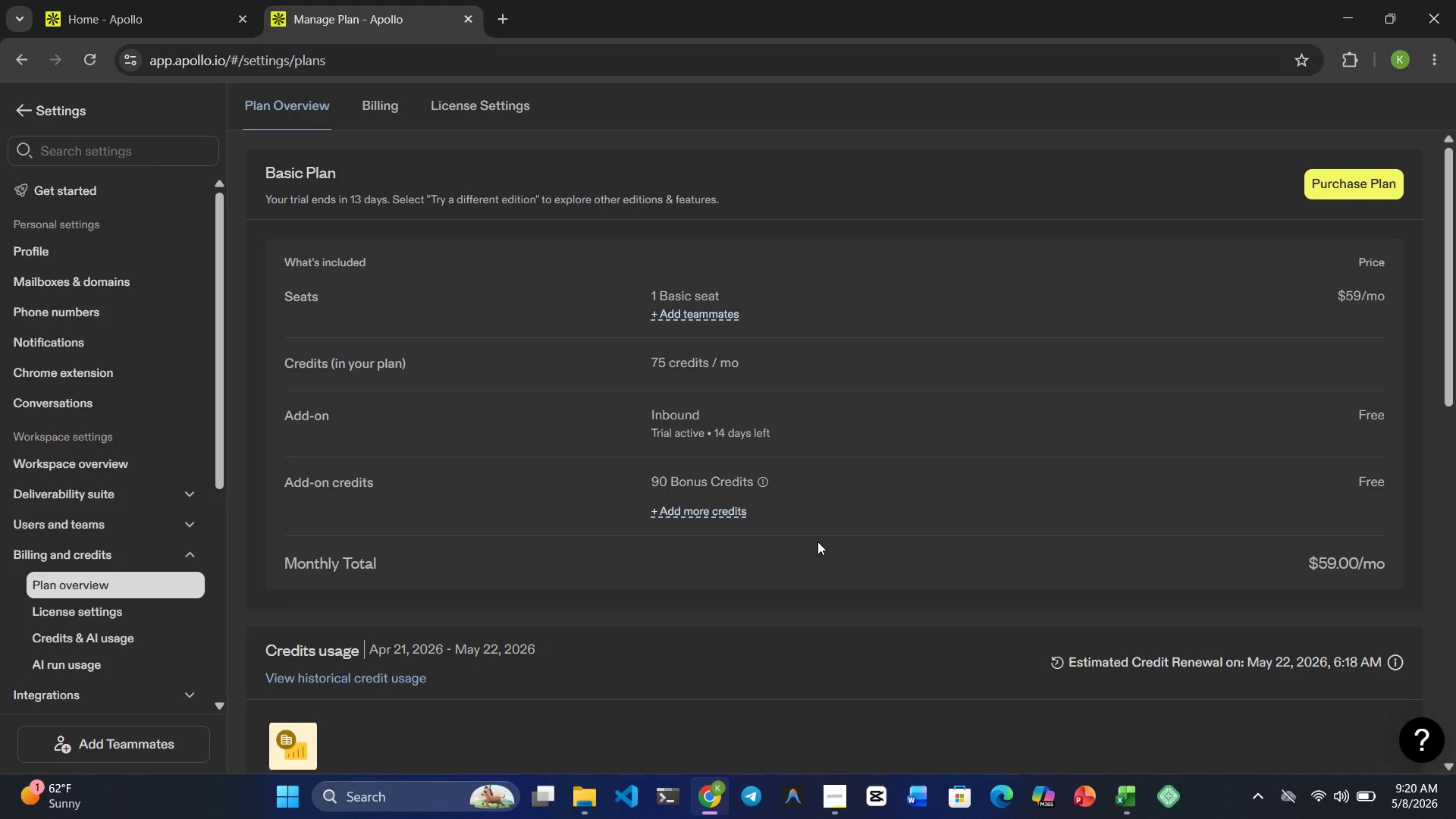 
wait(5.38)
 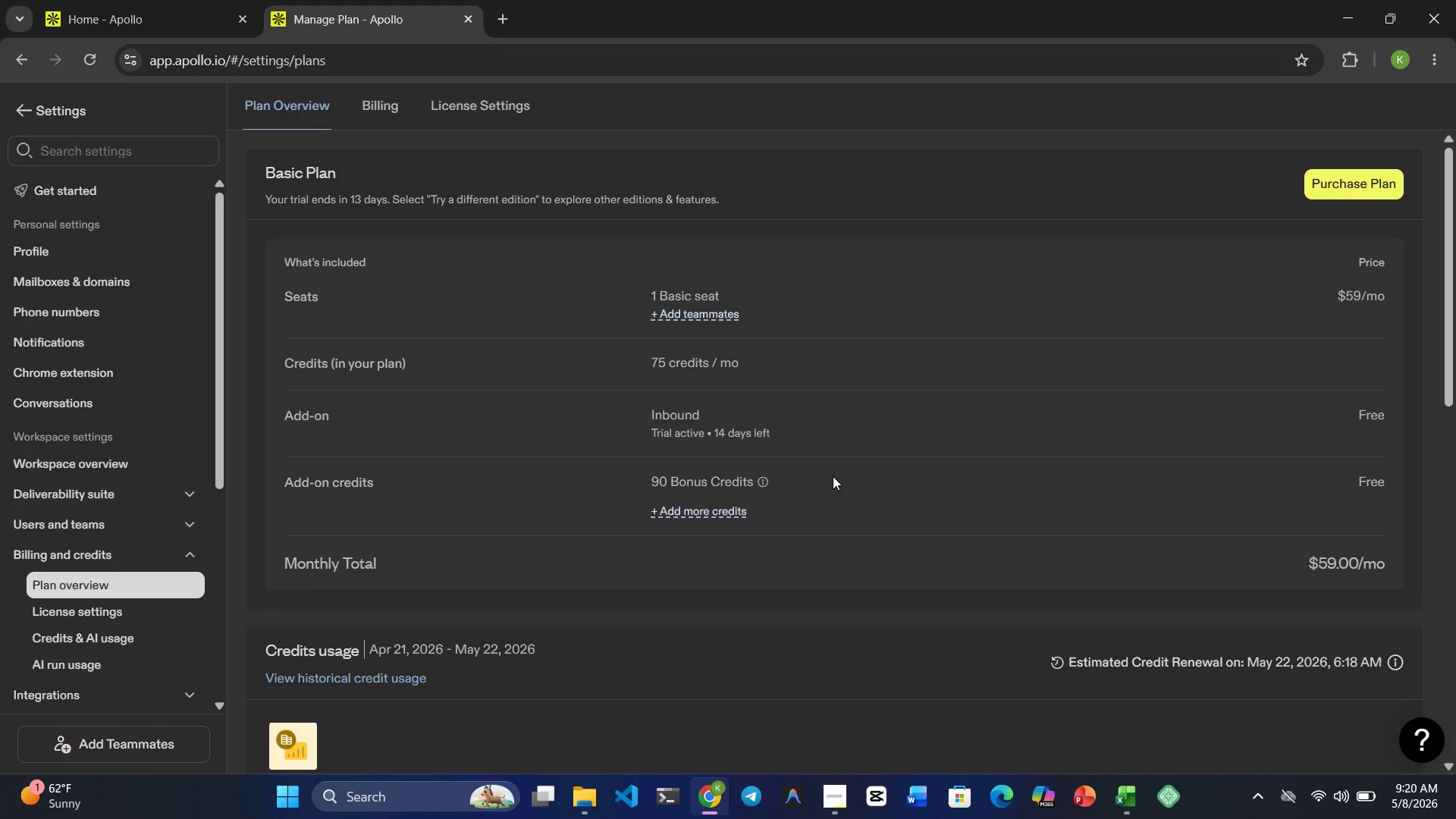 
scroll: coordinate [795, 541], scroll_direction: up, amount: 5.0
 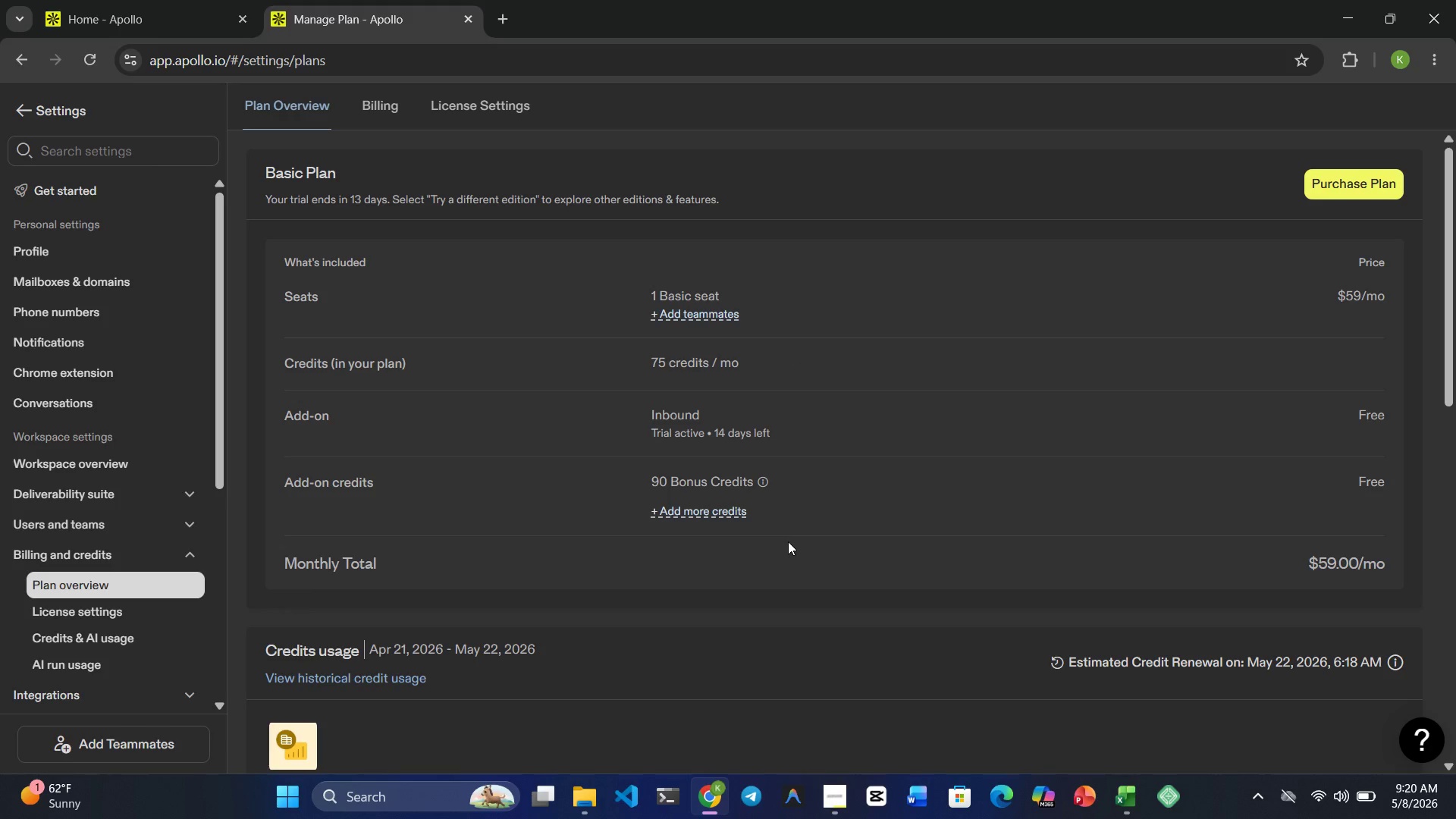 
scroll: coordinate [766, 527], scroll_direction: down, amount: 21.0
 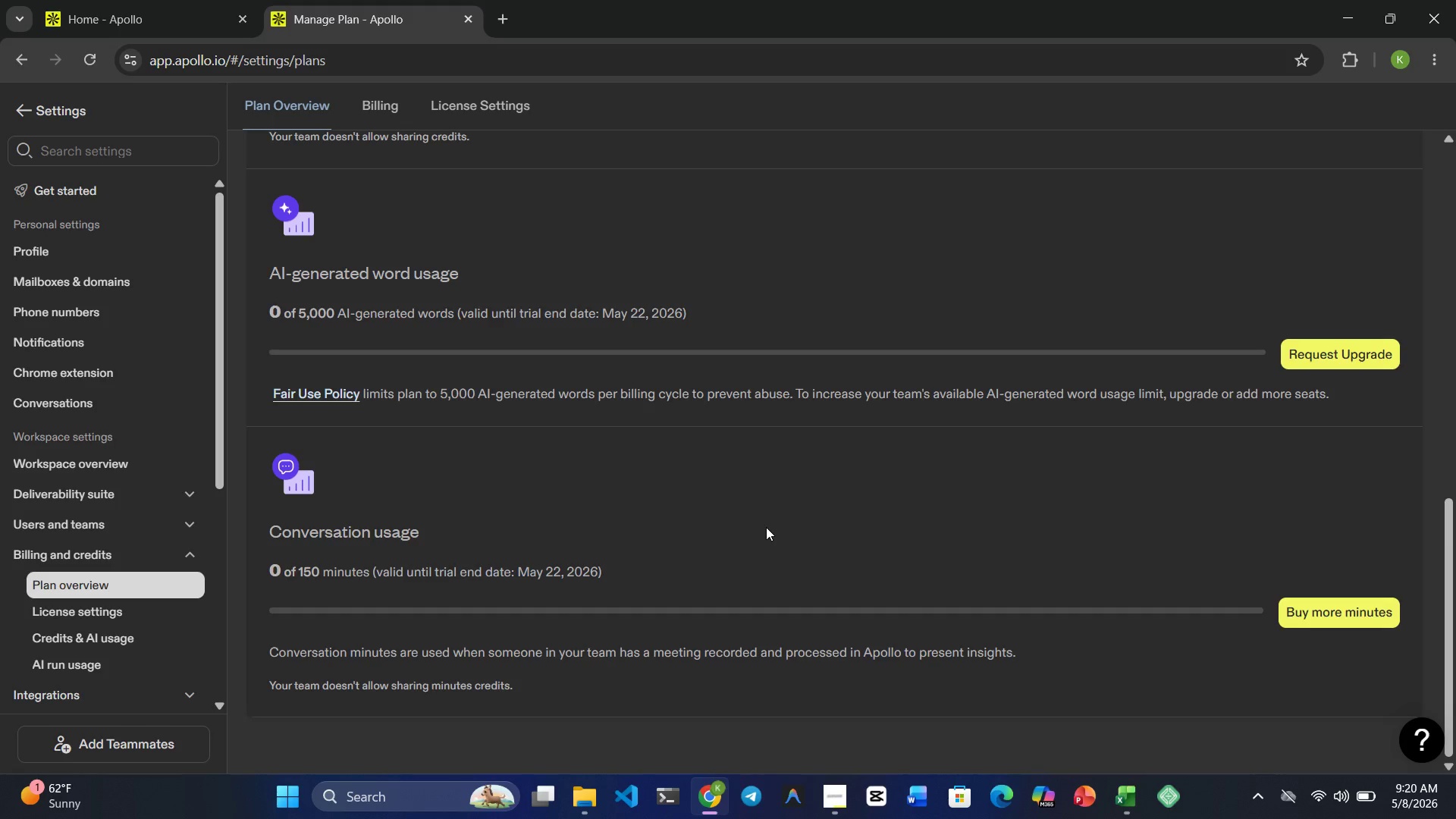 
scroll: coordinate [766, 527], scroll_direction: up, amount: 9.0
 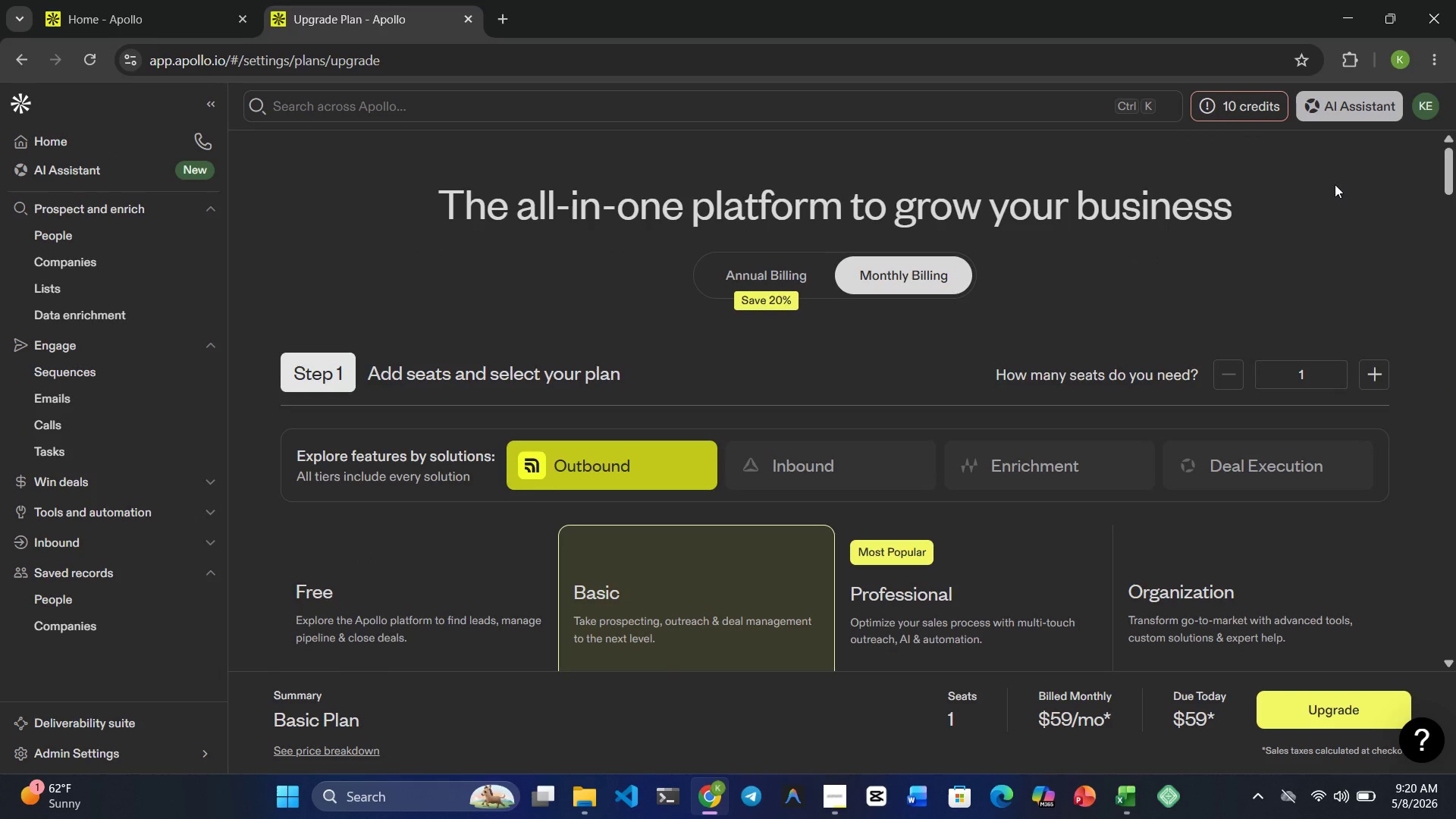 
wait(6.28)
 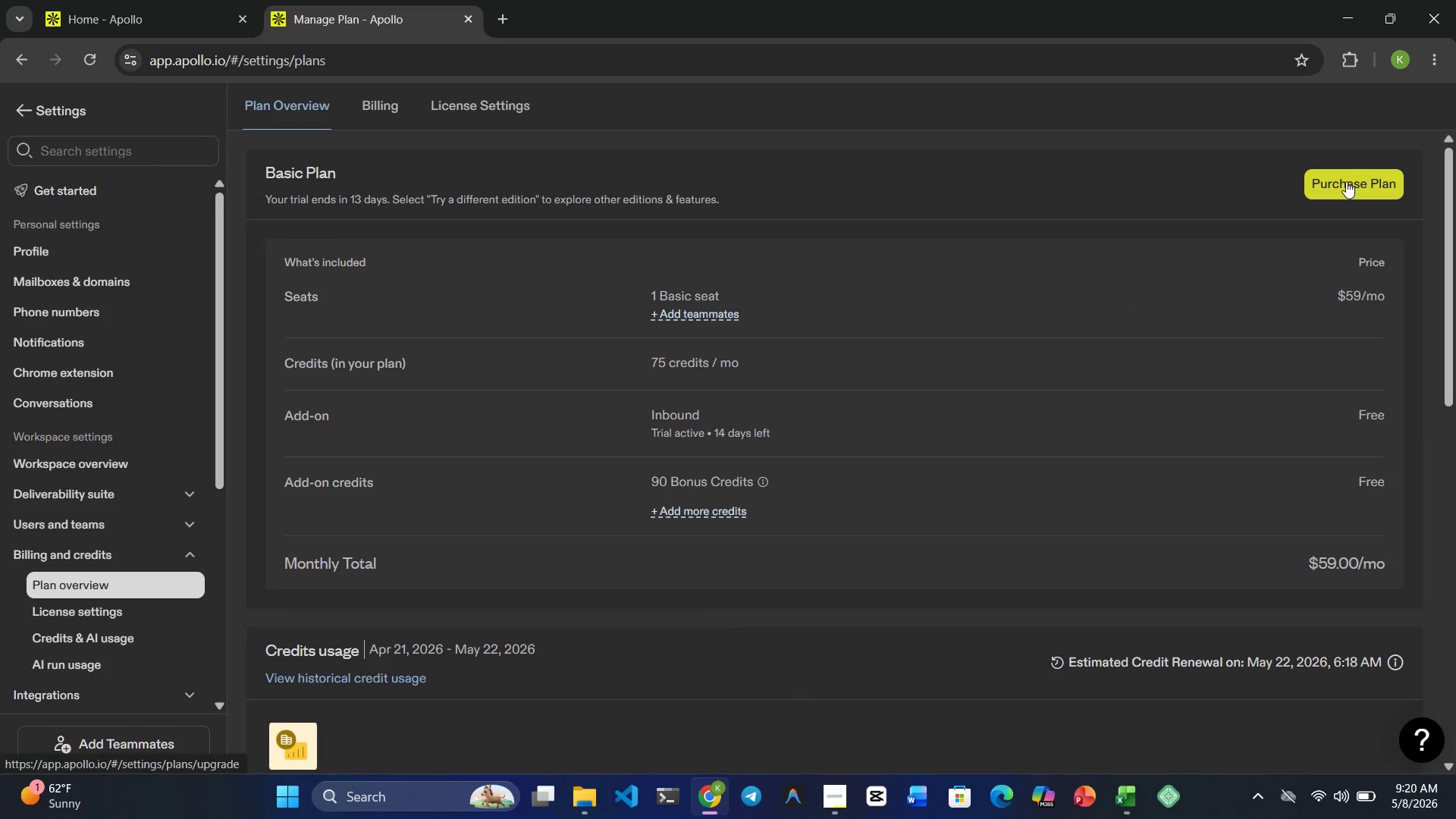 
scroll: coordinate [710, 592], scroll_direction: down, amount: 4.0
 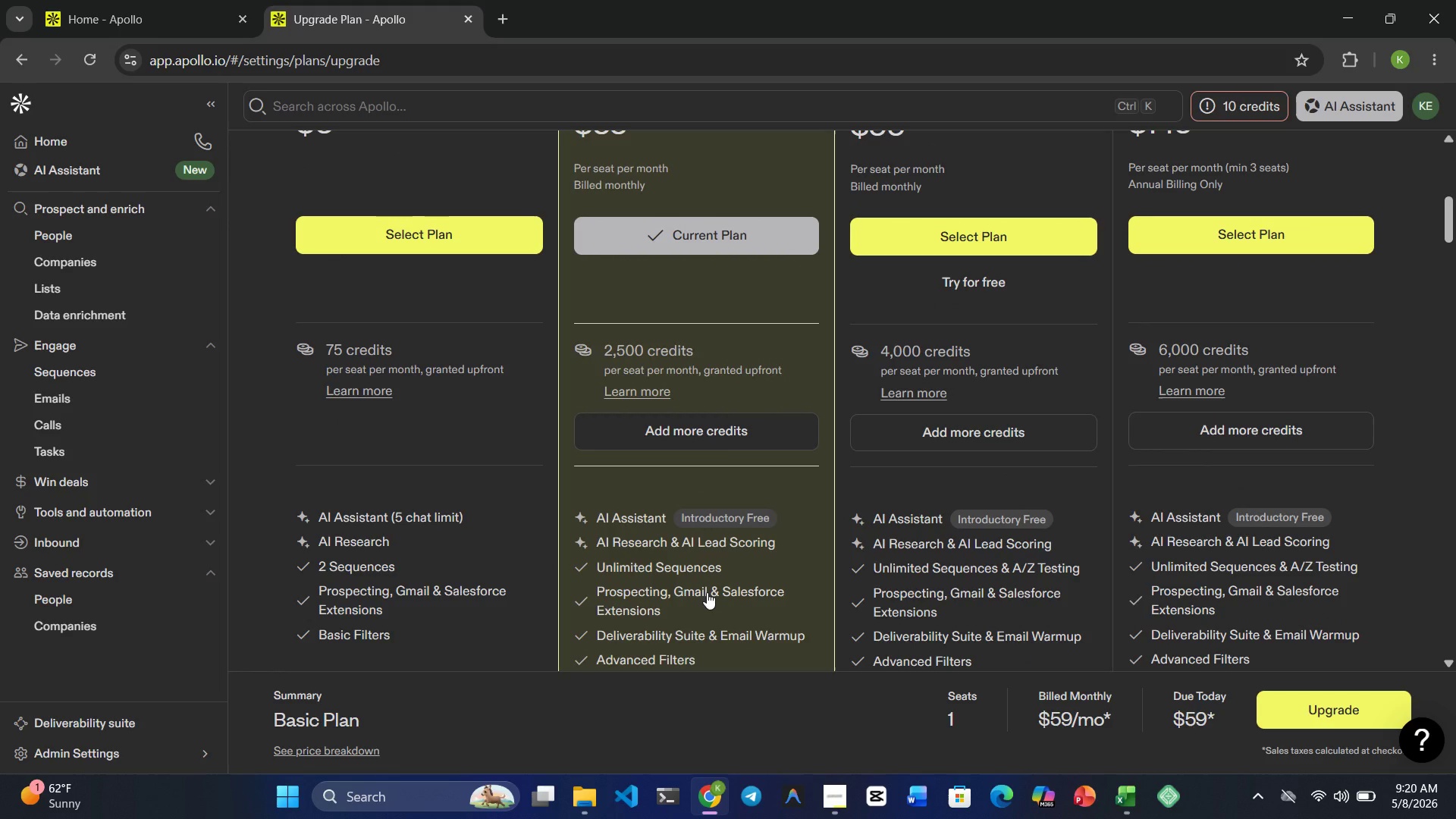 
wait(11.75)
 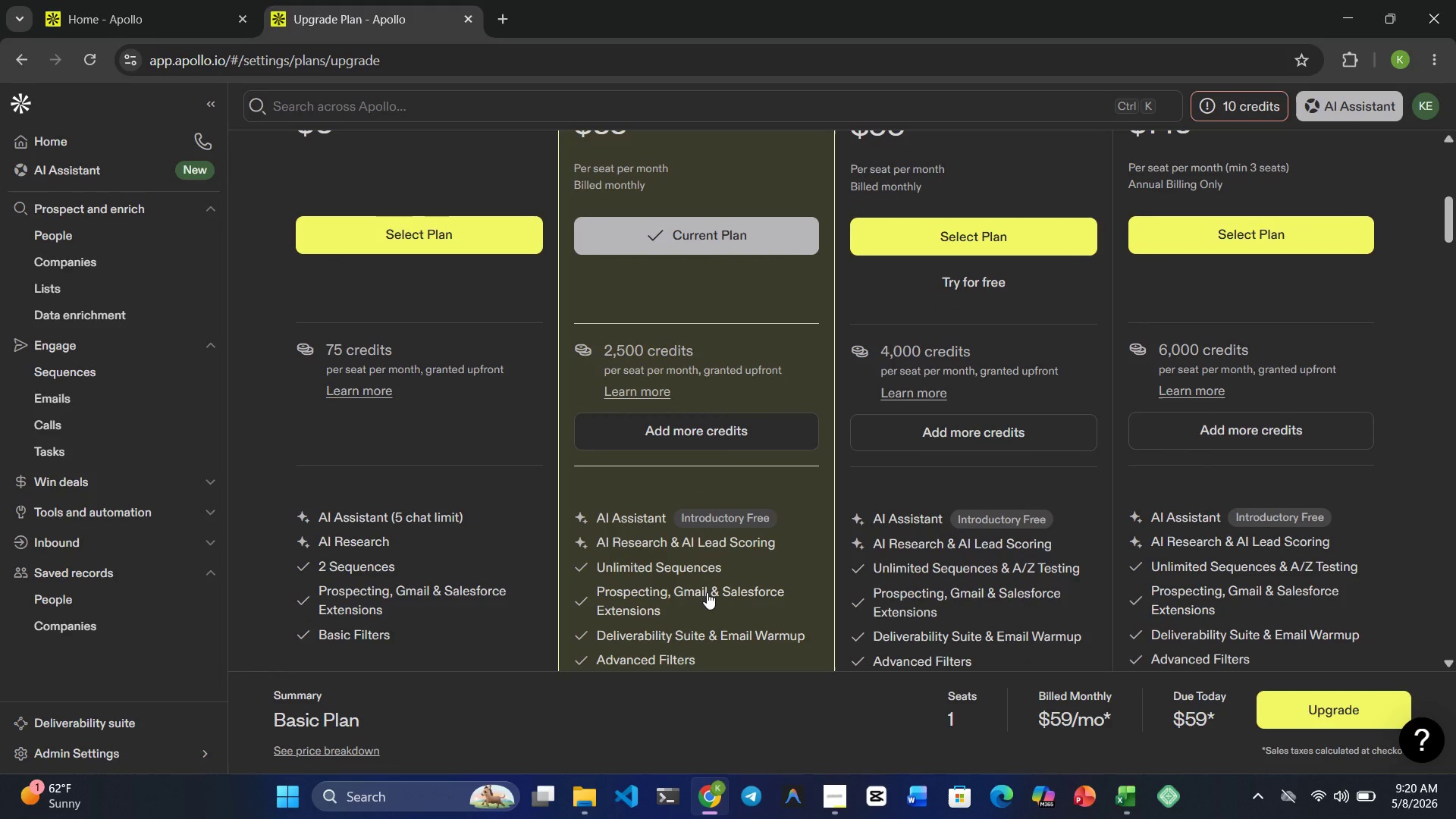 
left_click([657, 425])
 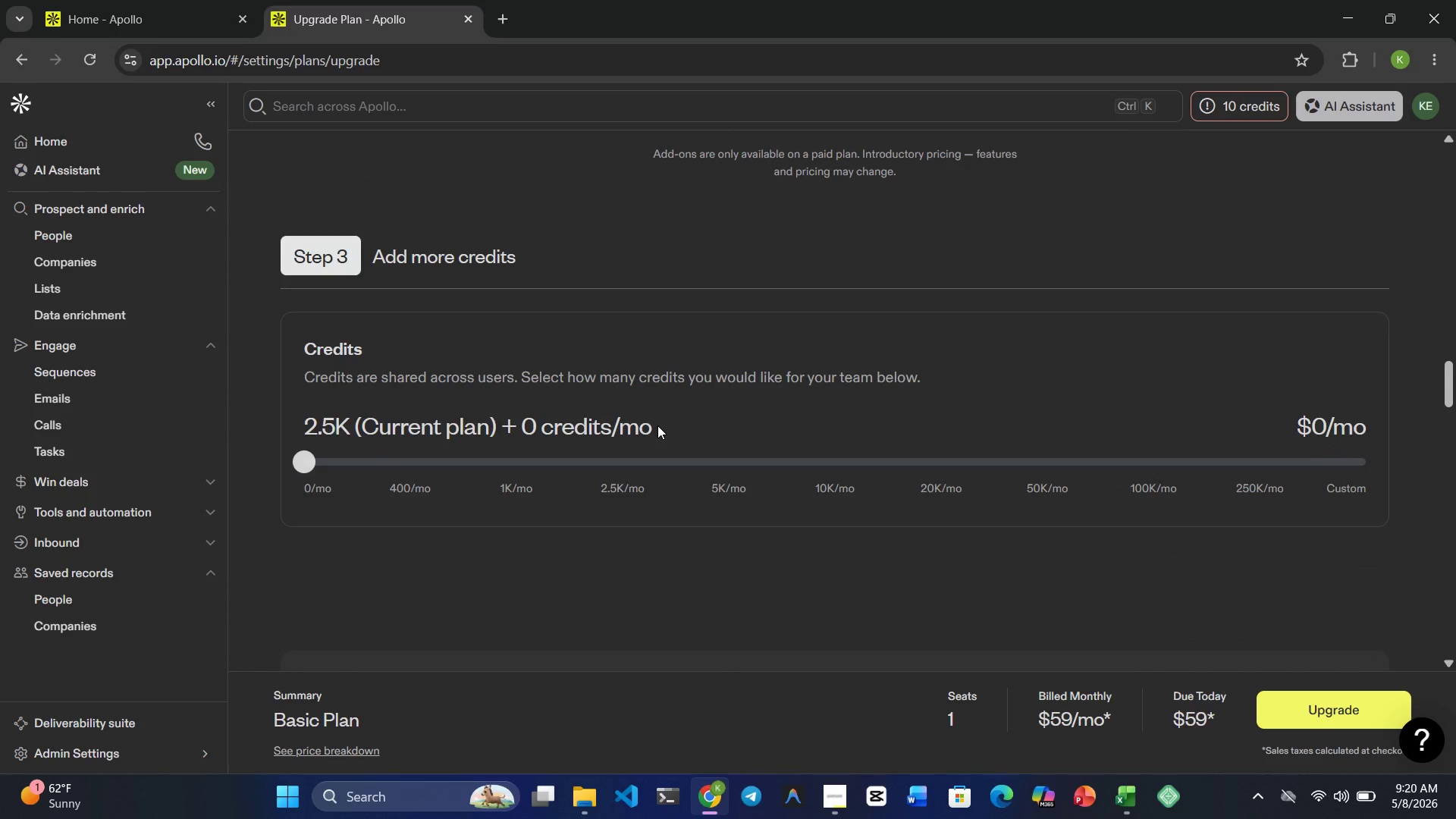 
wait(8.42)
 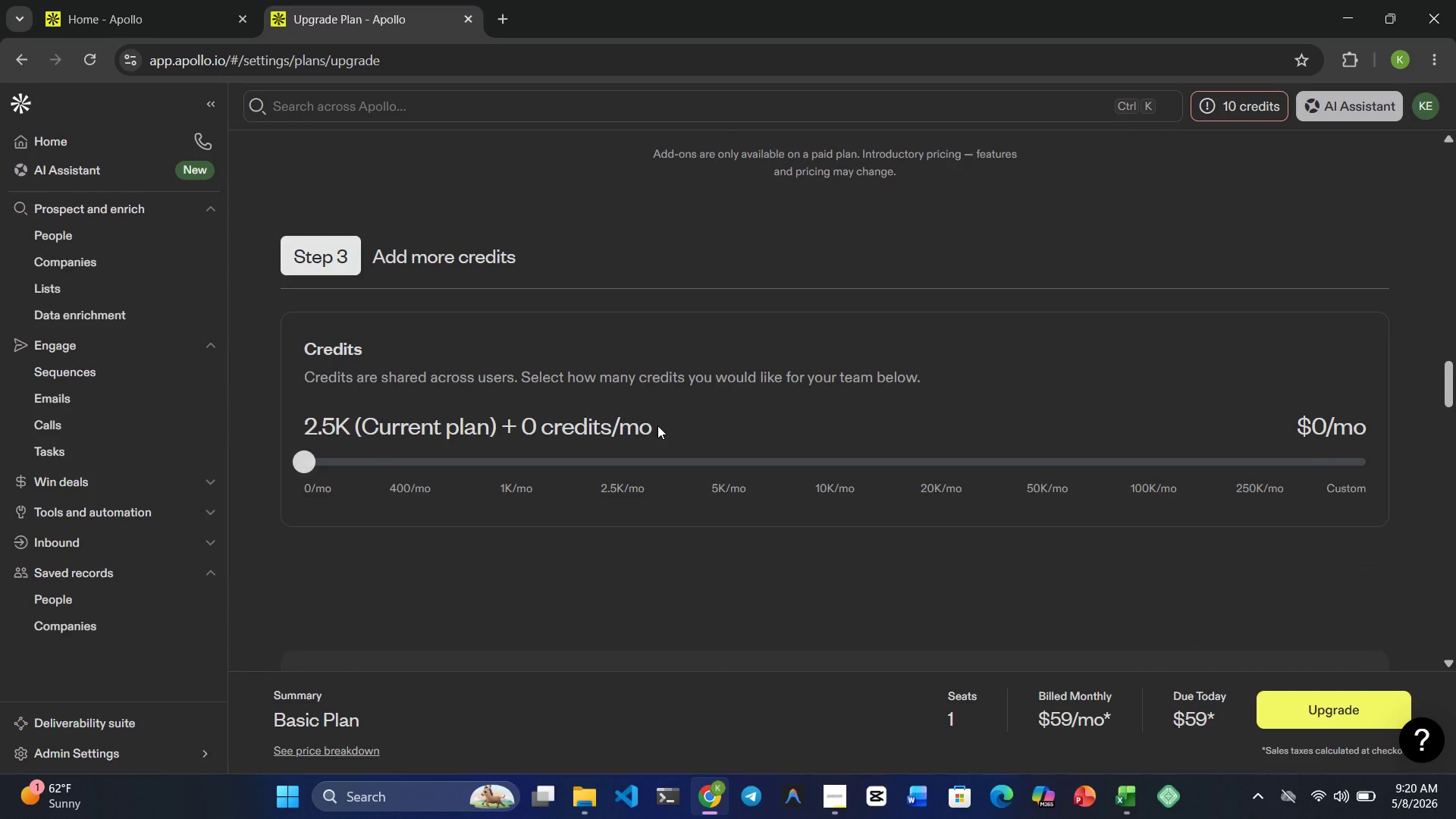 
scroll: coordinate [657, 425], scroll_direction: down, amount: 4.0
 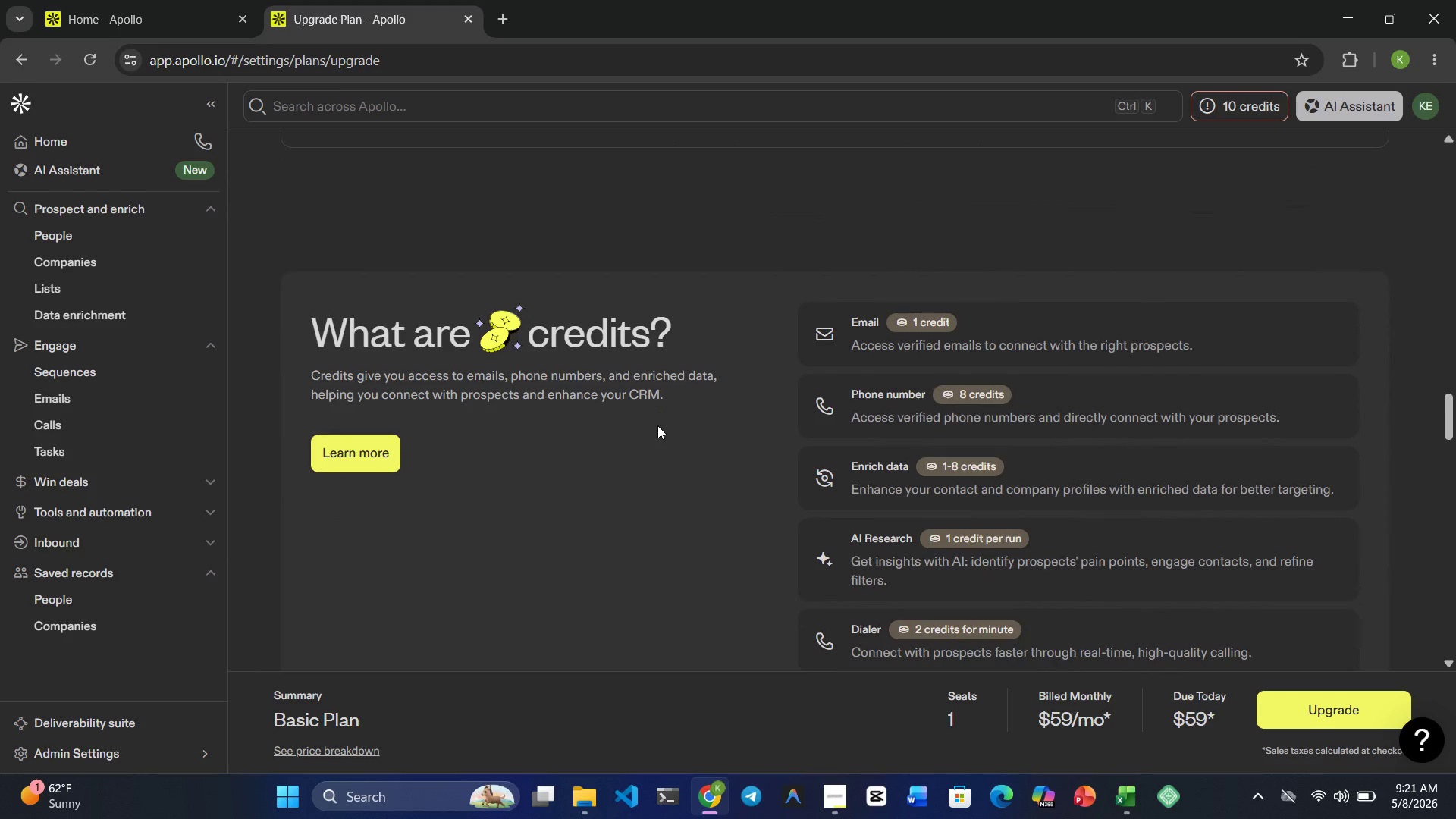 
wait(6.89)
 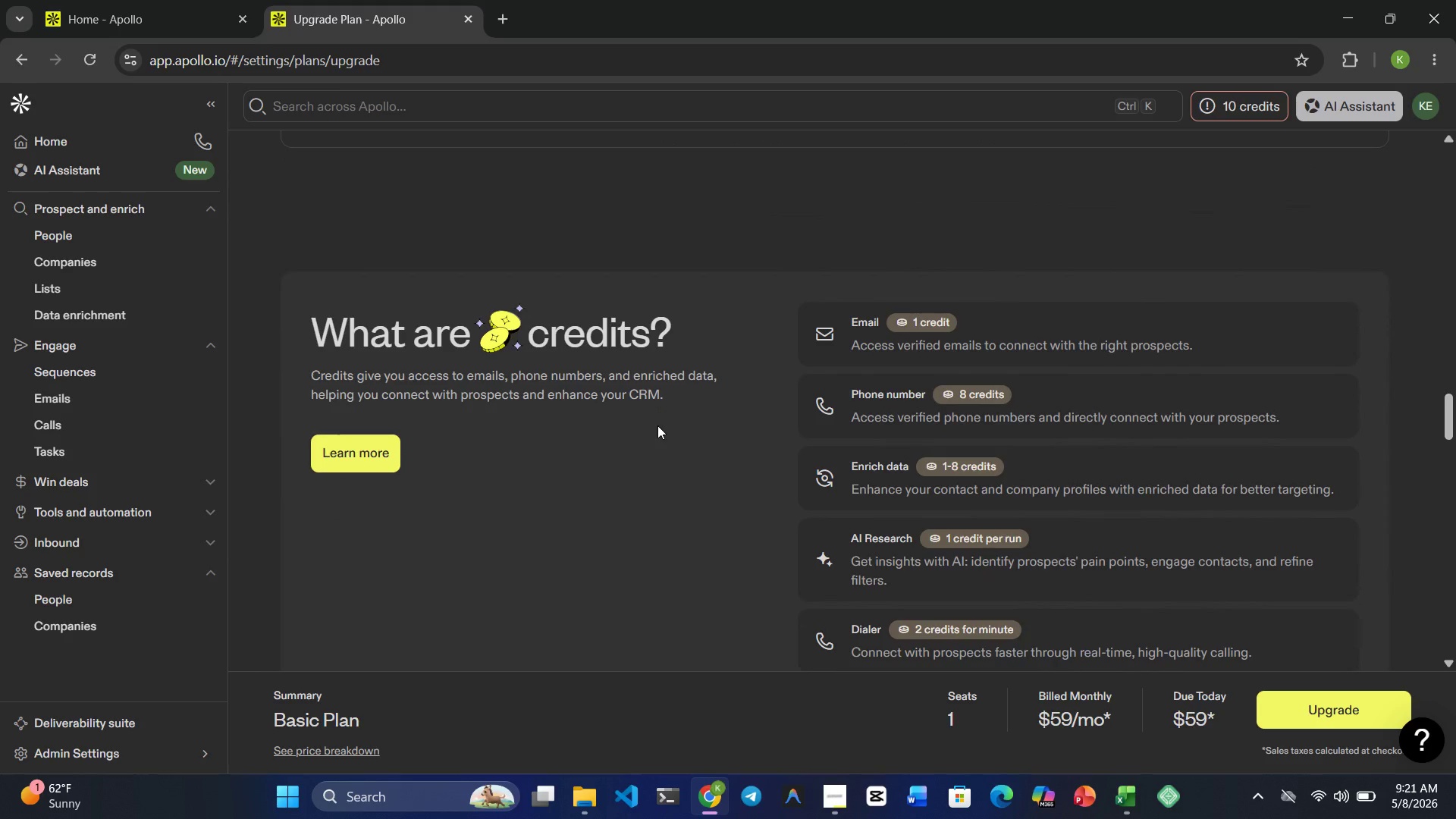 
scroll: coordinate [659, 424], scroll_direction: down, amount: 38.0
 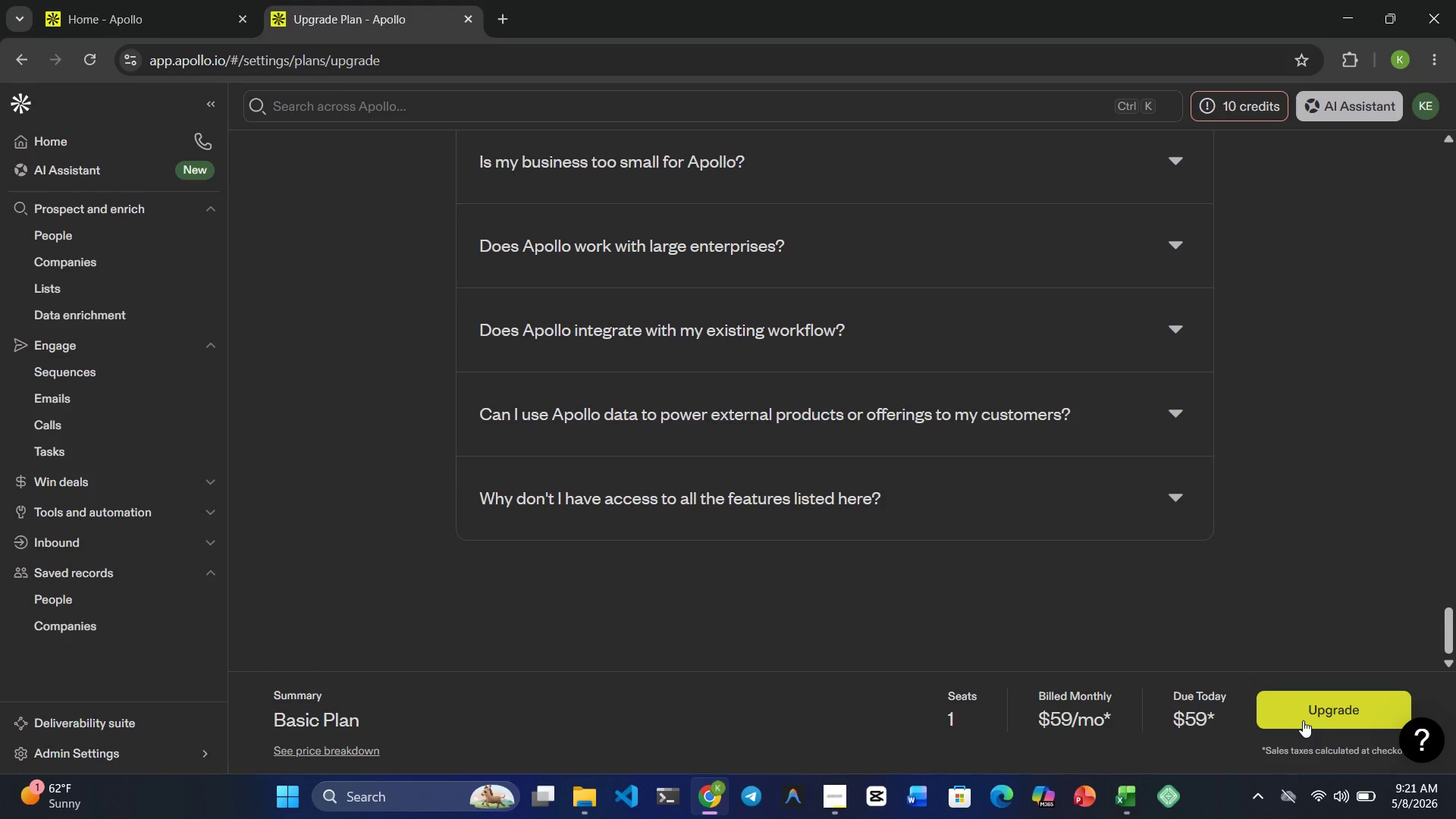 
wait(5.52)
 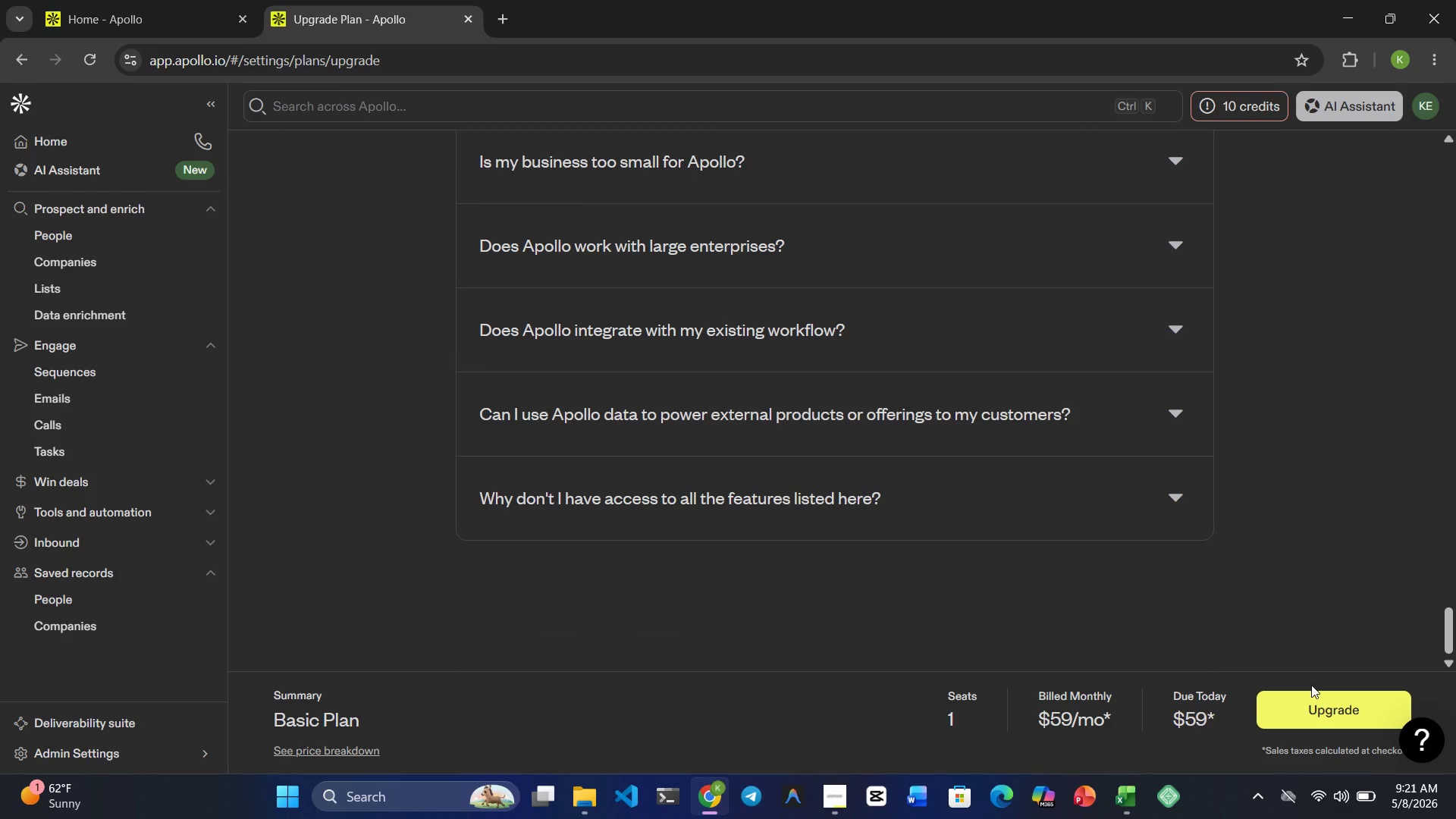 
left_click([1305, 714])
 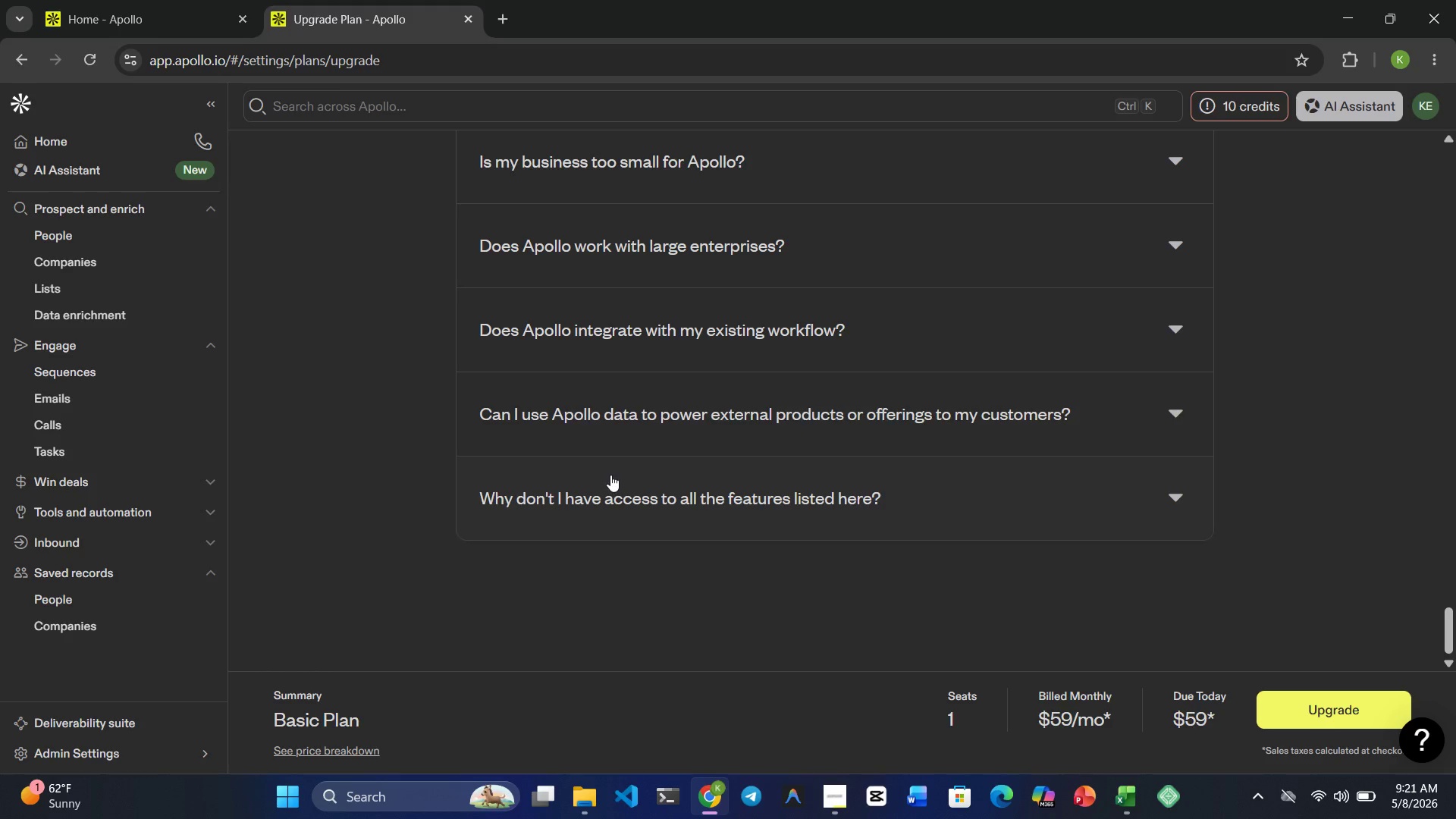 
scroll: coordinate [626, 422], scroll_direction: up, amount: 12.0
 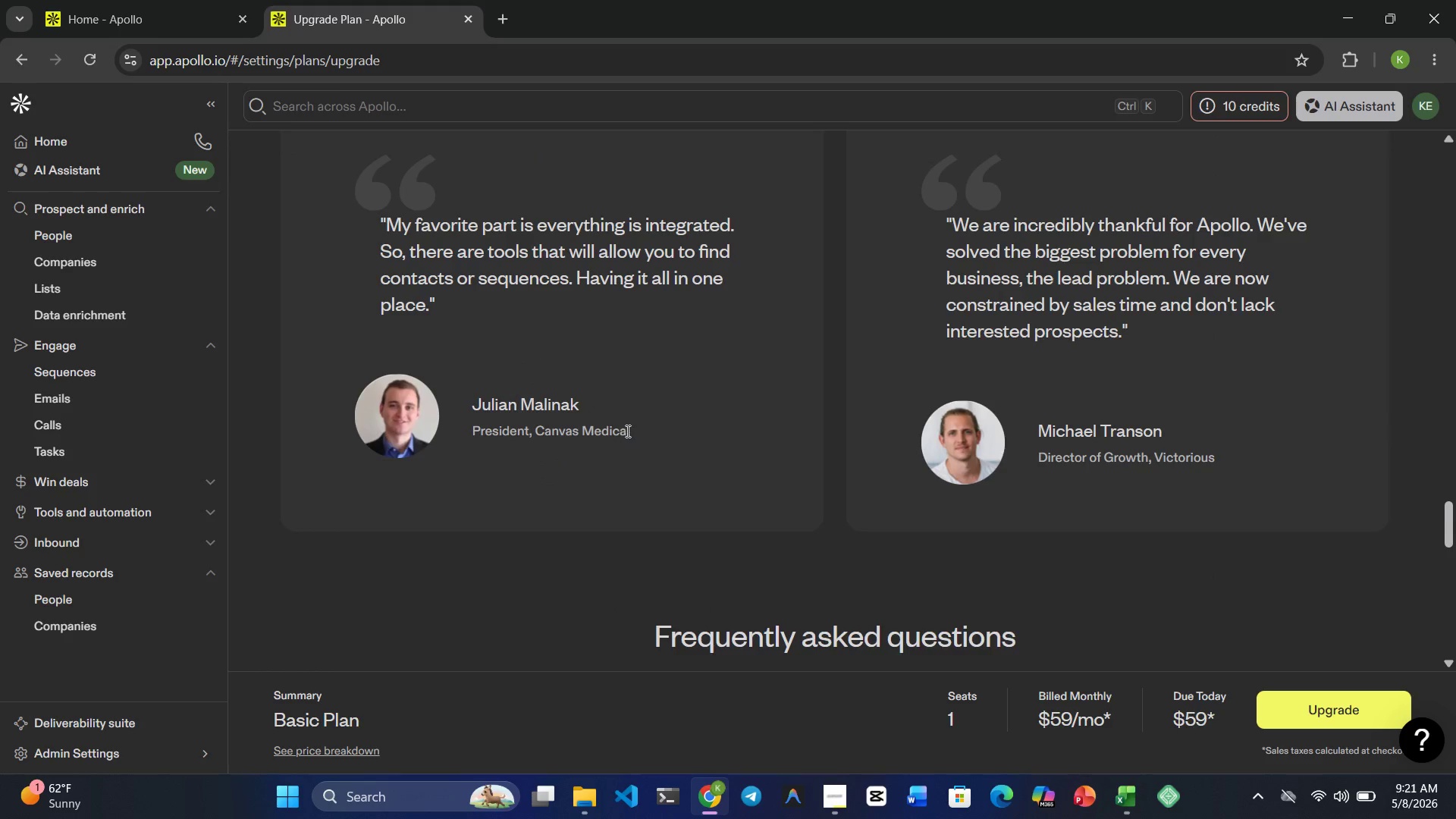 
scroll: coordinate [626, 431], scroll_direction: down, amount: 3.0
 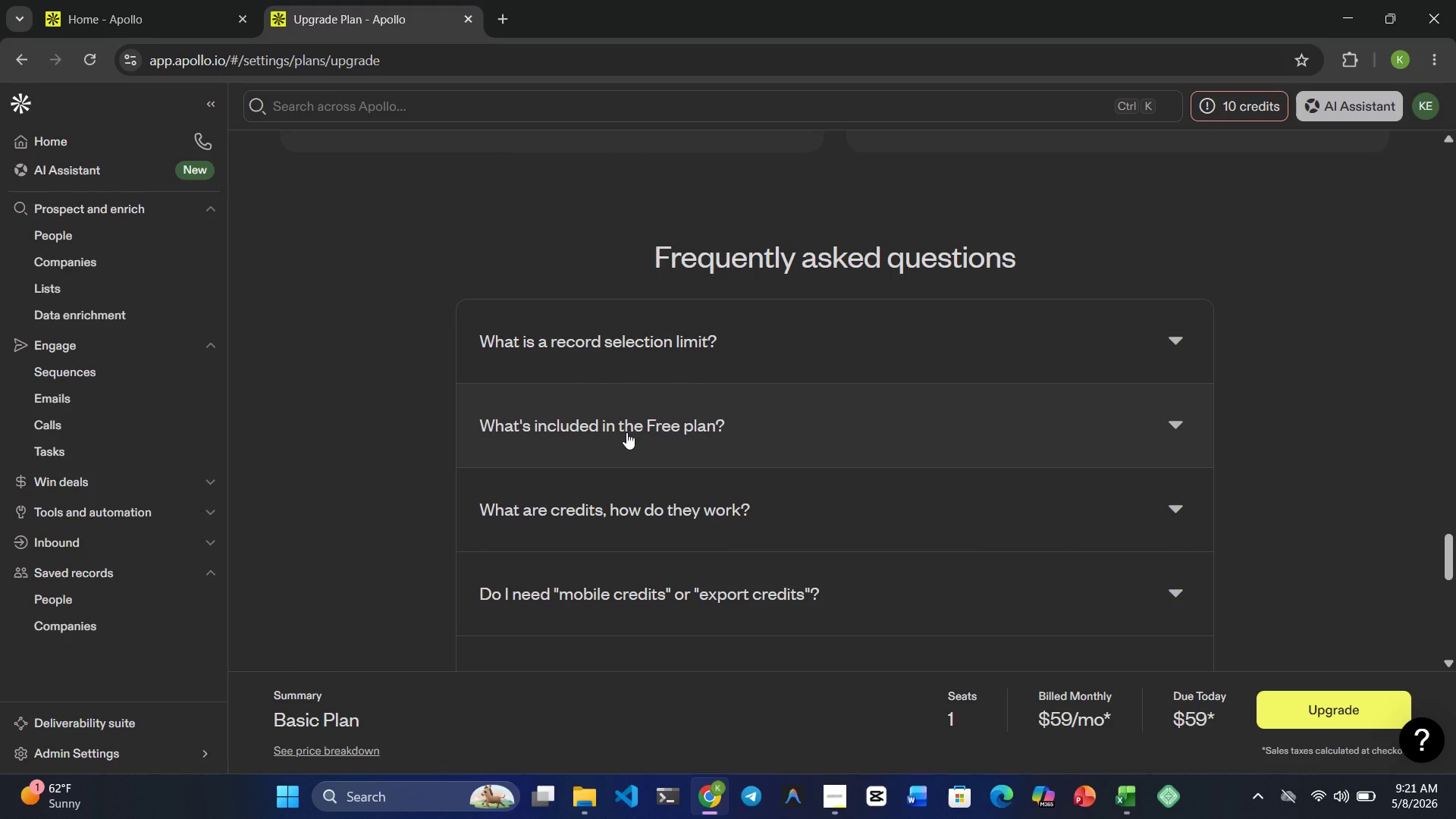 
scroll: coordinate [630, 434], scroll_direction: up, amount: 55.0
 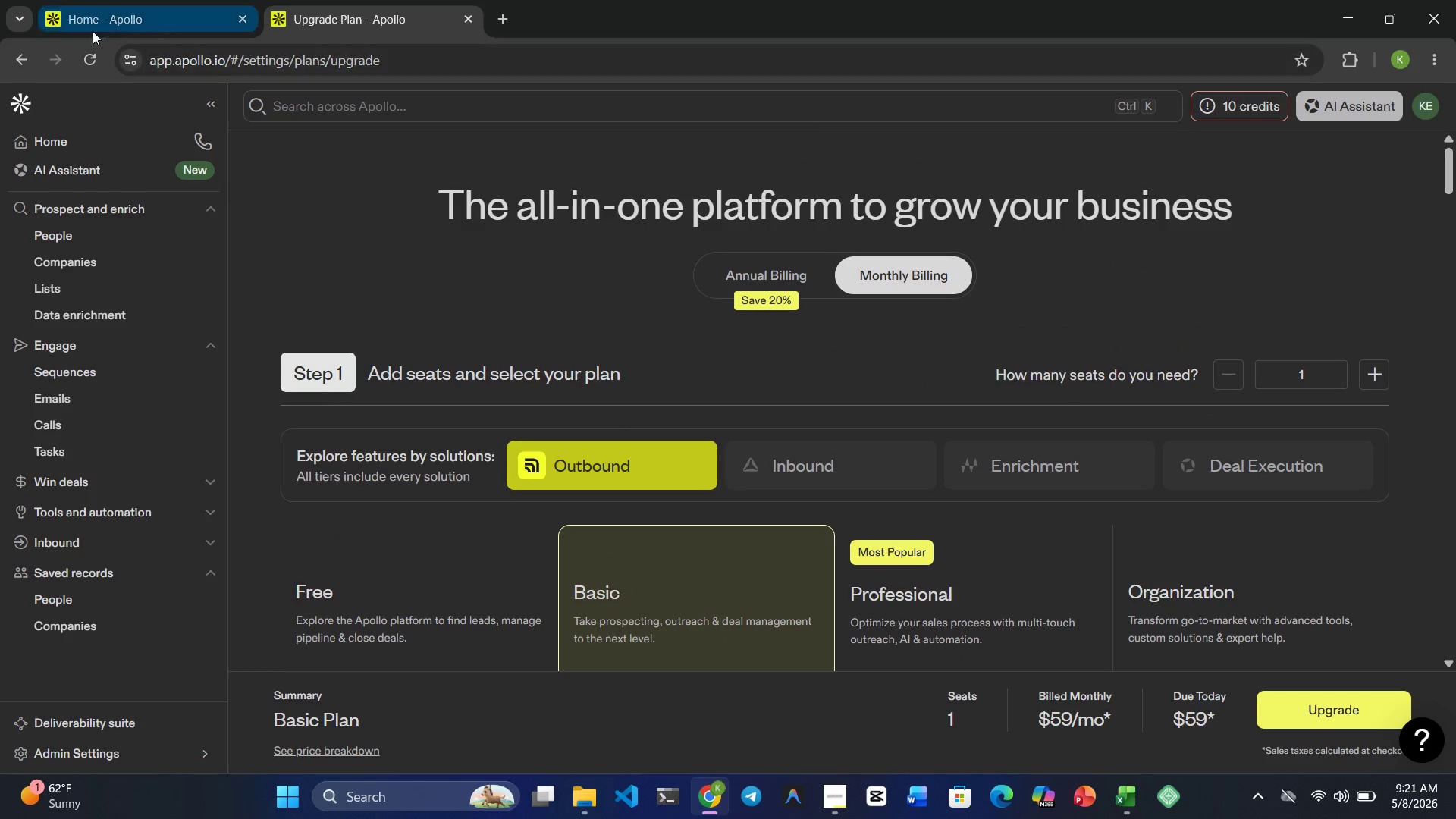 
left_click([35, 53])
 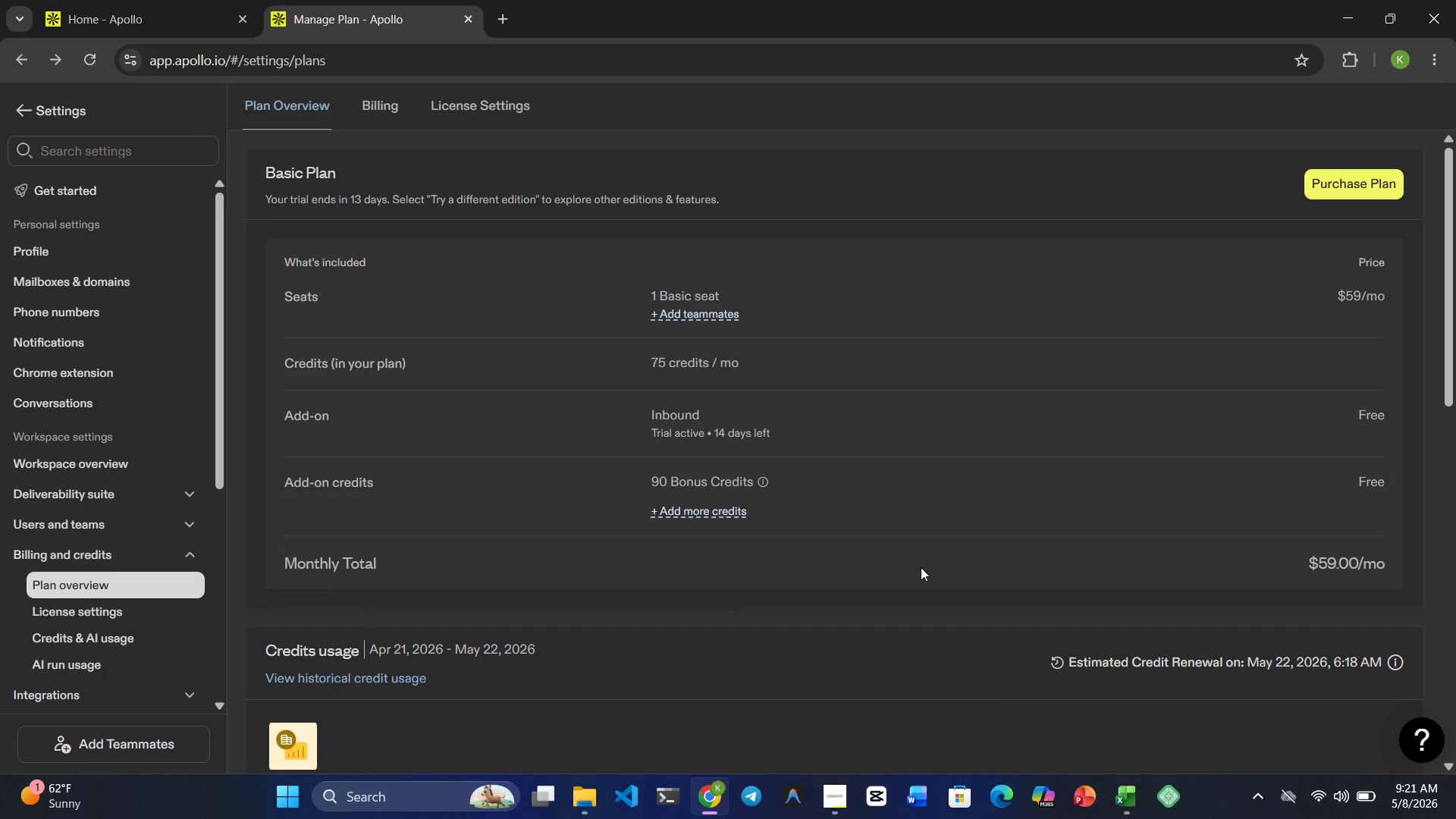 
wait(13.33)
 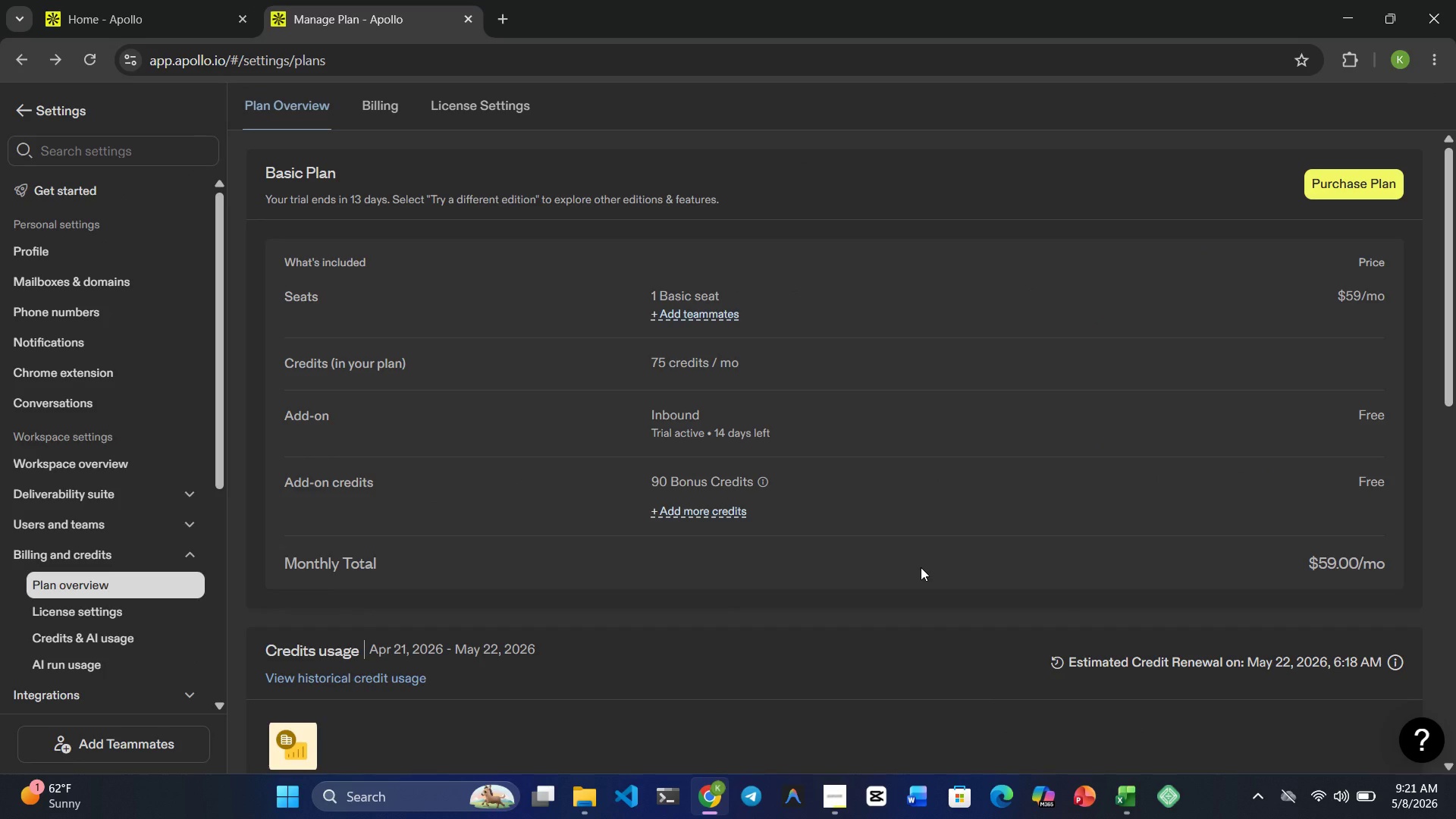 
left_click([139, 6])
 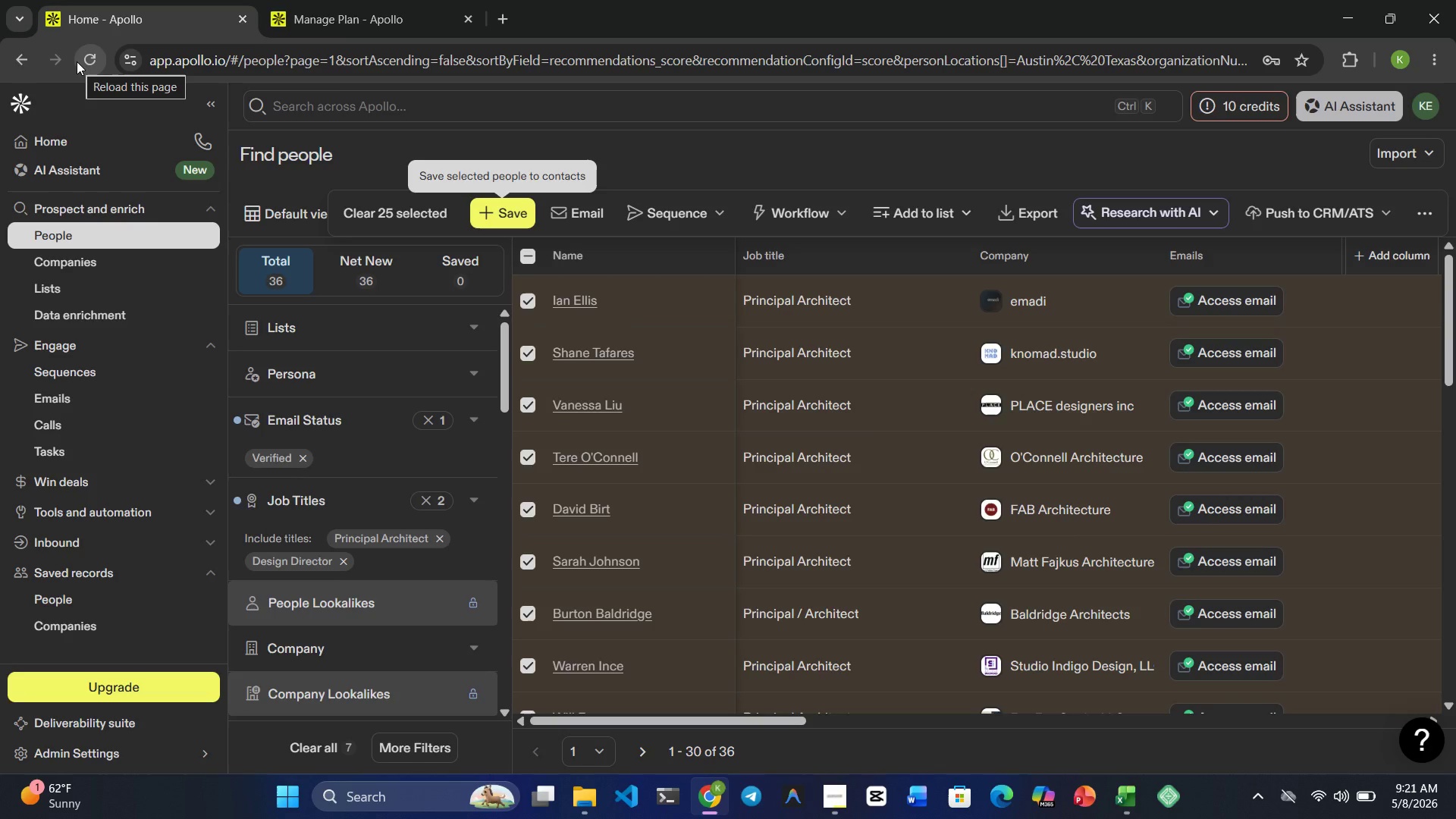 
wait(5.52)
 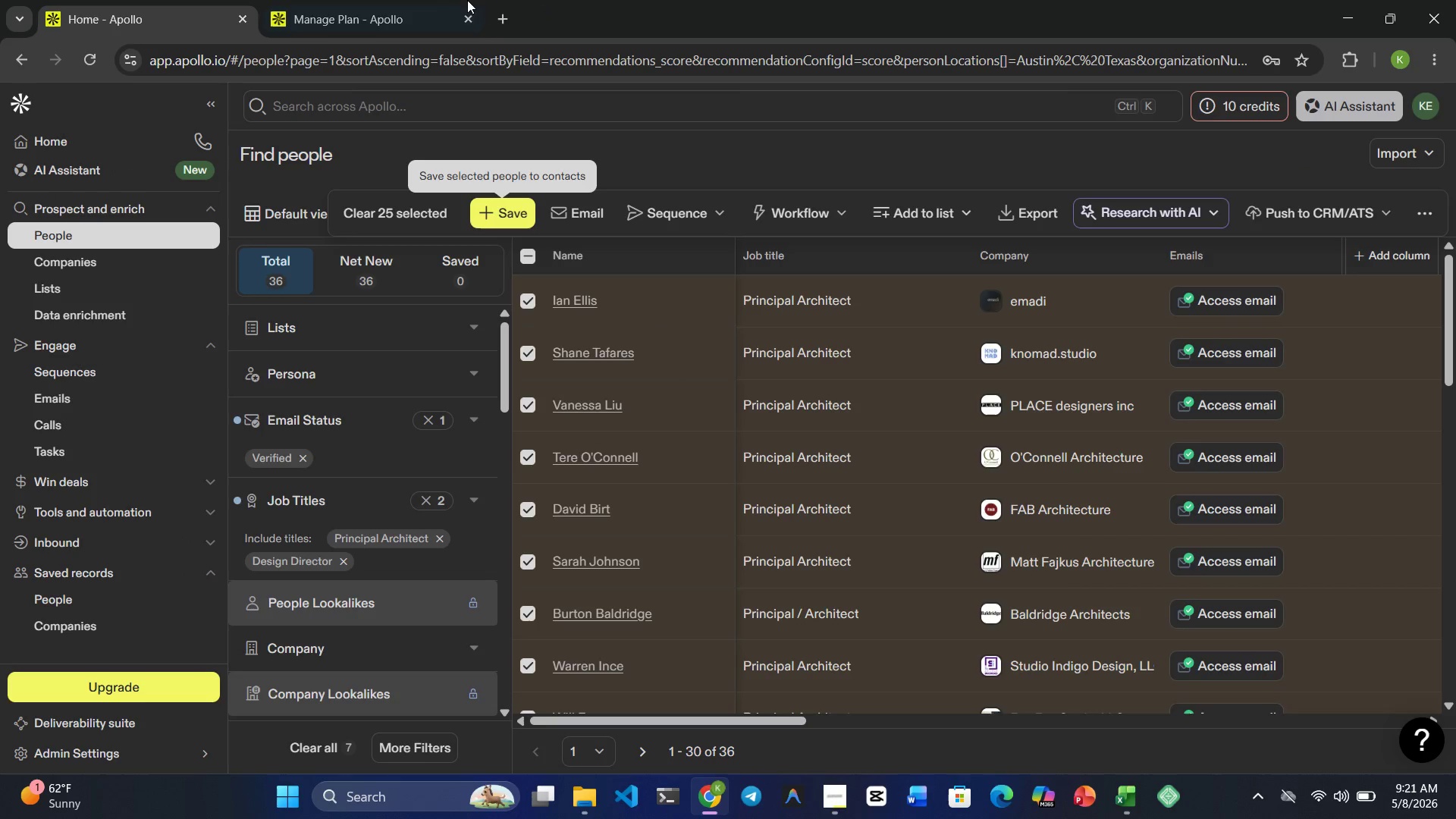 
left_click([77, 61])
 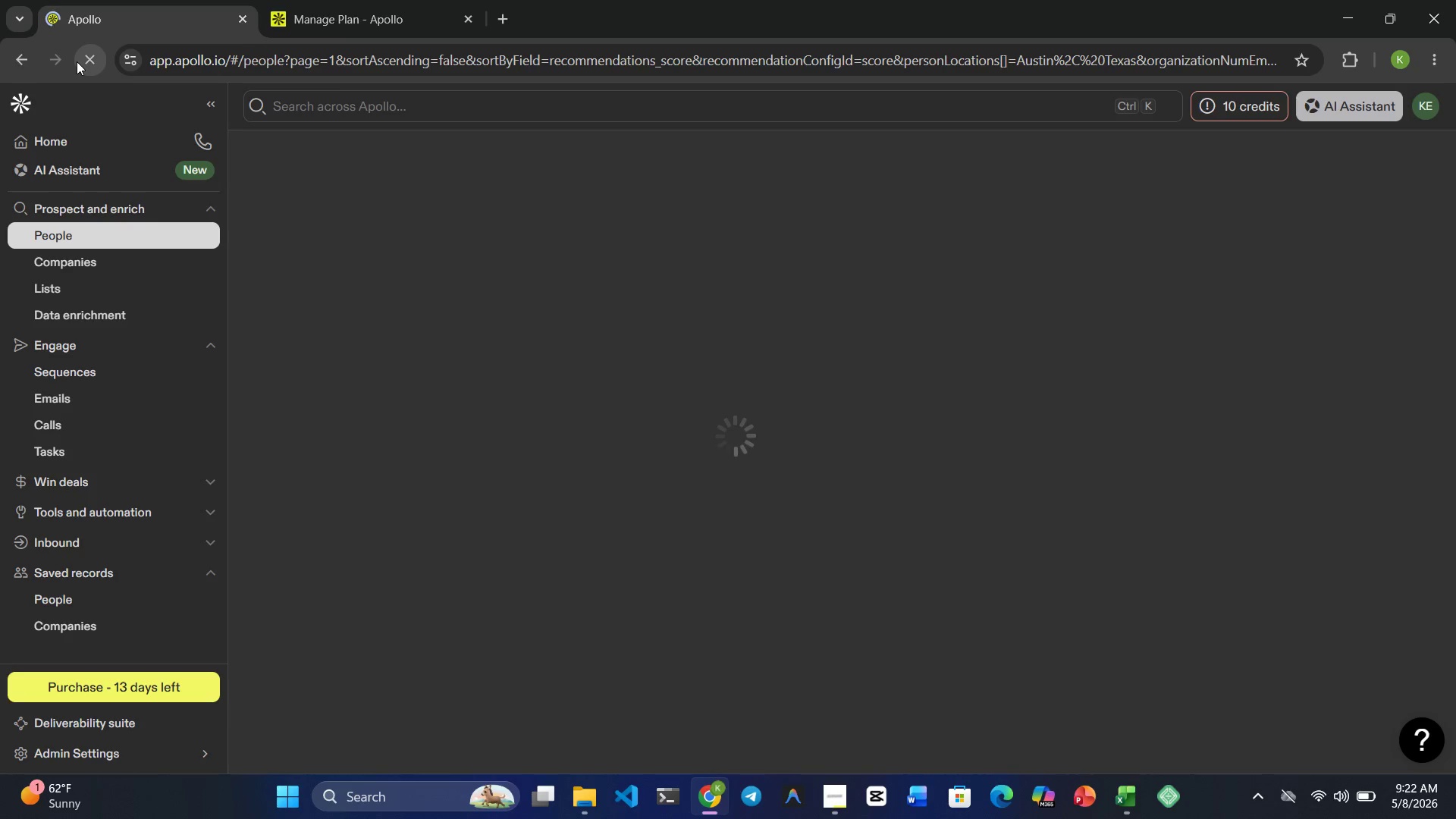 
wait(15.09)
 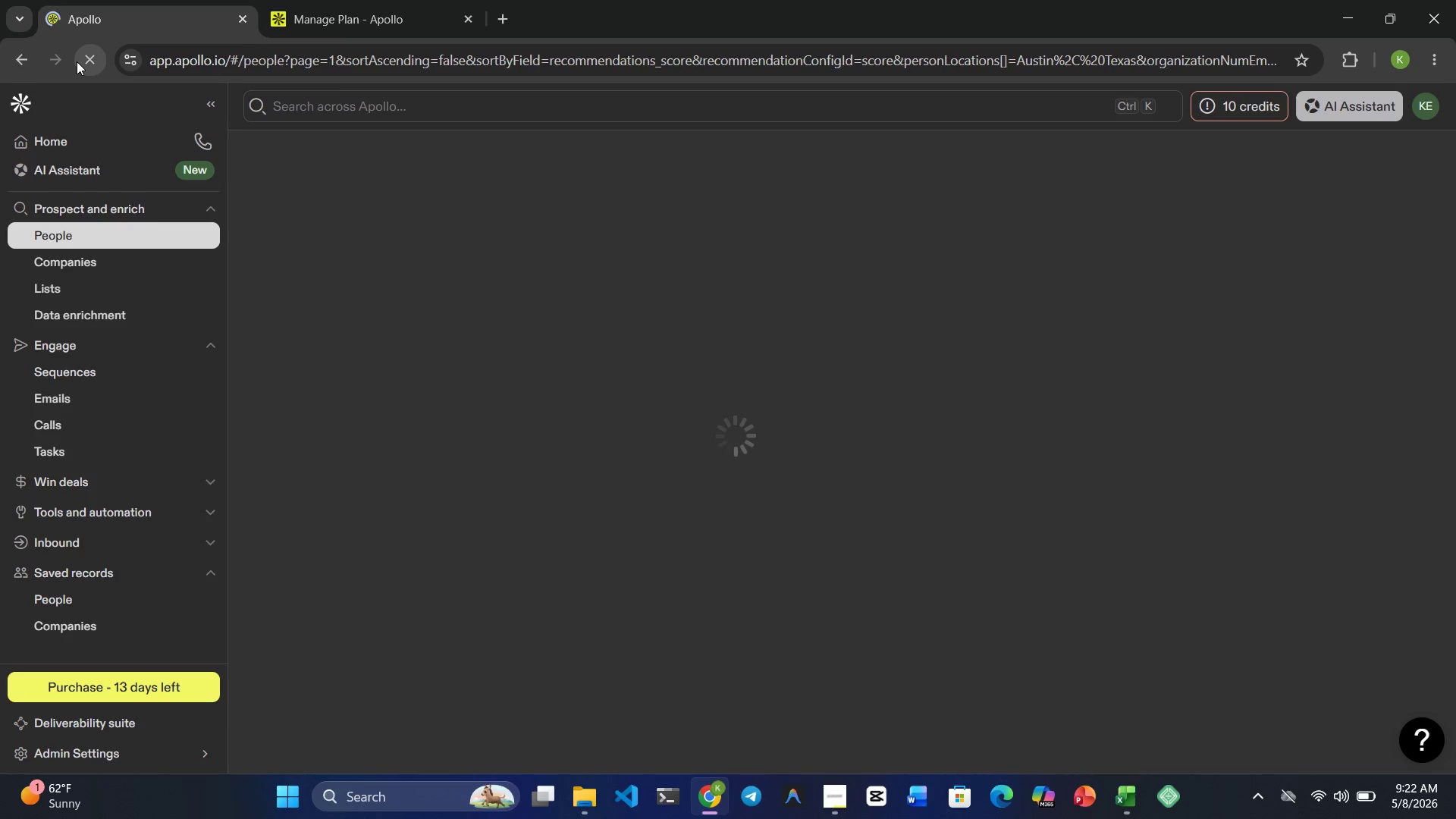 
left_click([1275, 103])
 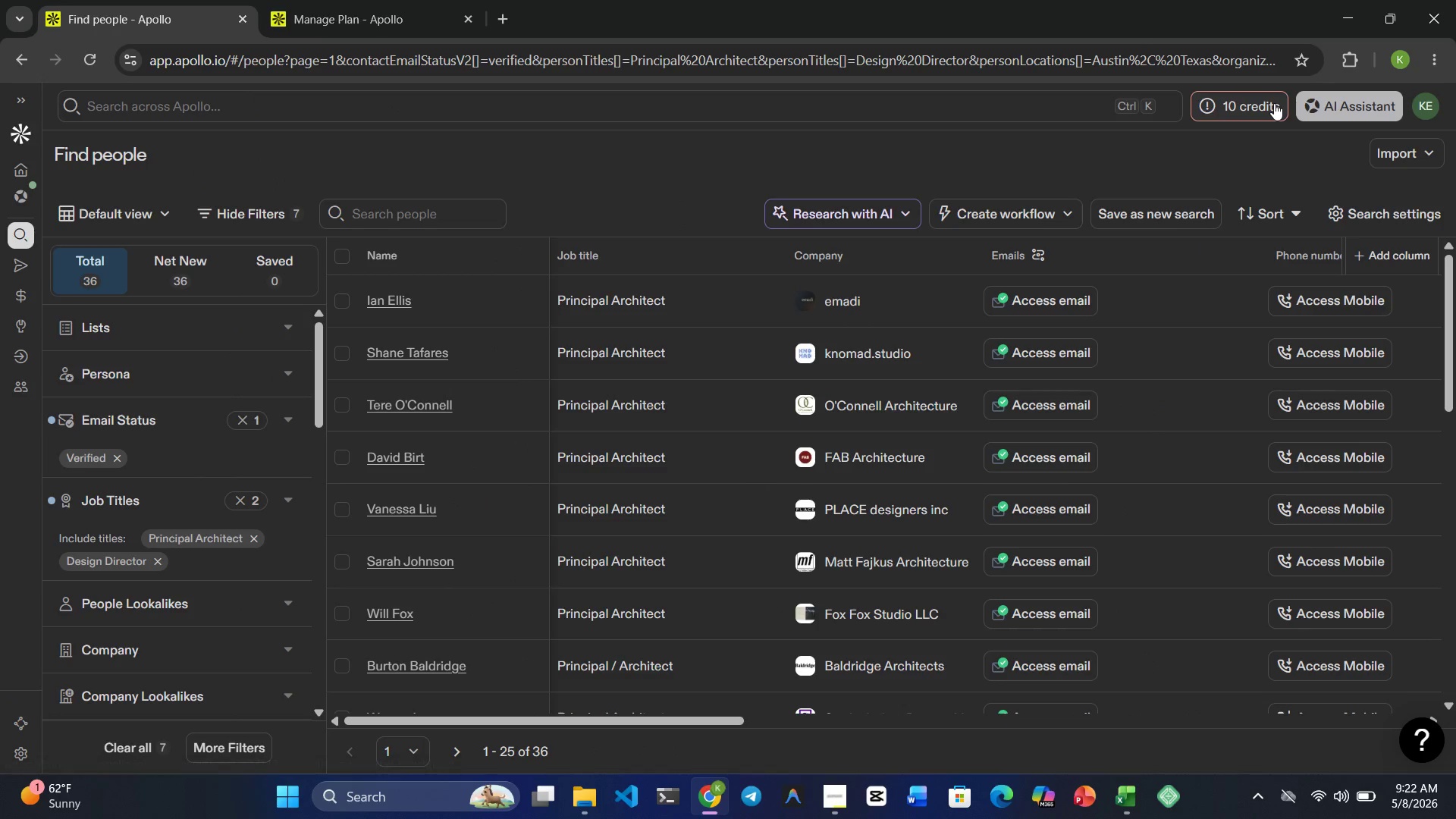 
left_click([1274, 103])
 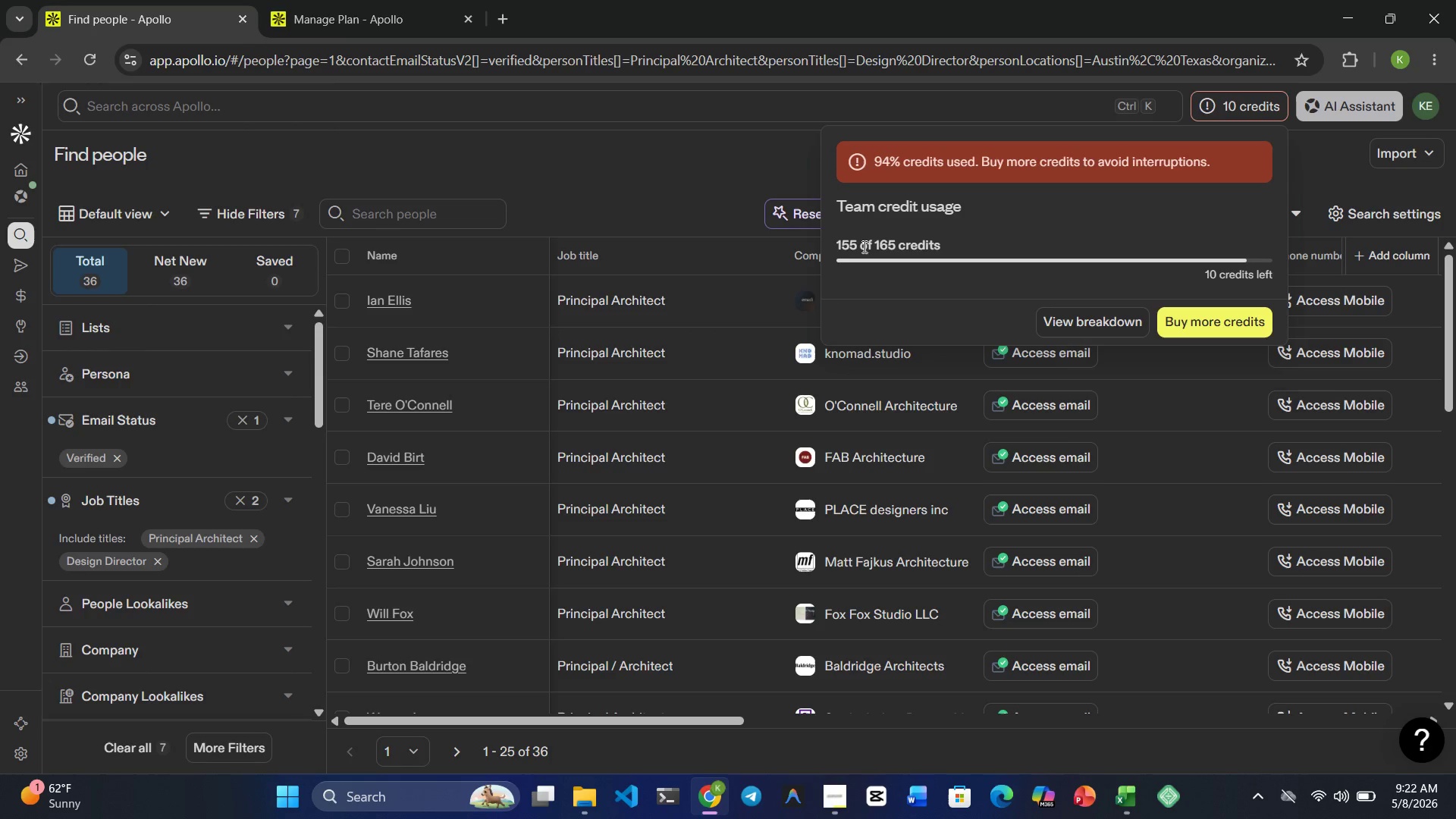 
wait(6.06)
 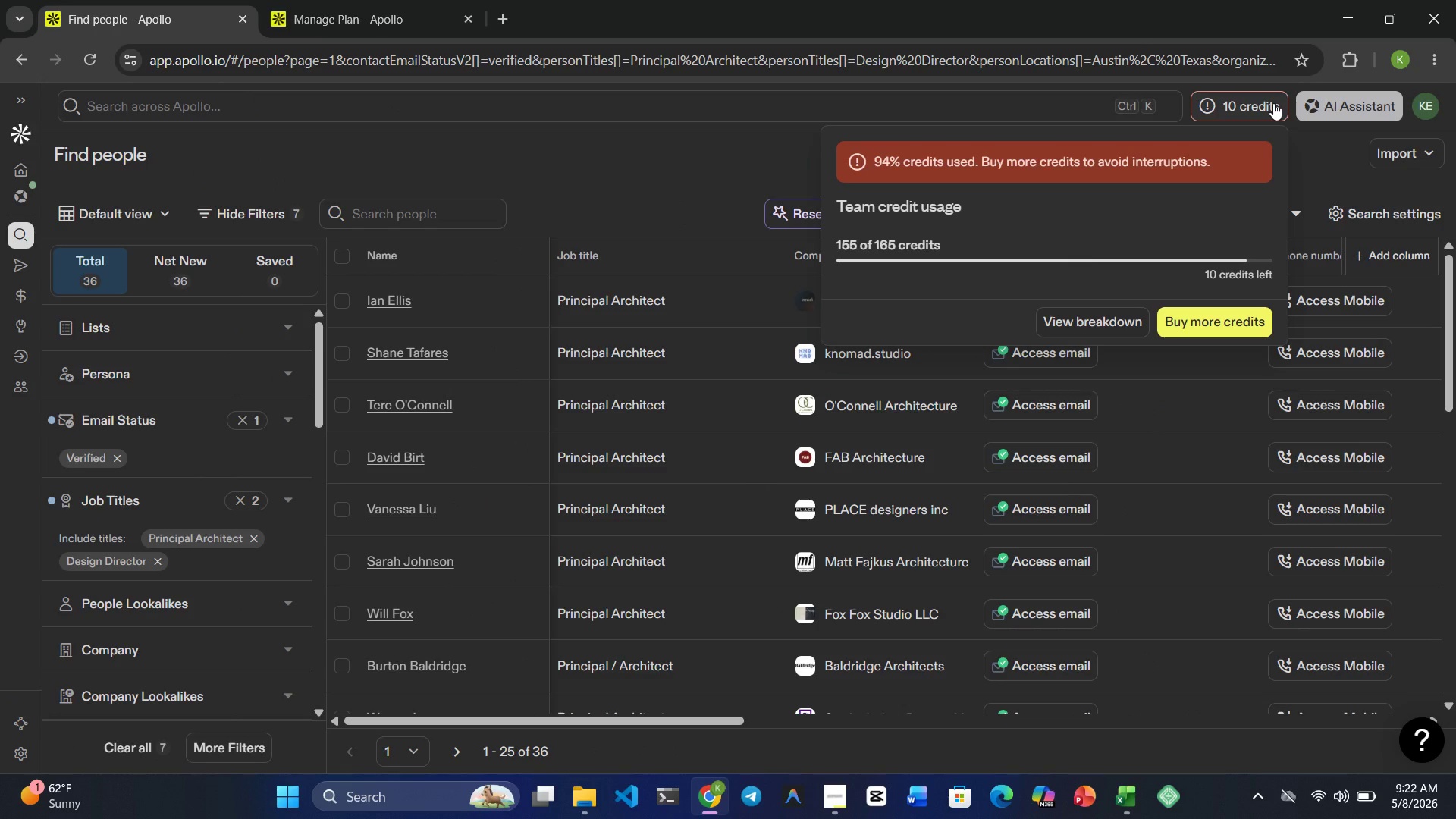 
double_click([878, 227])
 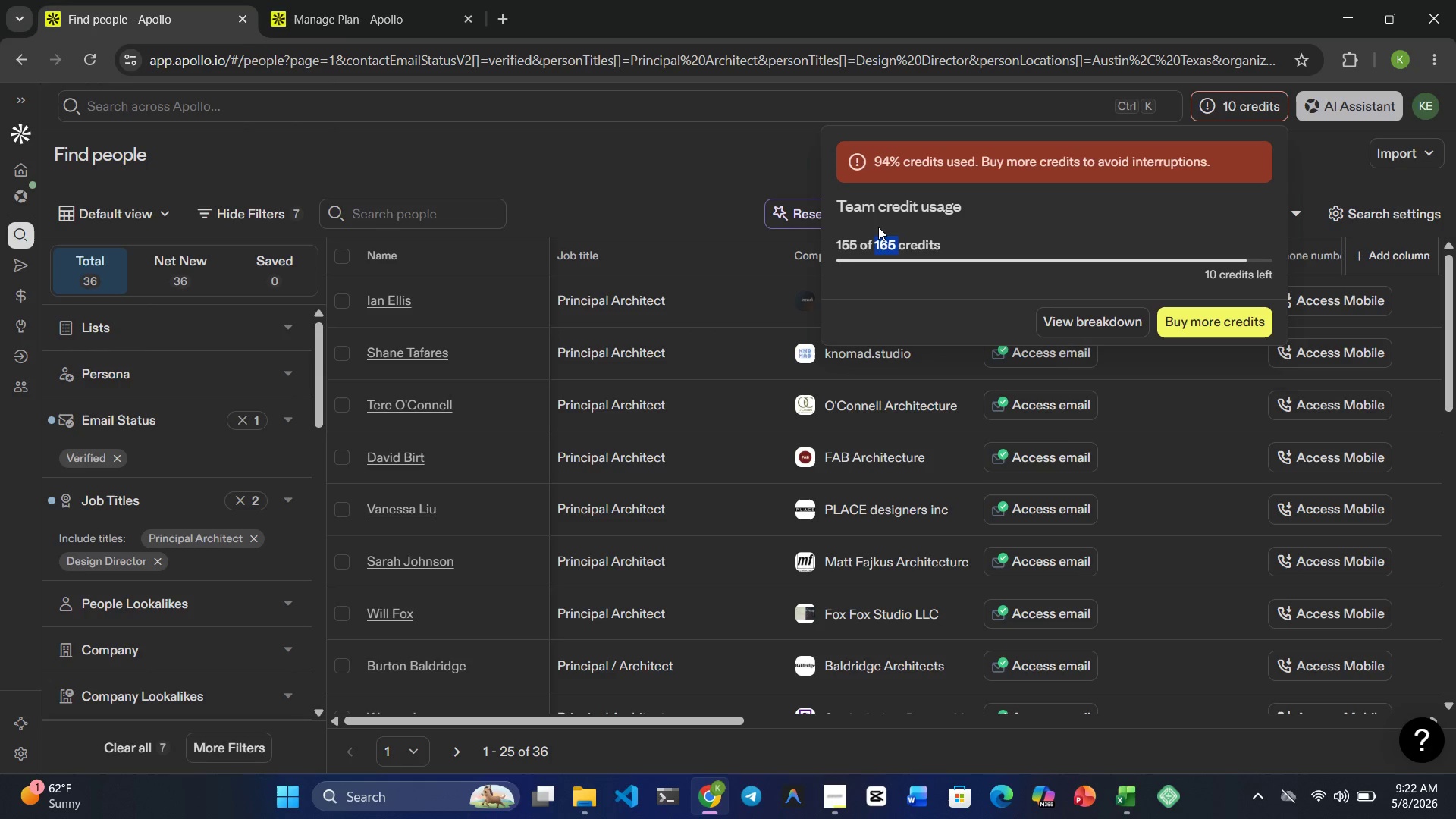 
triple_click([878, 227])
 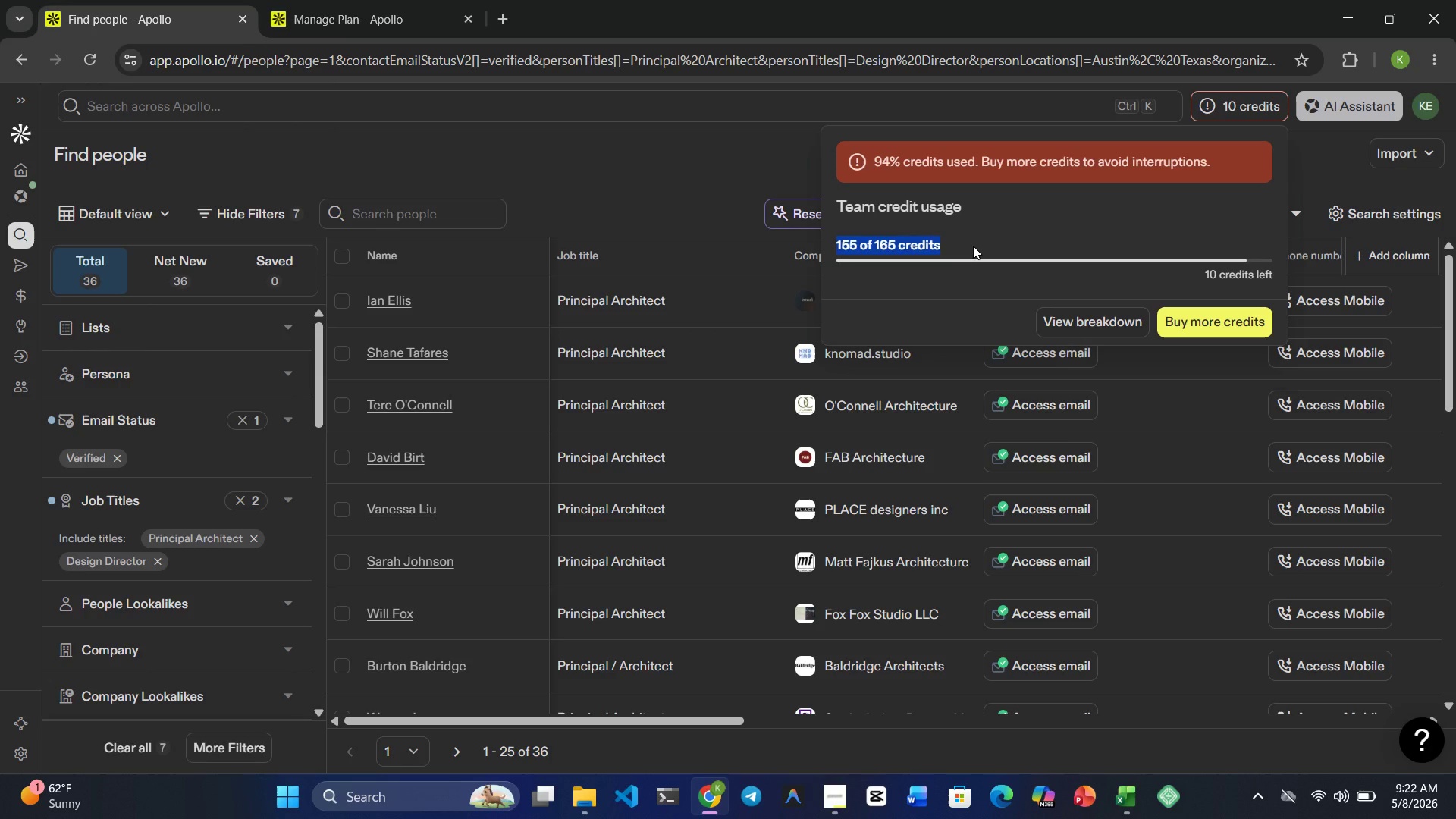 
left_click([973, 246])
 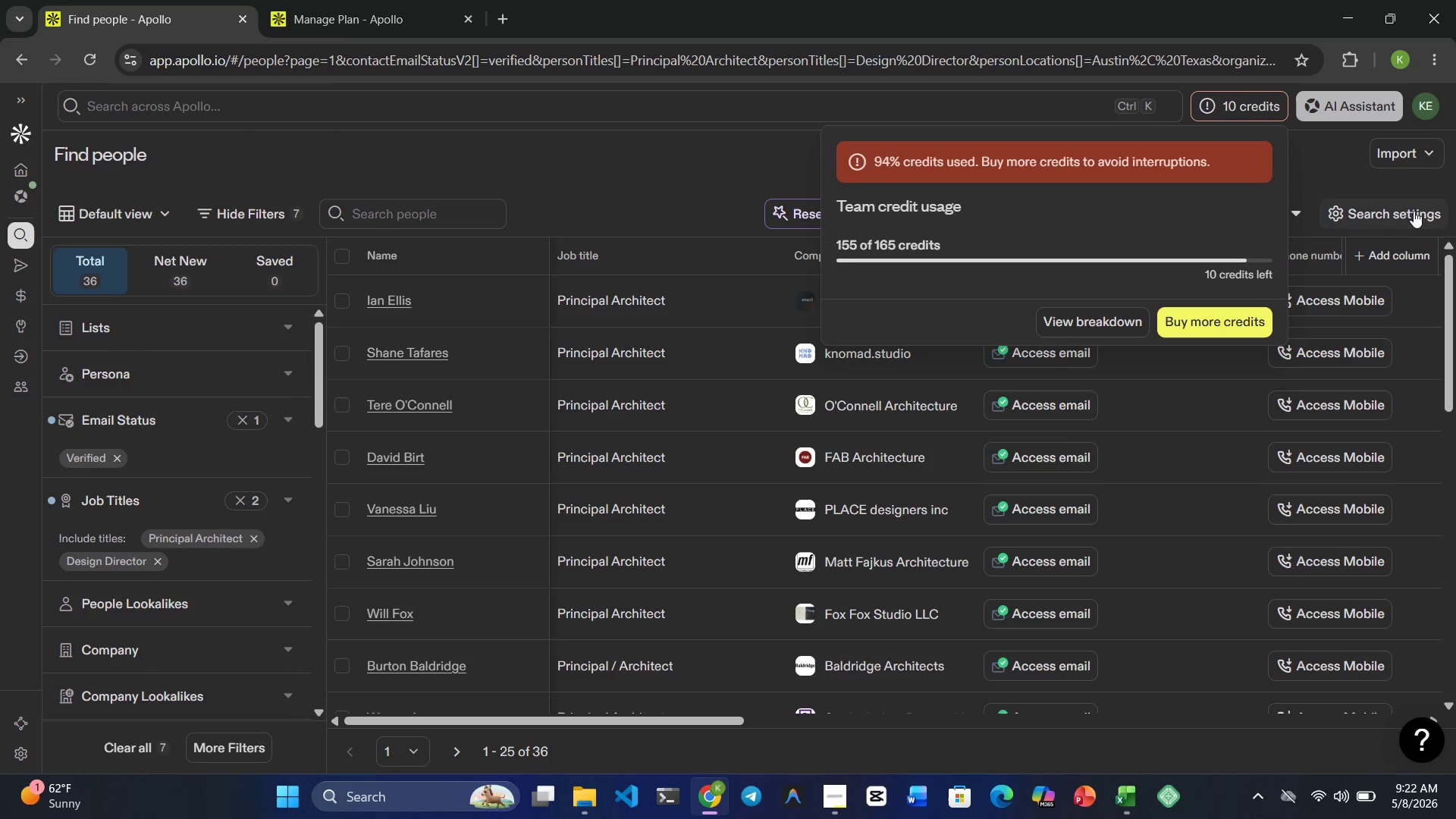 
left_click([1211, 322])
 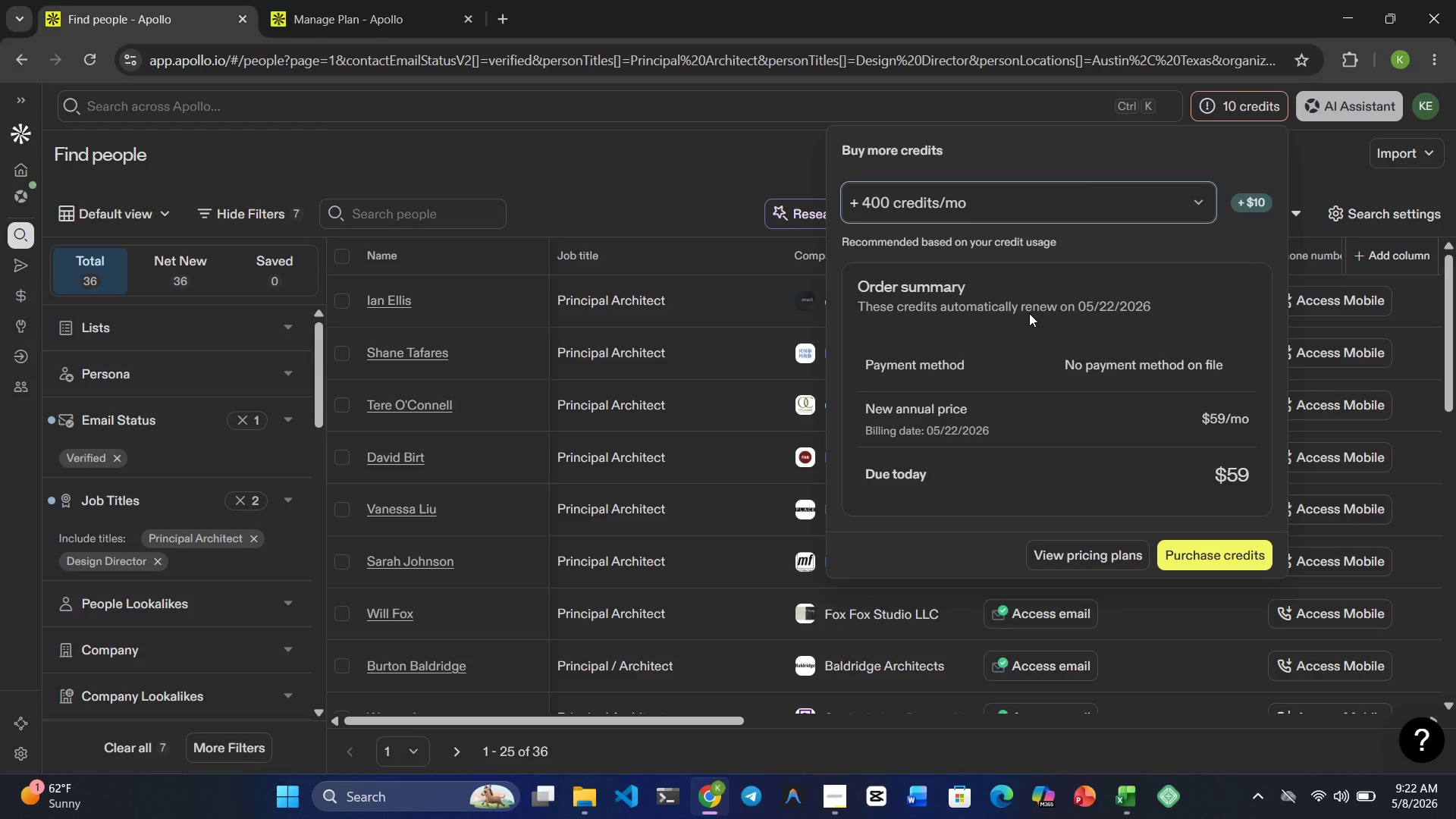 
scroll: coordinate [983, 408], scroll_direction: down, amount: 7.0
 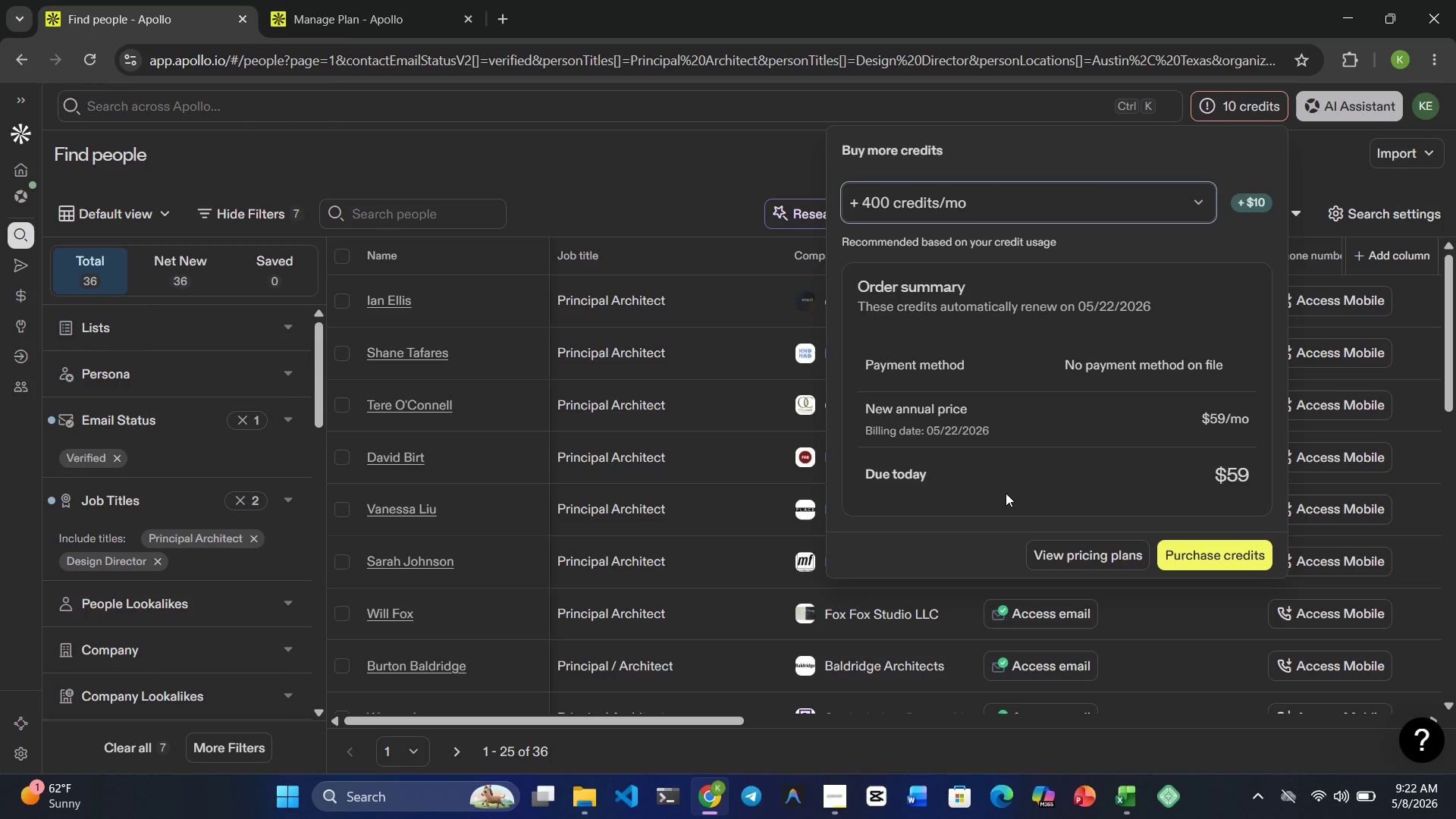 
scroll: coordinate [1006, 493], scroll_direction: none, amount: 0.0
 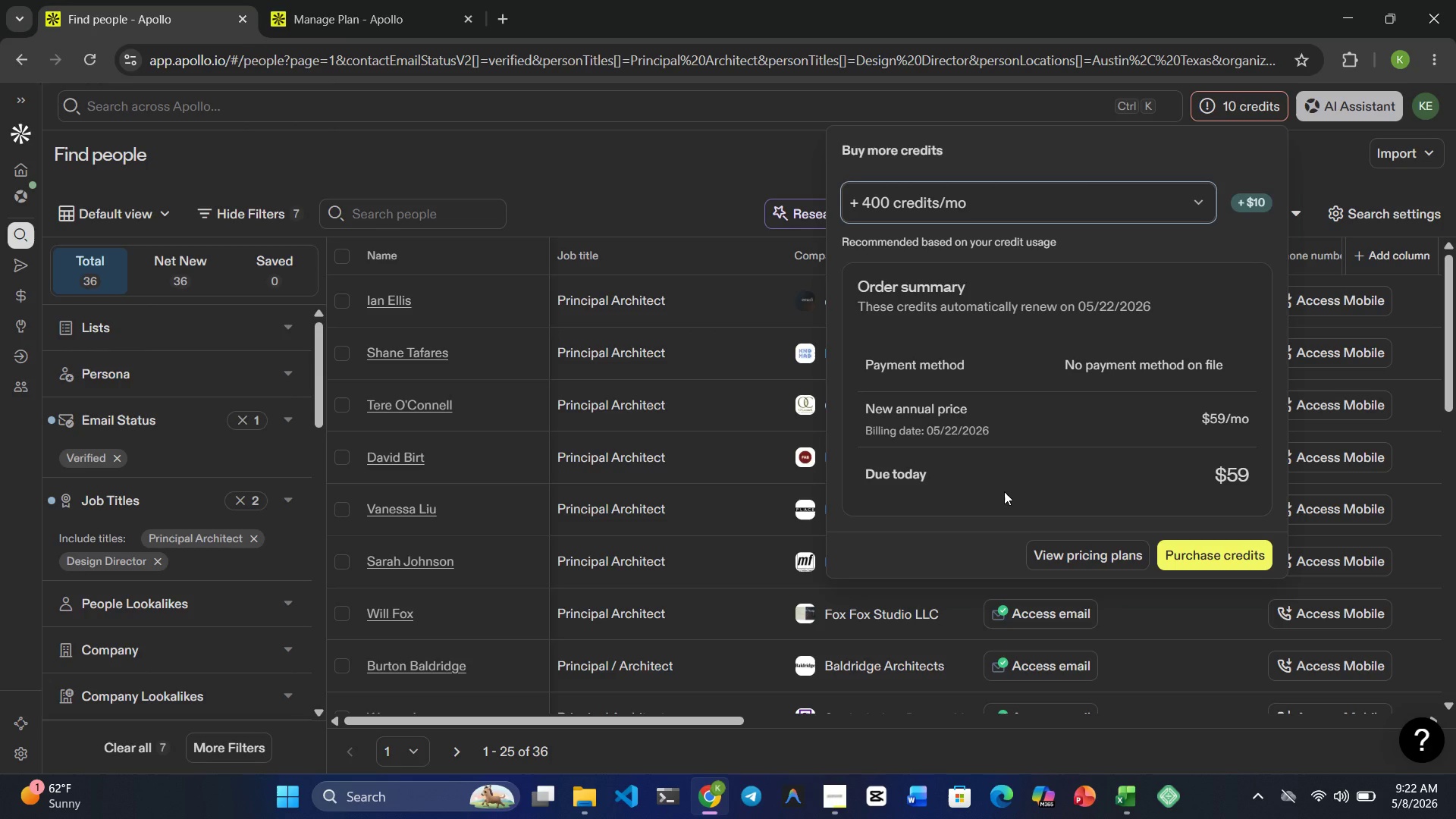 
left_click([978, 482])
 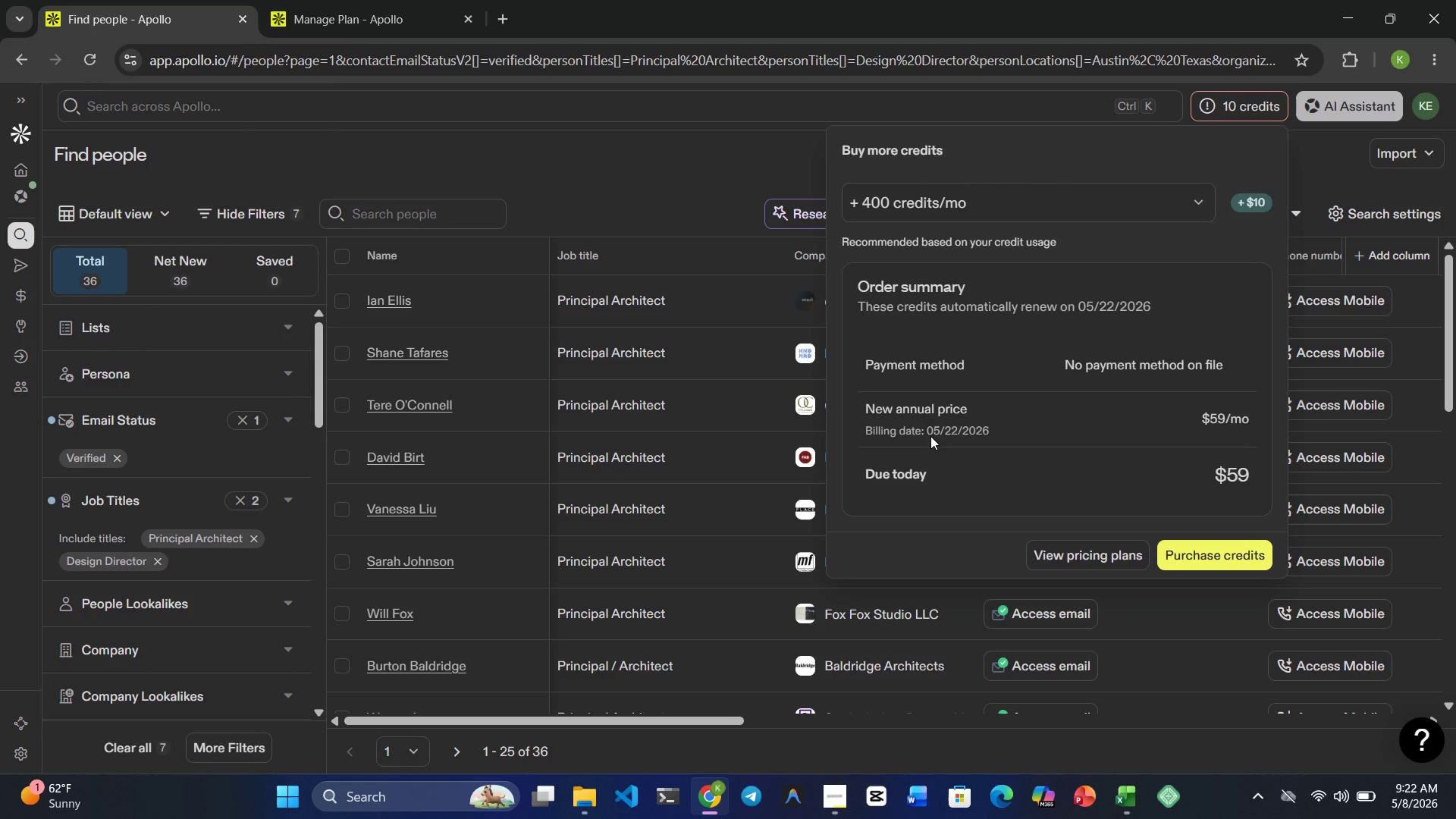 
left_click([923, 411])
 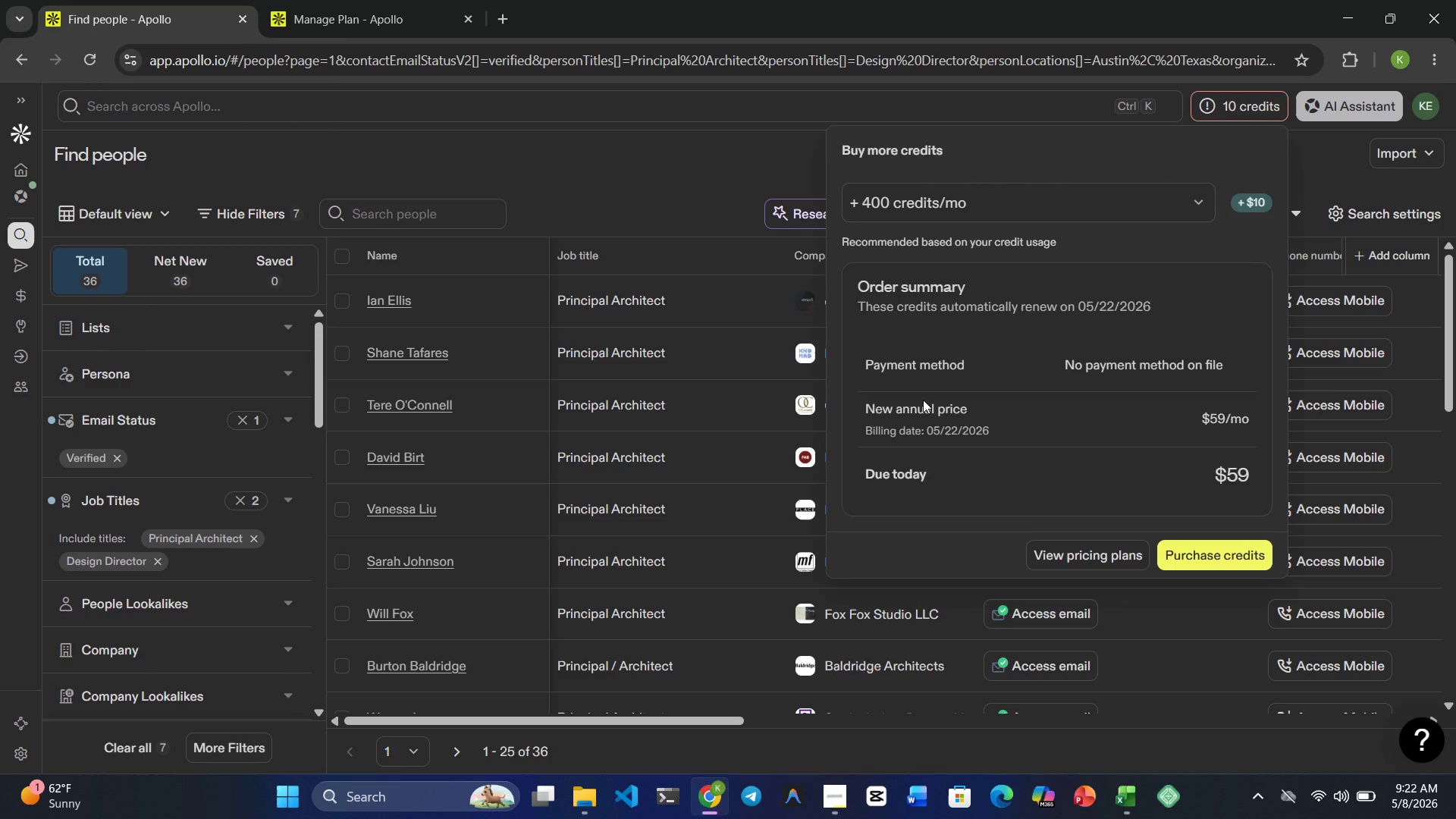 
scroll: coordinate [923, 400], scroll_direction: up, amount: 1.0
 